 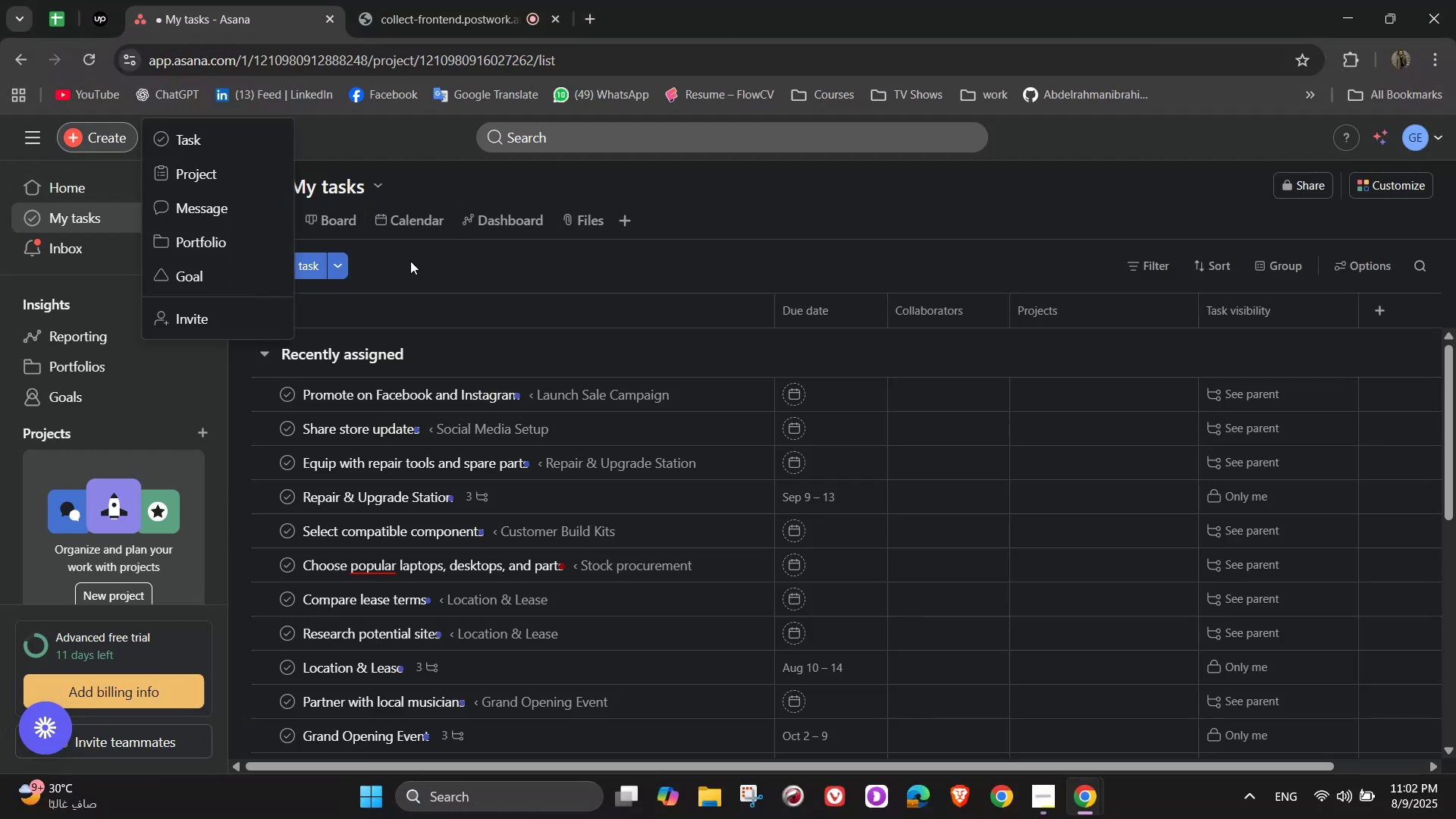 
left_click([198, 179])
 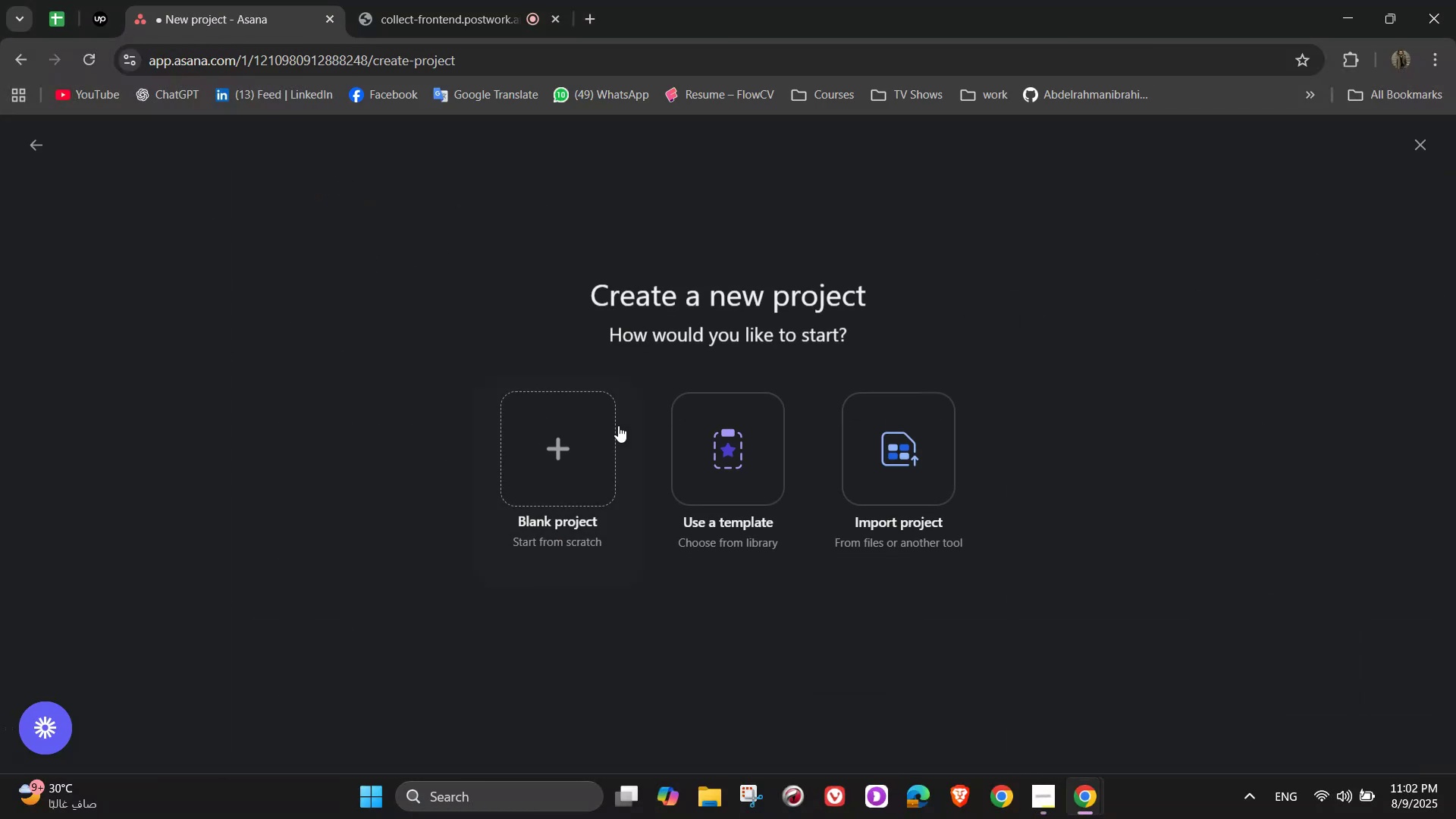 
left_click([577, 430])
 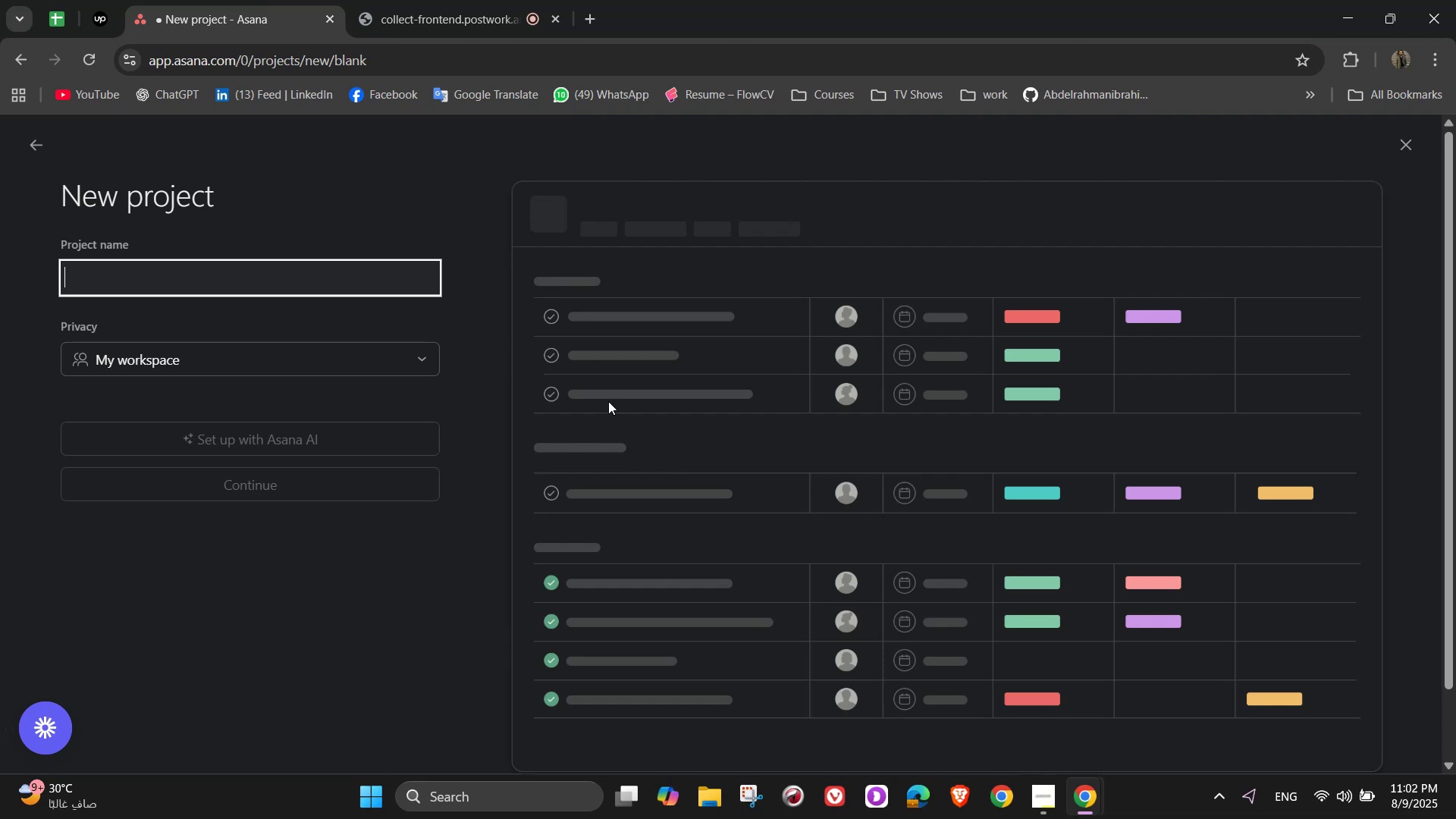 
wait(6.07)
 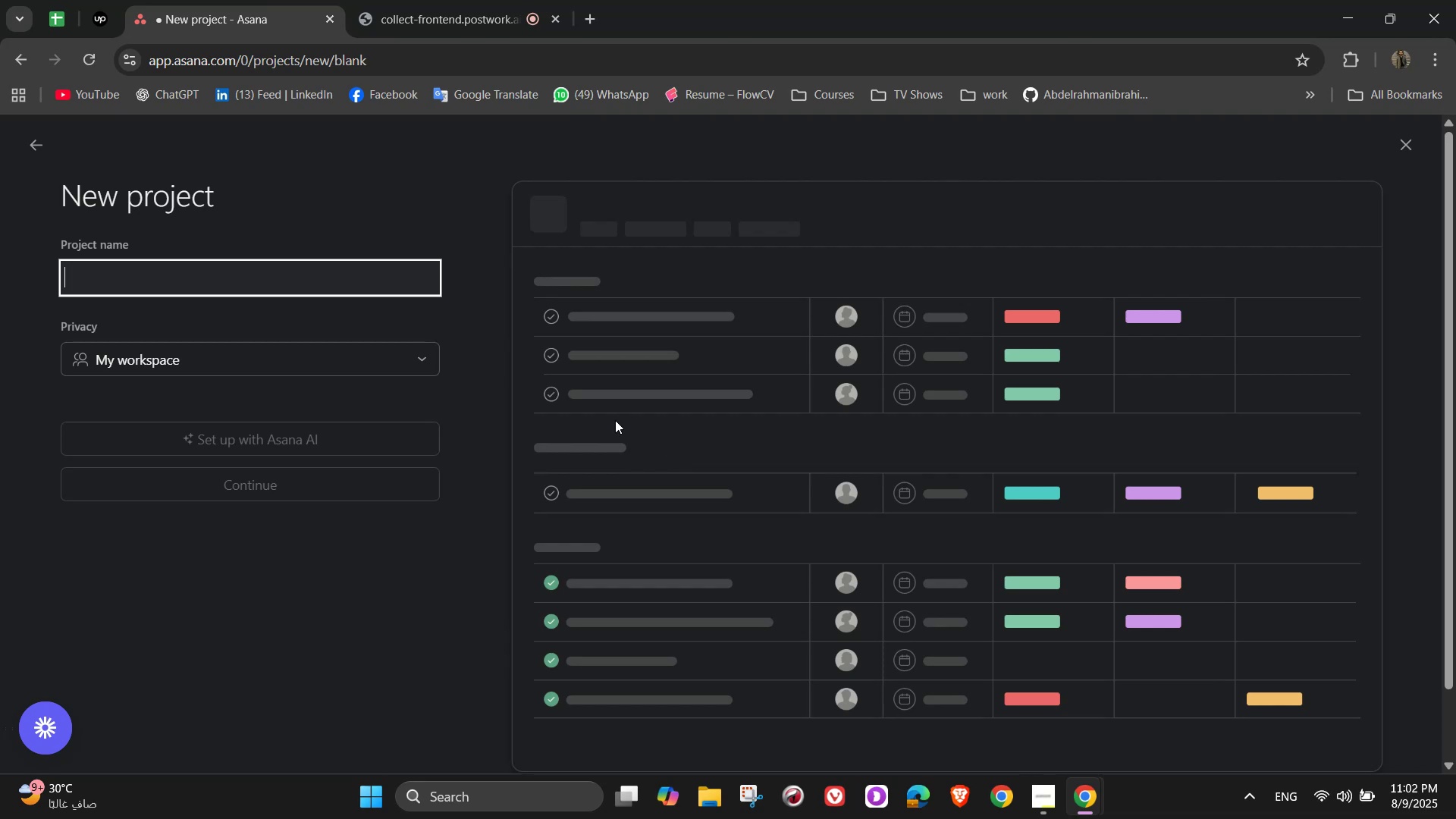 
hold_key(key=ShiftLeft, duration=1.51)
 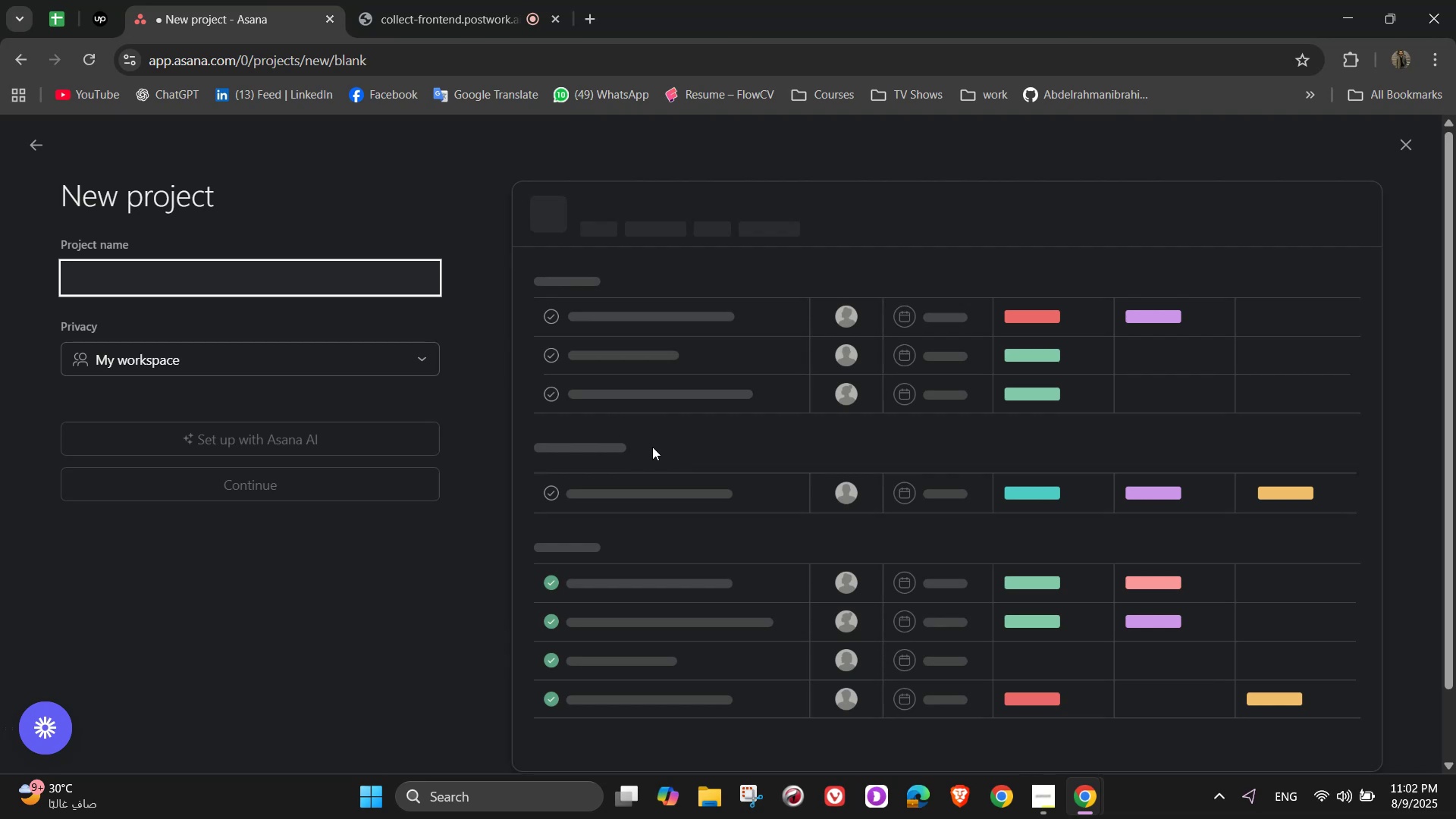 
hold_key(key=ShiftLeft, duration=1.53)
 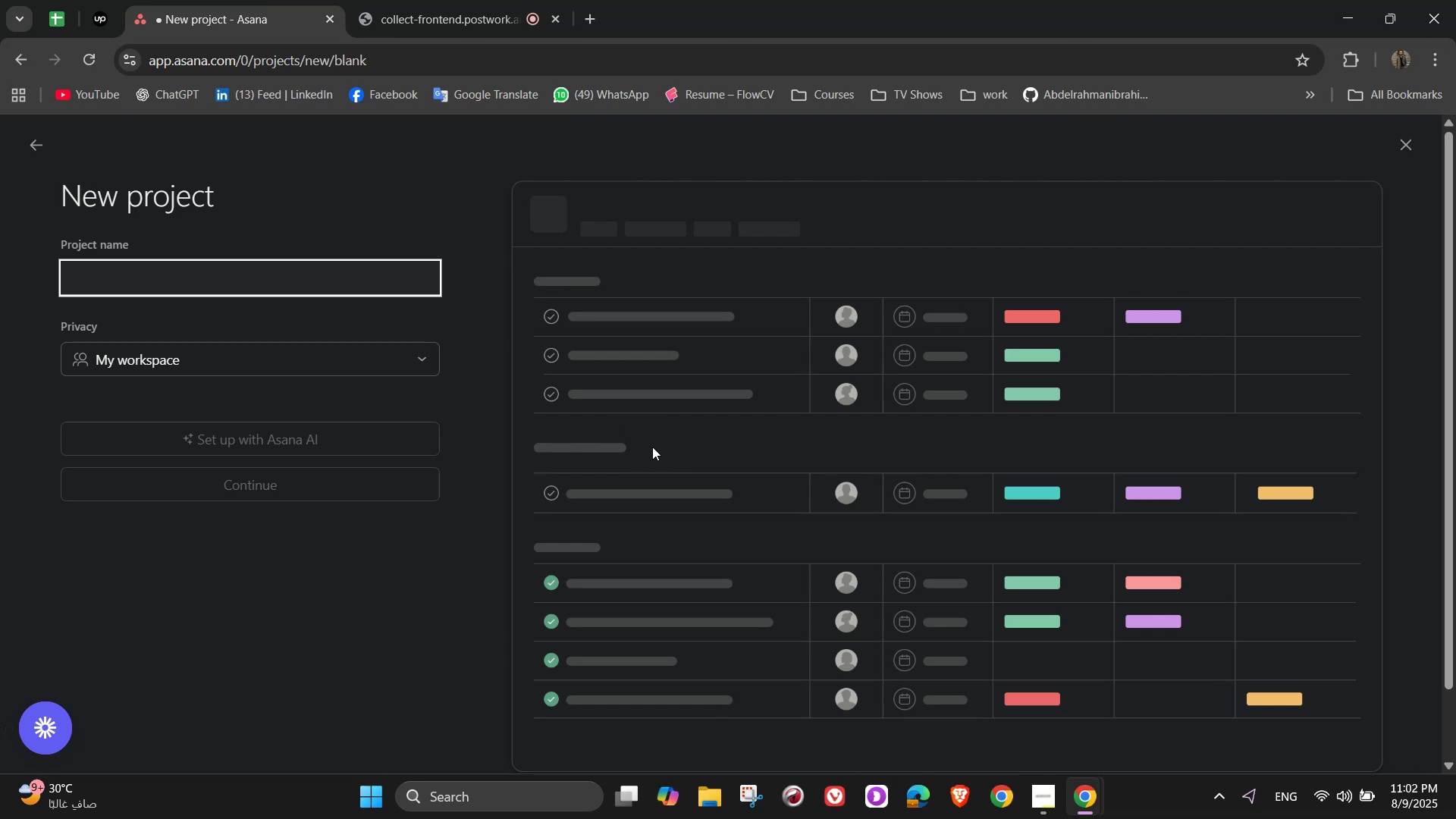 
hold_key(key=ShiftLeft, duration=1.53)
 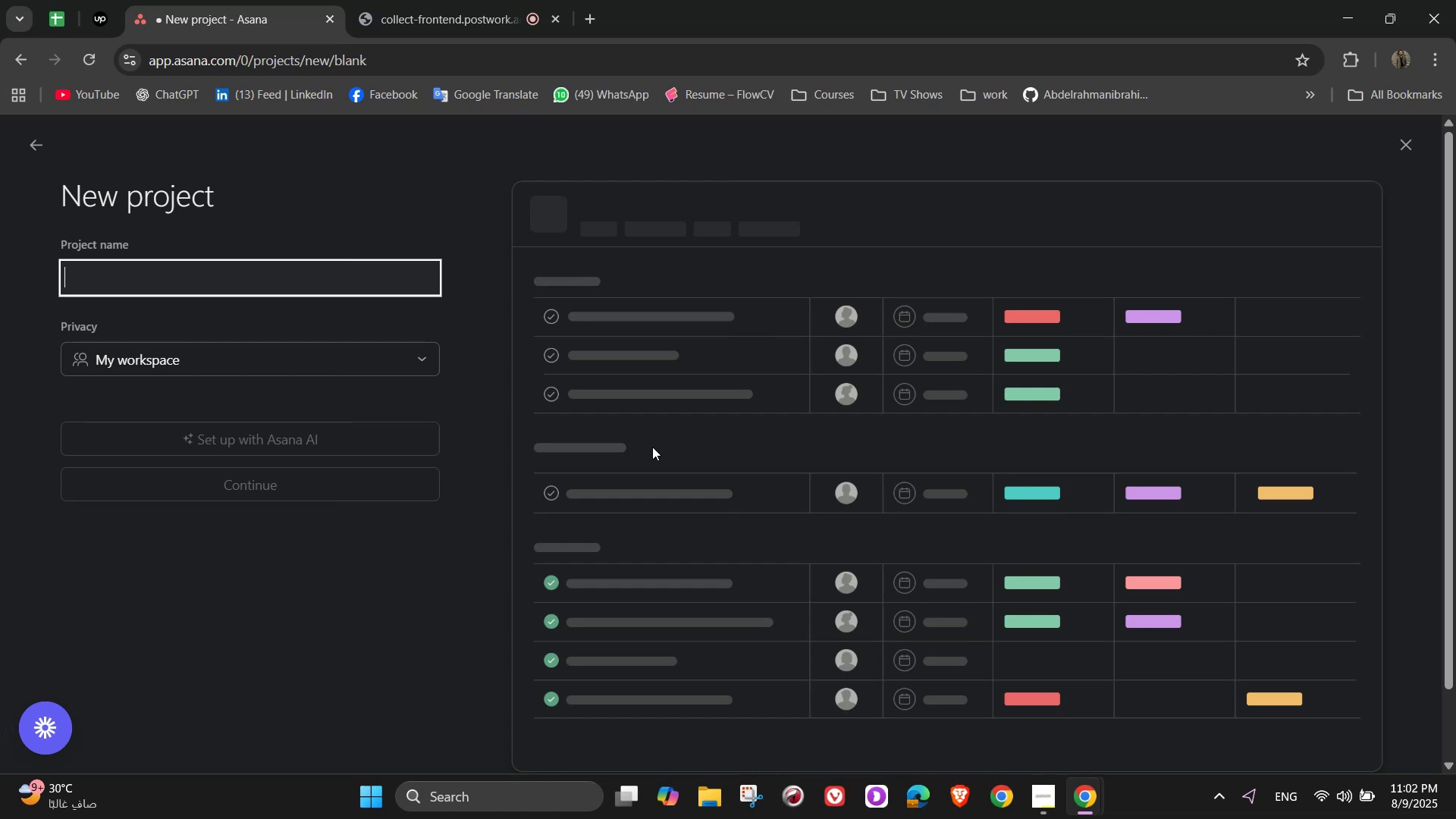 
hold_key(key=ShiftLeft, duration=1.53)
 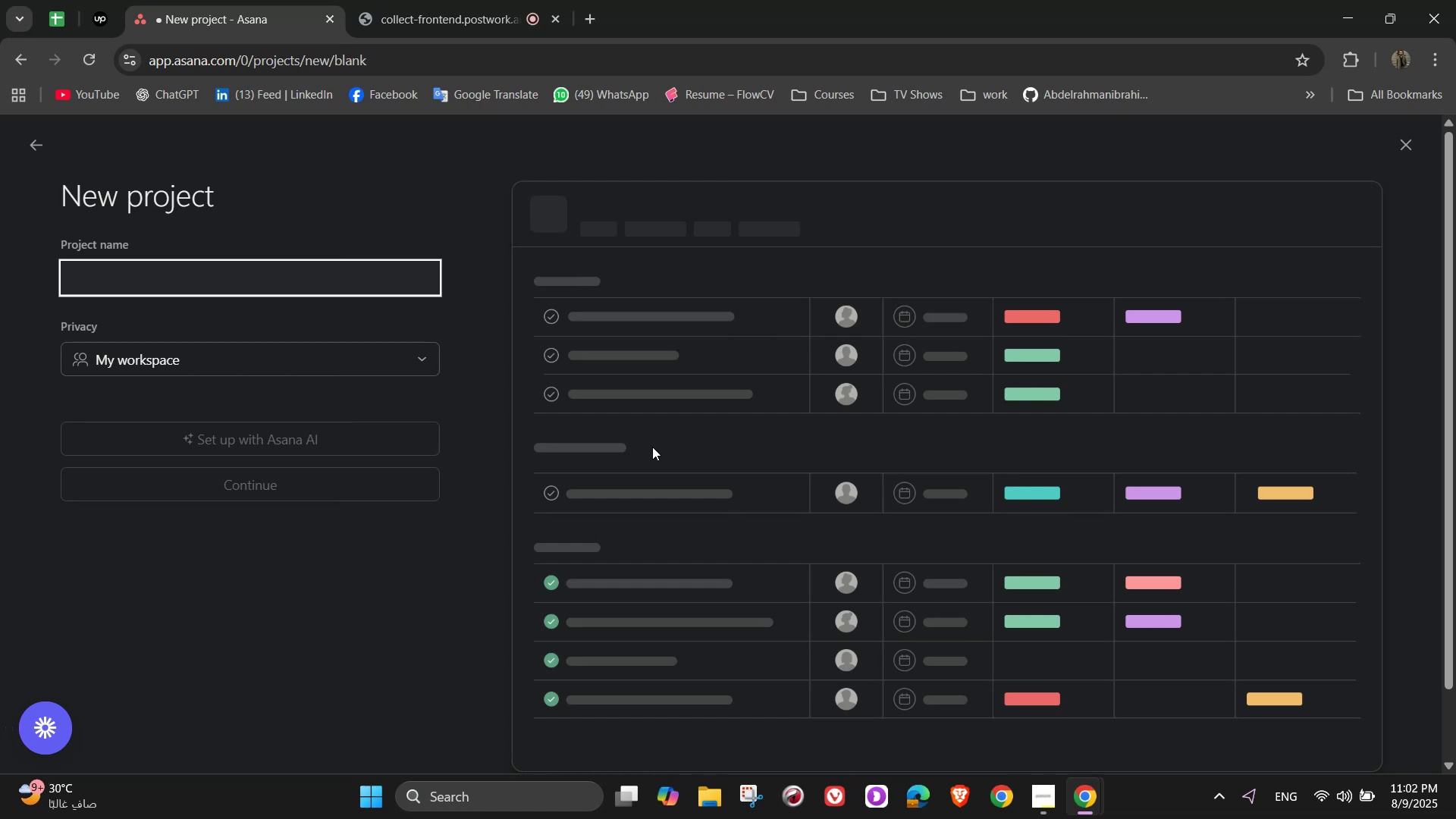 
type(Adam Restaurant)
 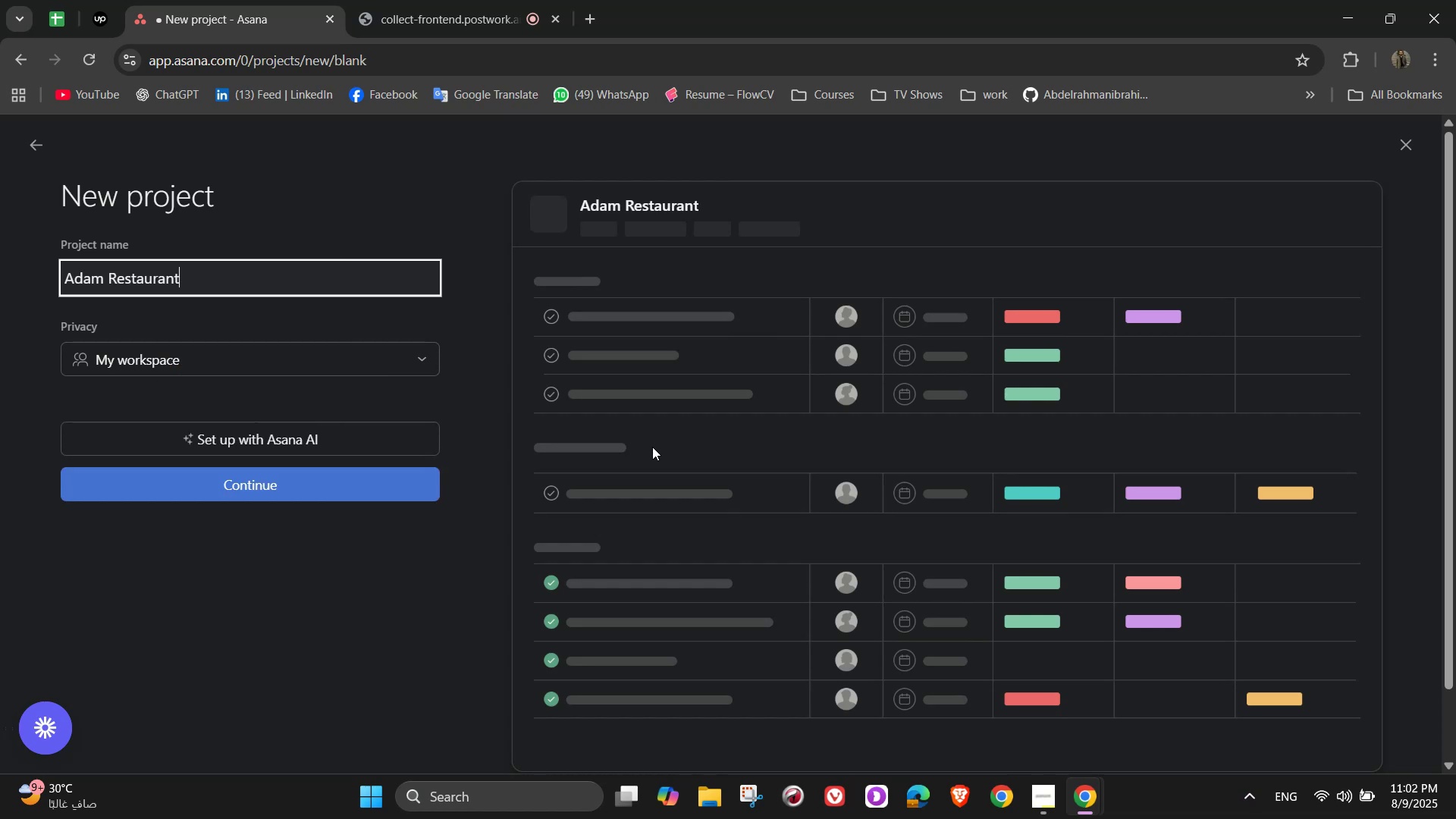 
left_click([393, 482])
 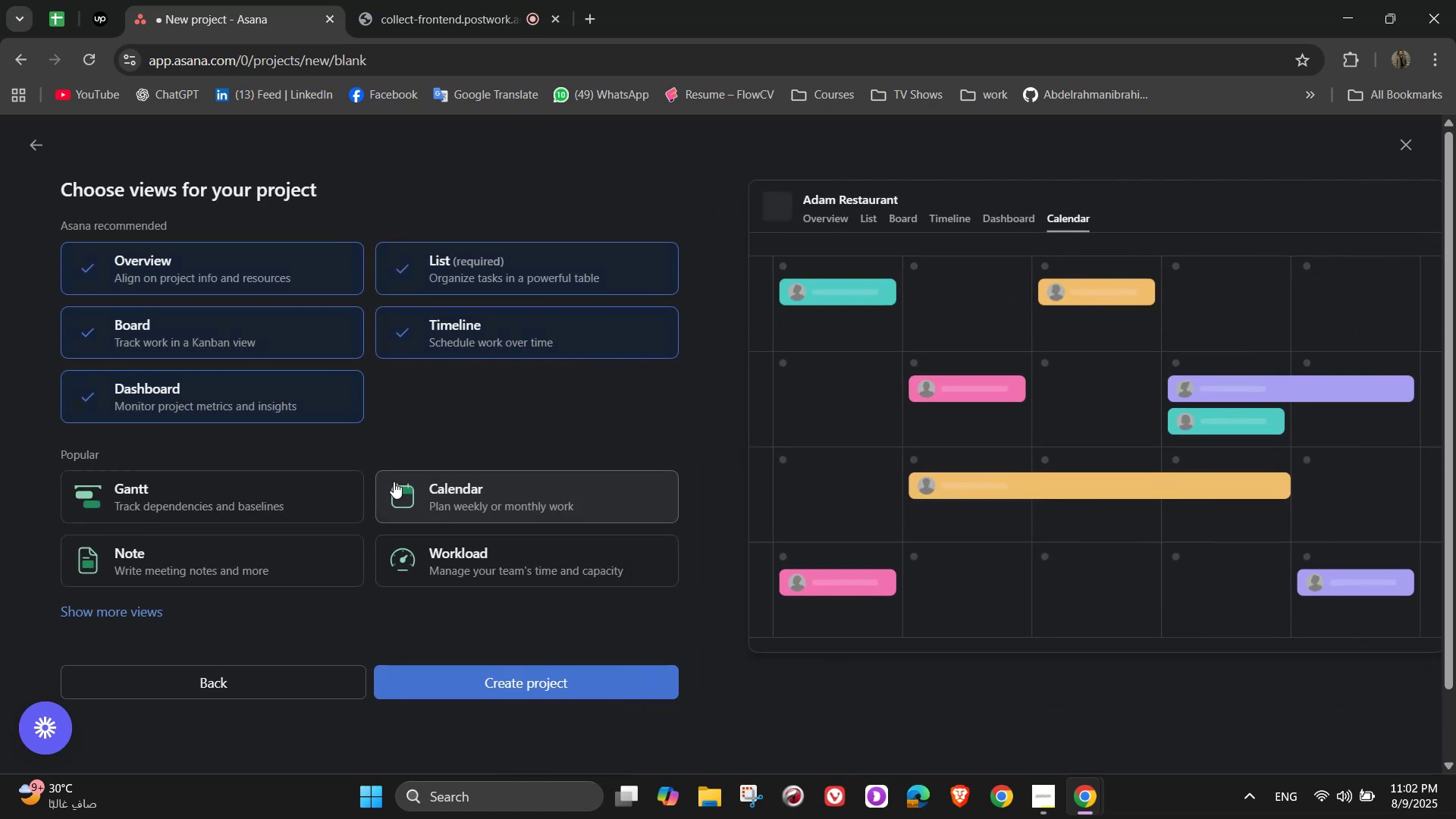 
wait(9.65)
 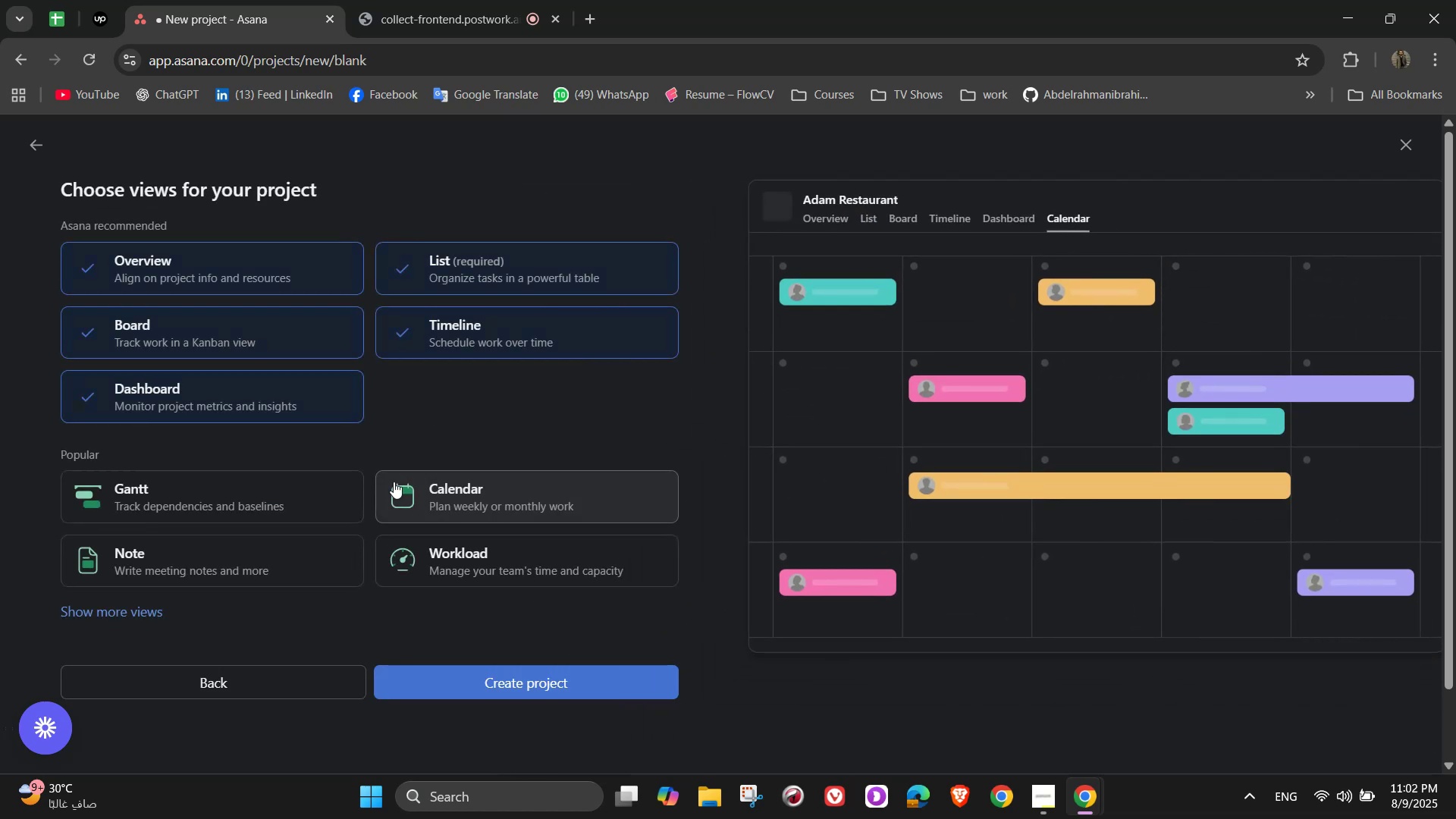 
left_click([446, 681])
 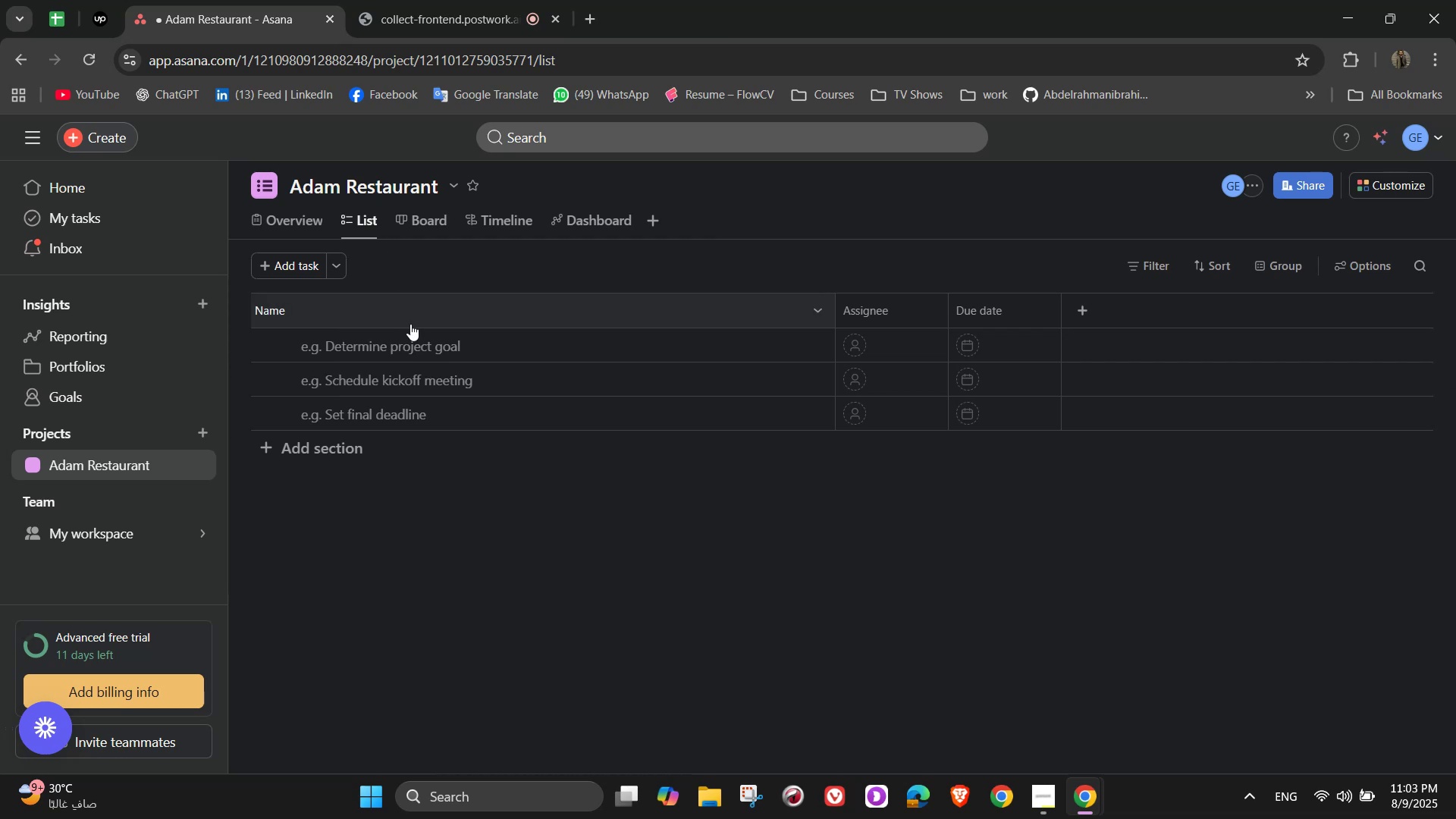 
wait(15.29)
 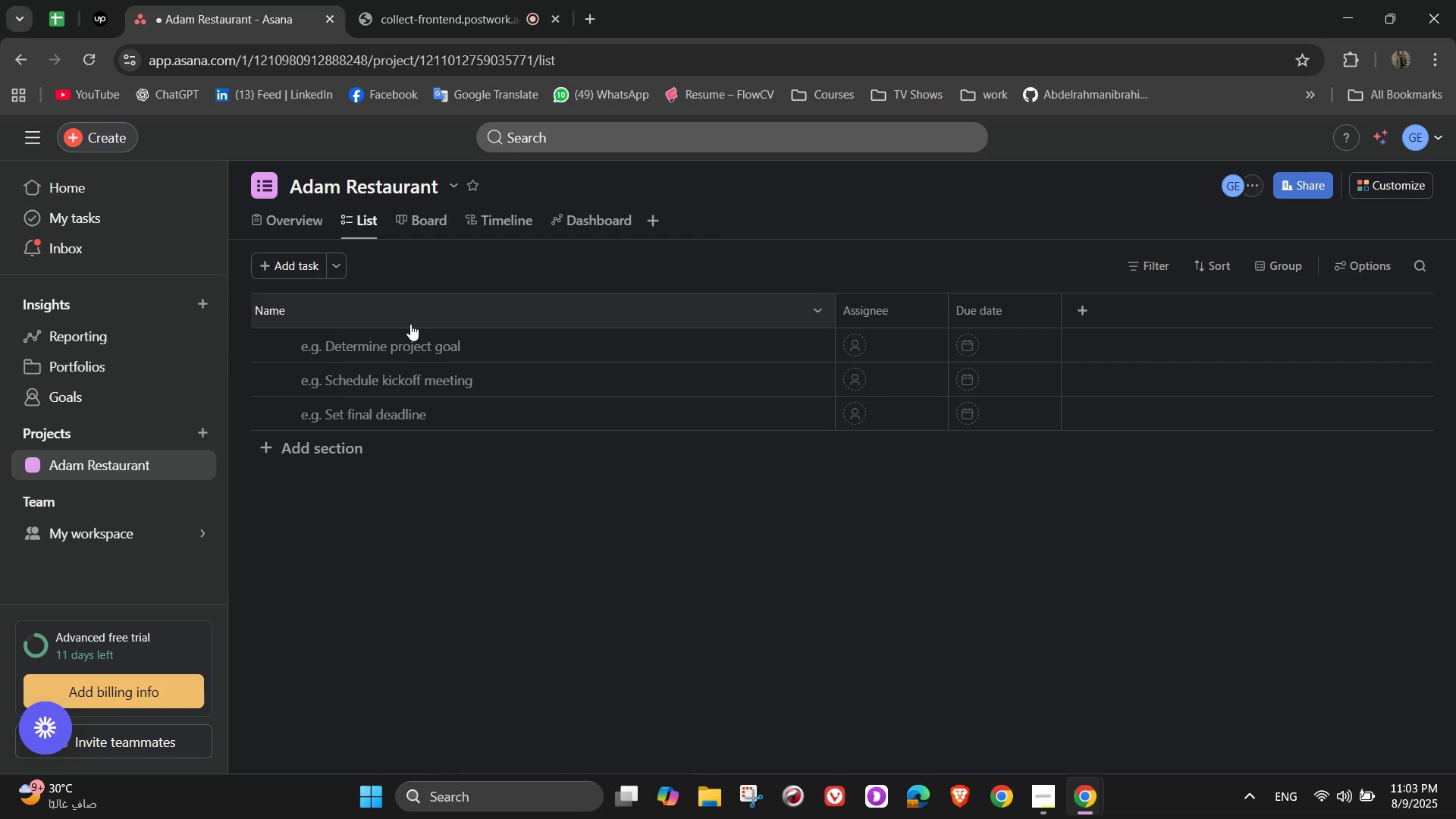 
left_click([355, 436])
 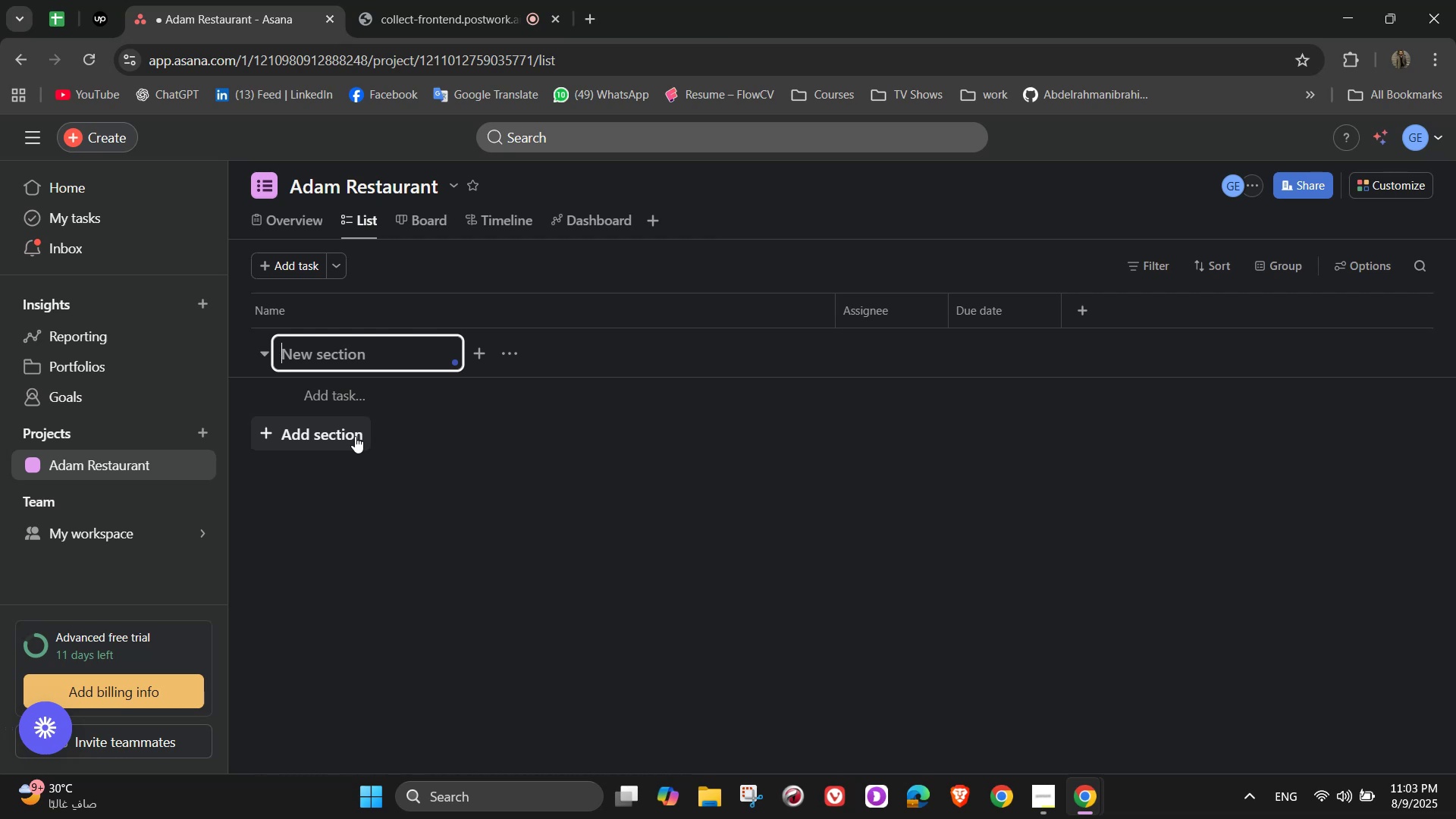 
wait(8.22)
 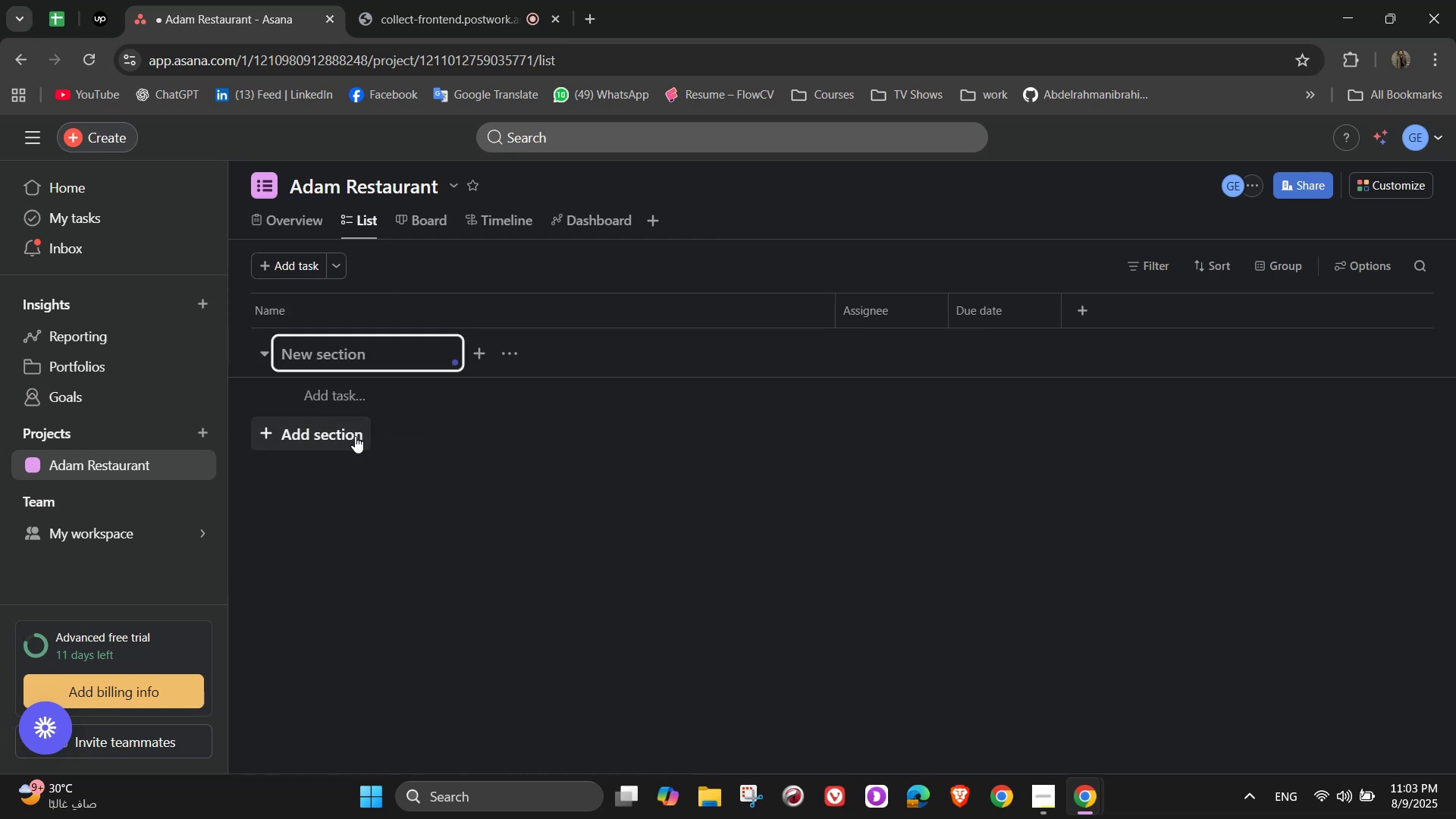 
type(R)
key(Backspace)
type(Cons)
key(Backspace)
type(cept & Olanning)
 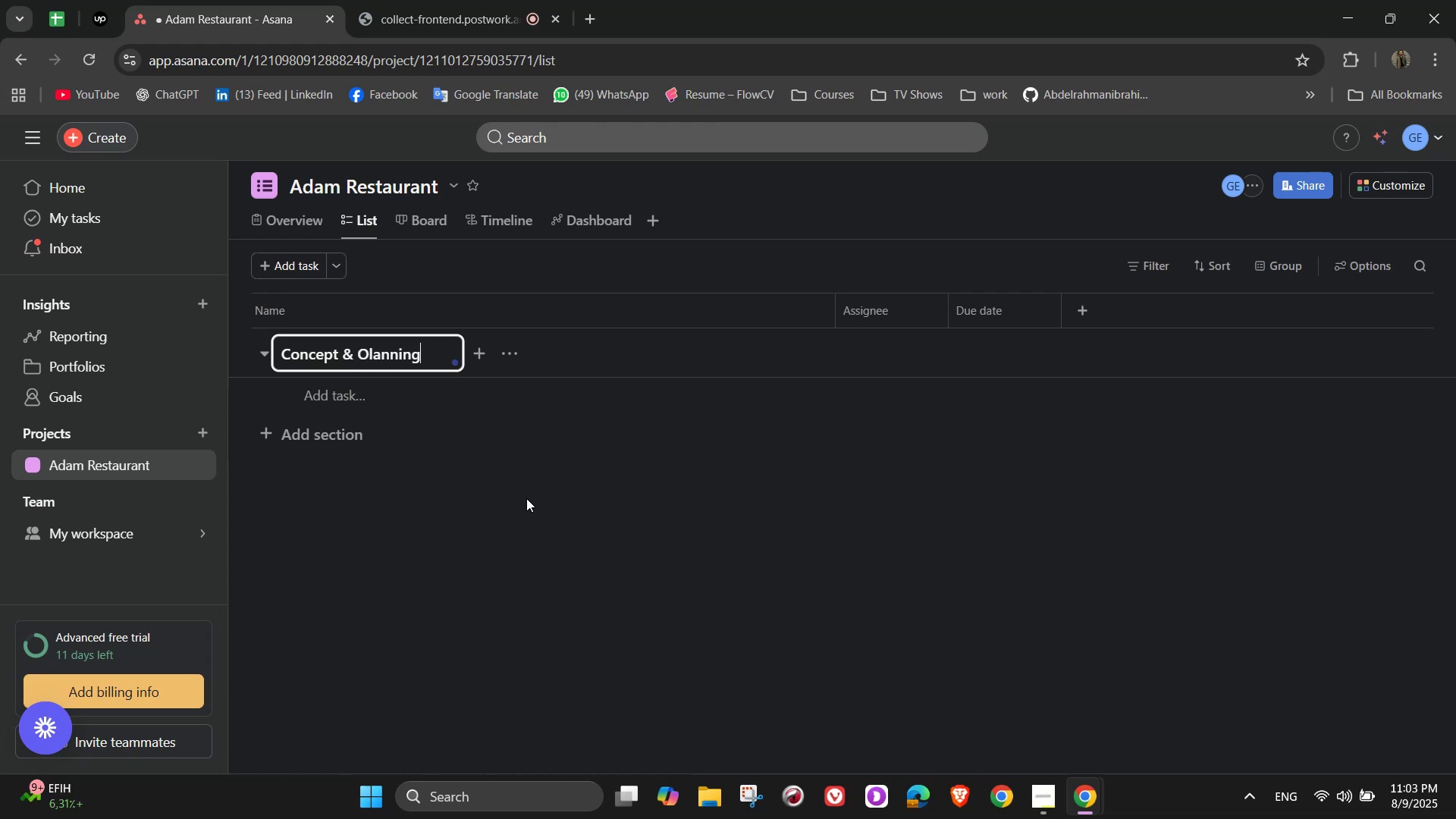 
left_click([381, 366])
 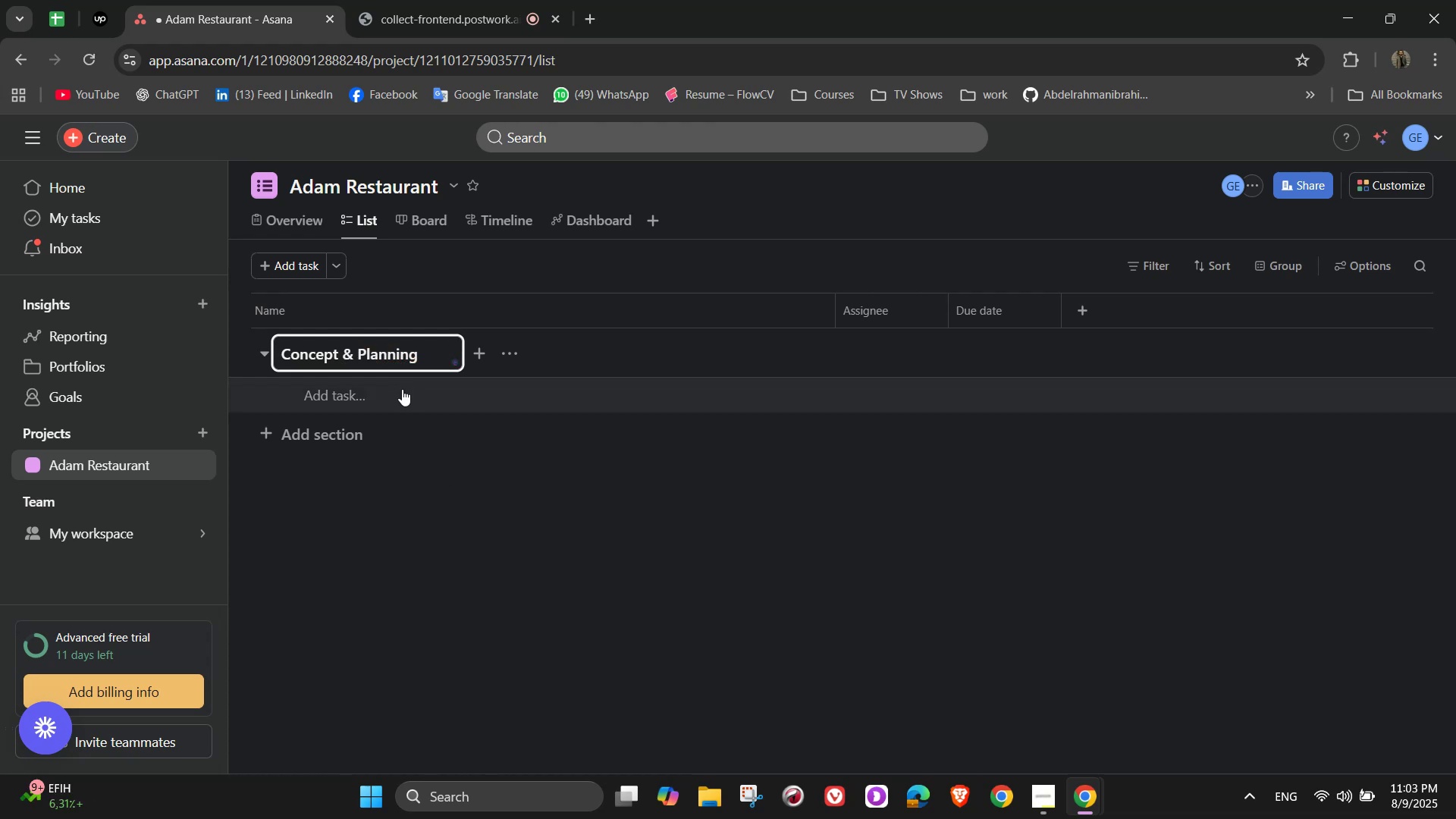 
left_click([349, 427])
 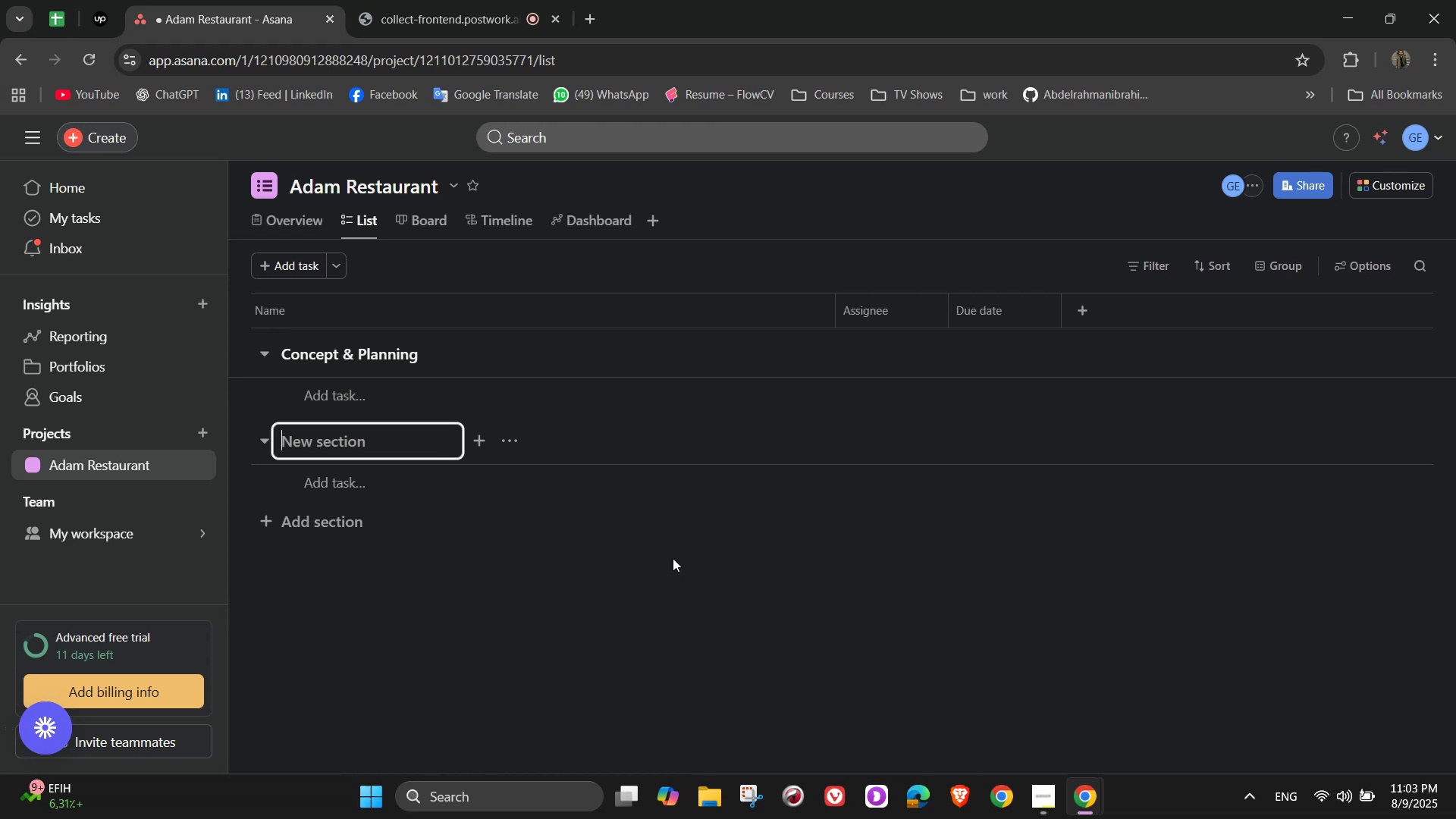 
type(Menu Development)
 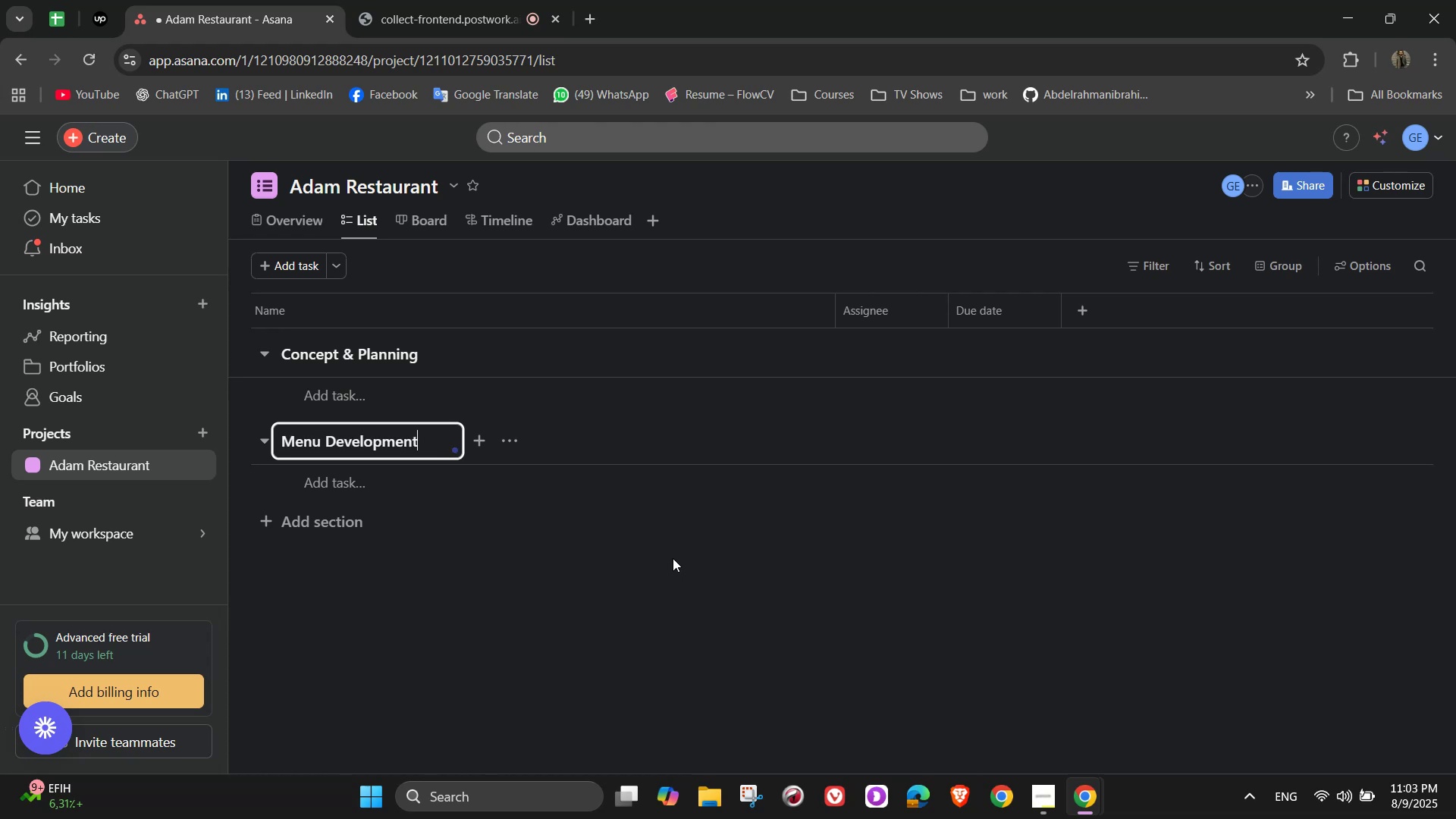 
left_click([350, 518])
 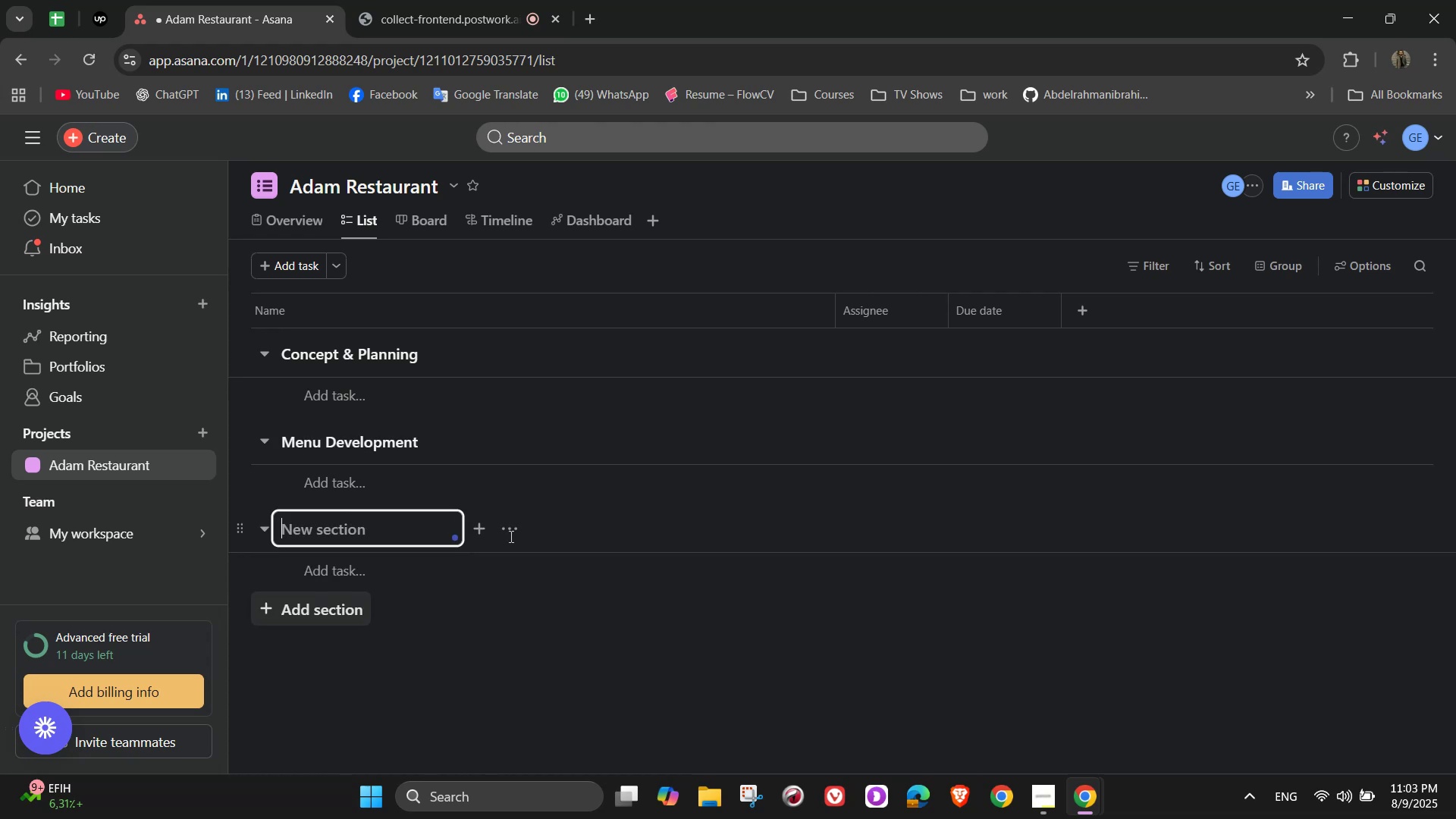 
scroll: coordinate [529, 541], scroll_direction: down, amount: 1.0
 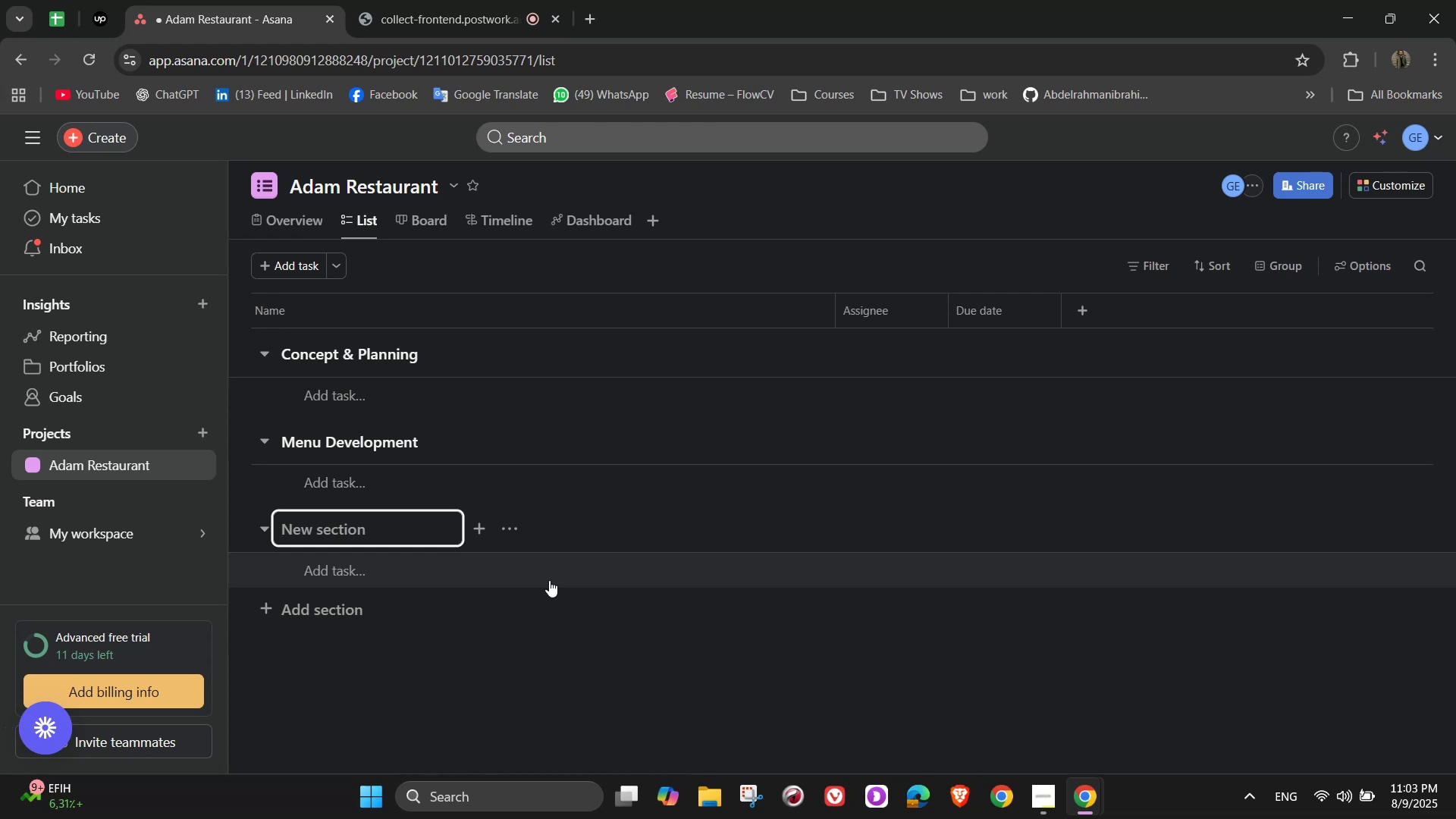 
type(Staff)
 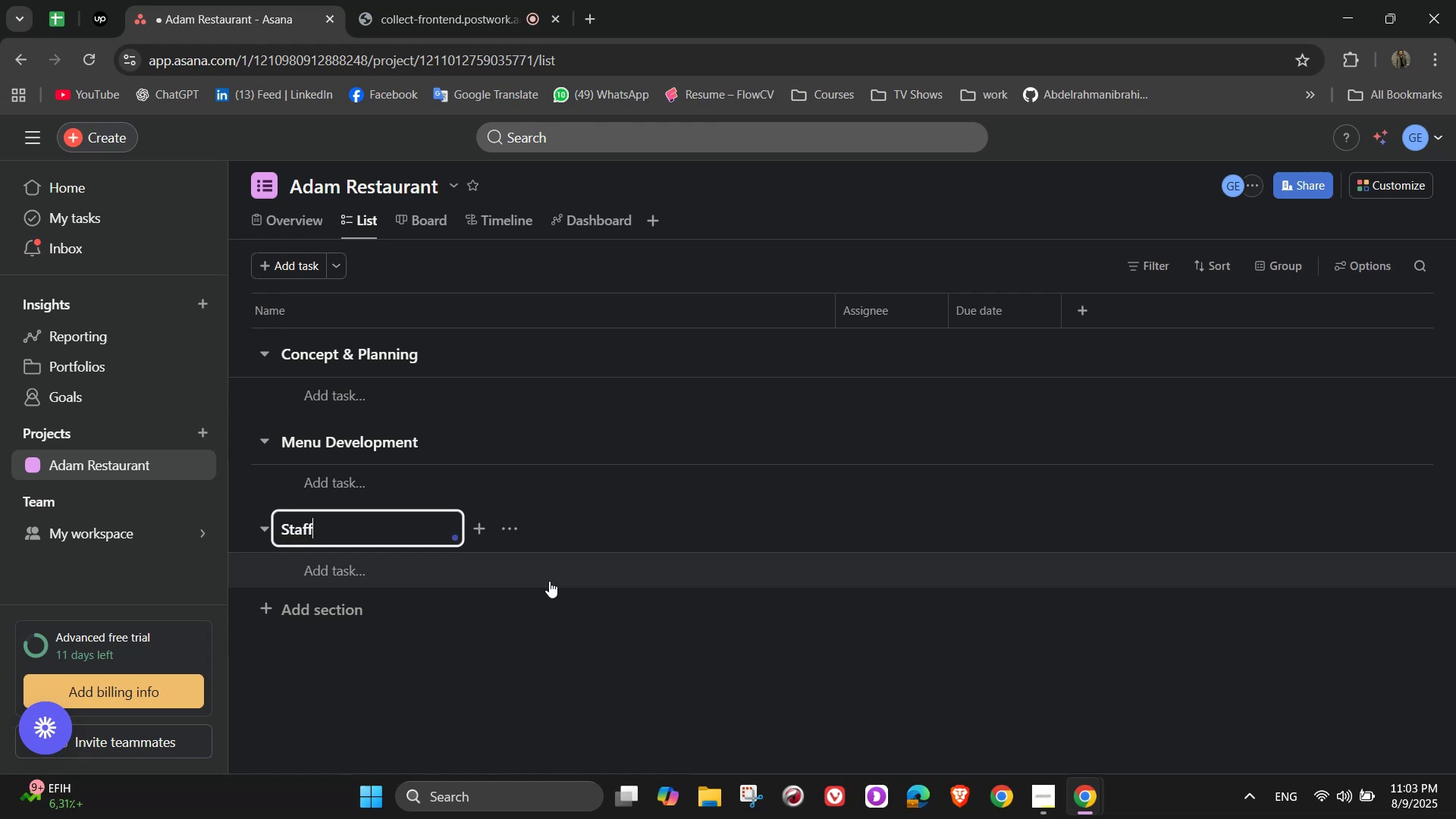 
type( & Operations)
 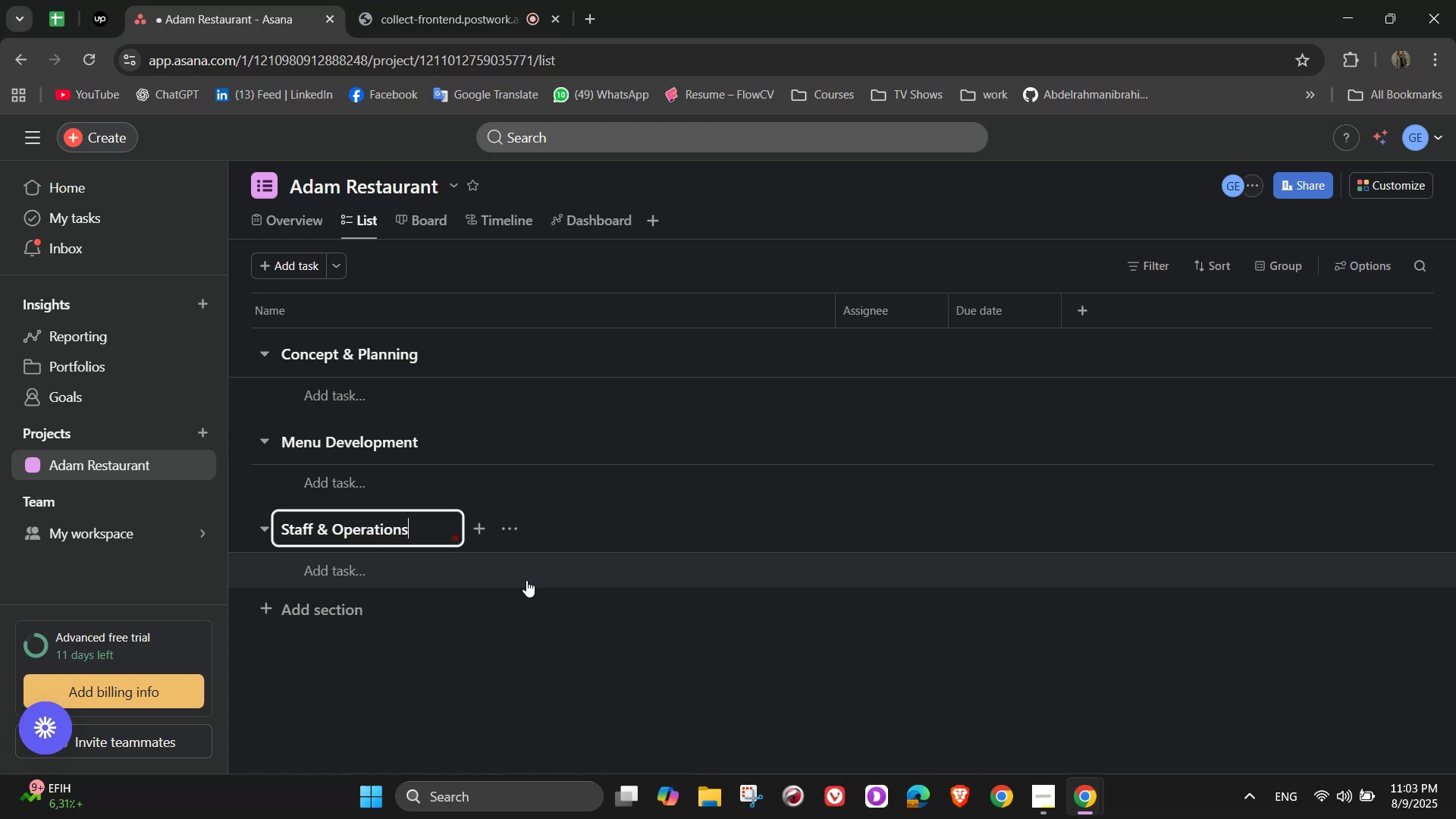 
scroll: coordinate [501, 588], scroll_direction: down, amount: 1.0
 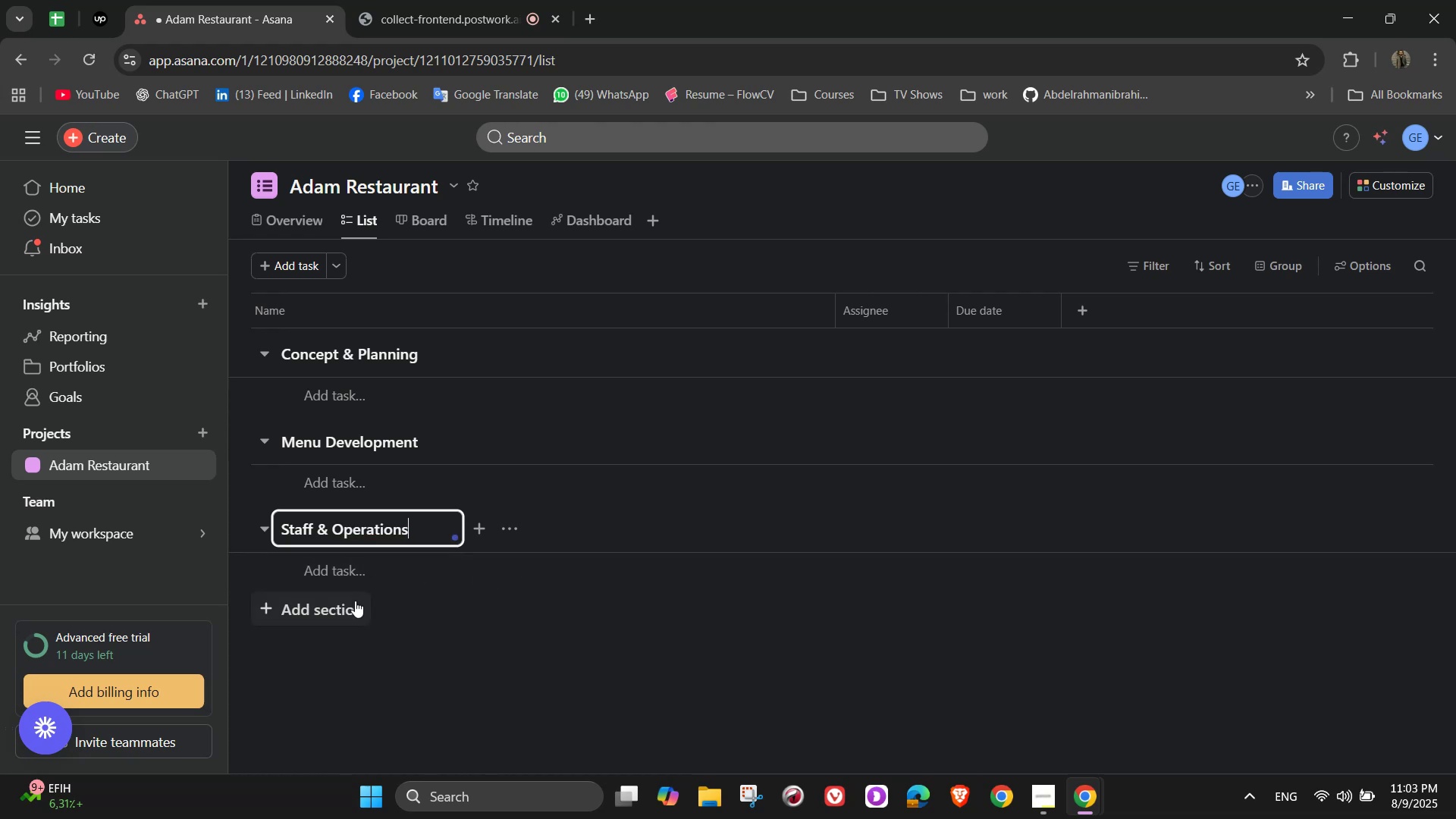 
left_click([353, 610])
 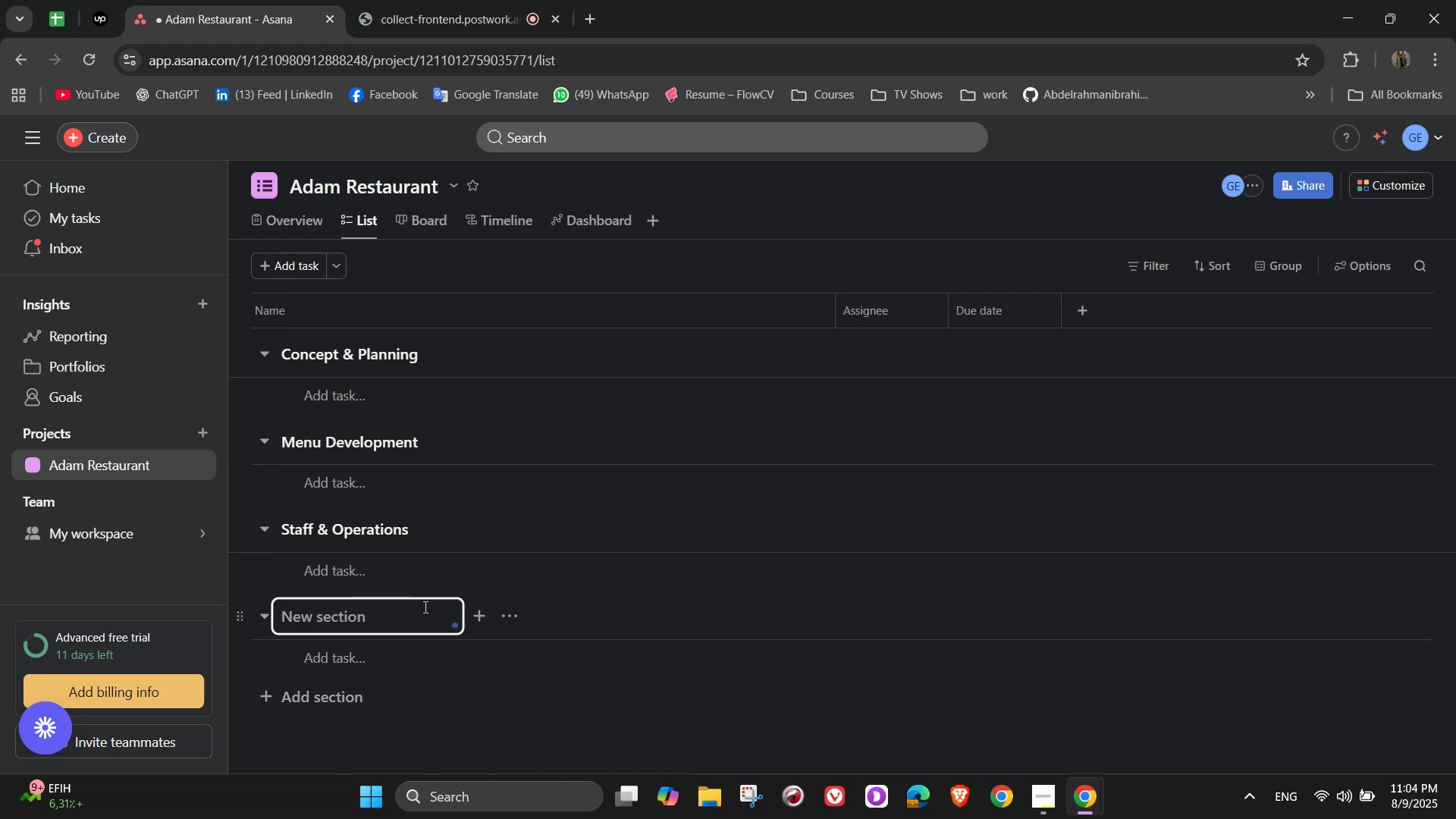 
type(Marketing & Branding)
 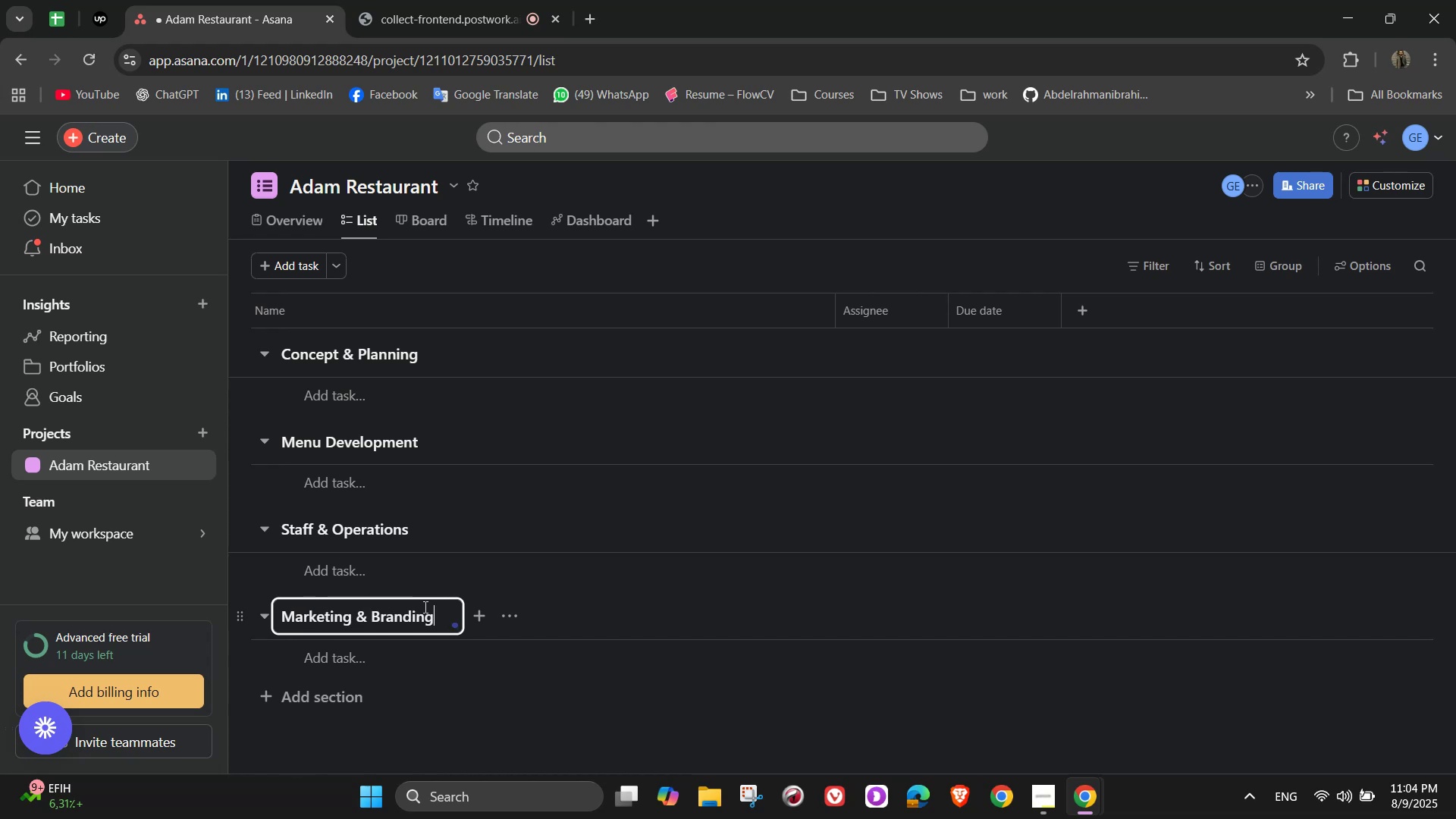 
scroll: coordinate [491, 668], scroll_direction: down, amount: 1.0
 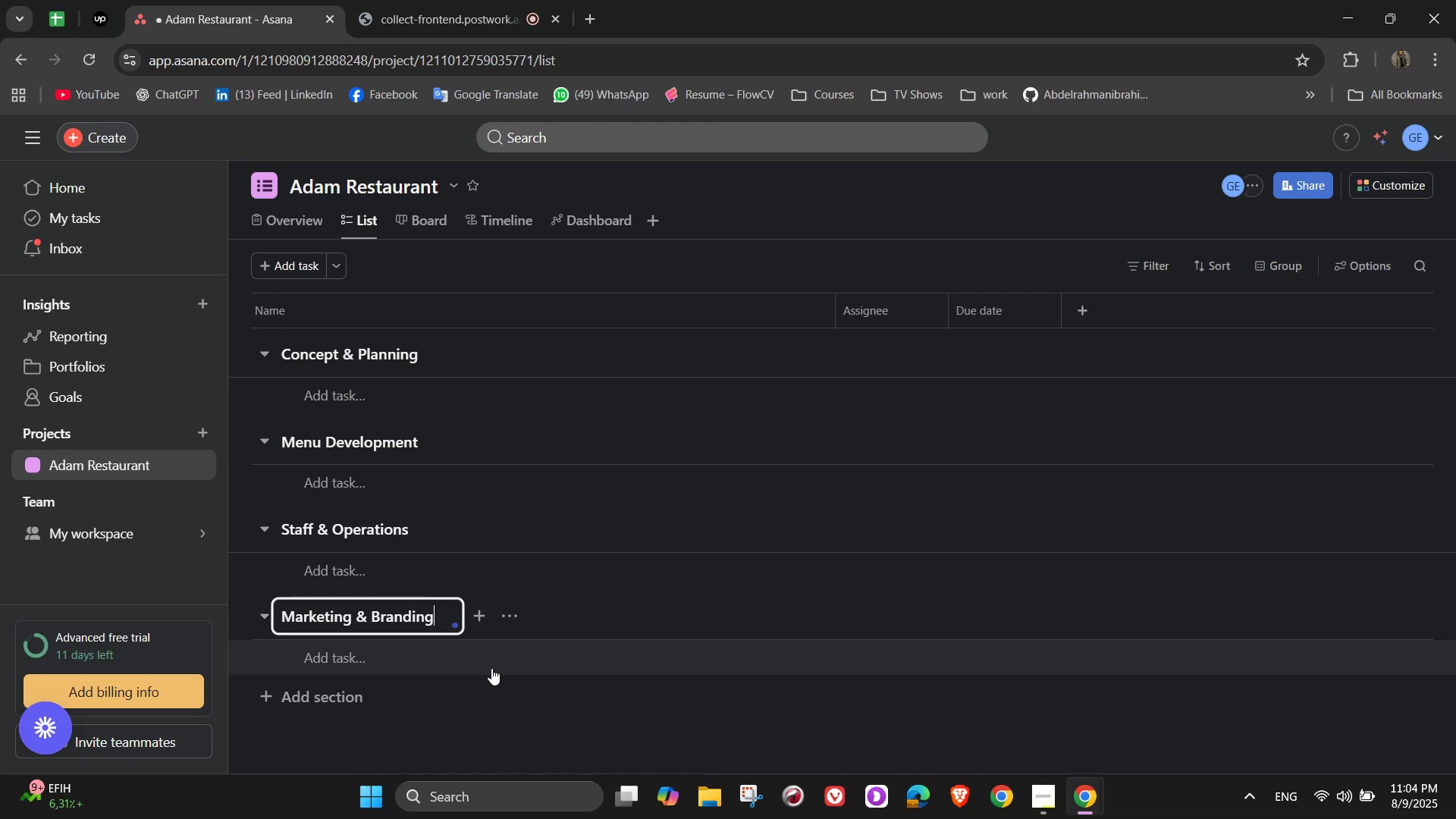 
left_click([316, 699])
 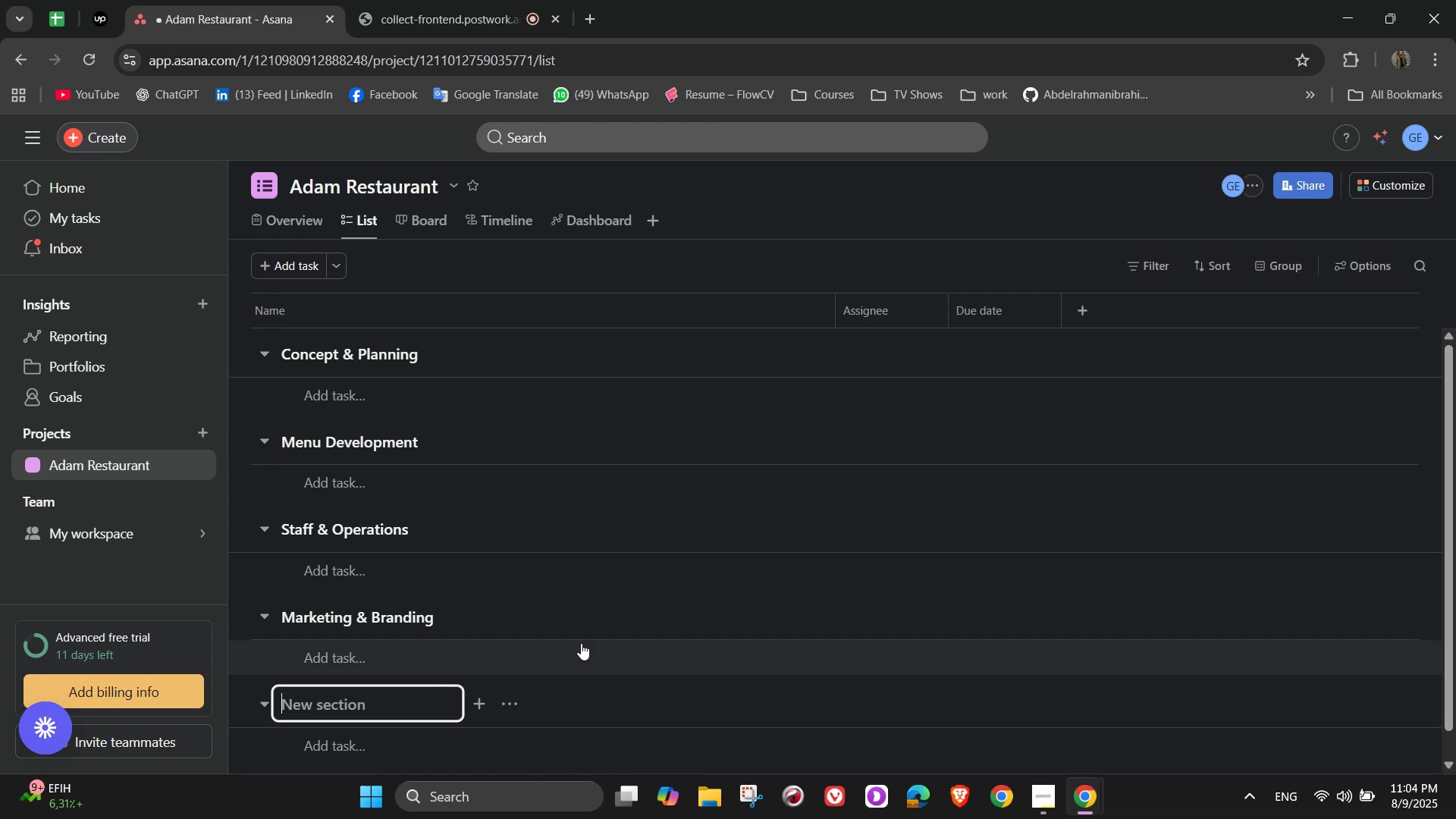 
type(Launch & Growth)
 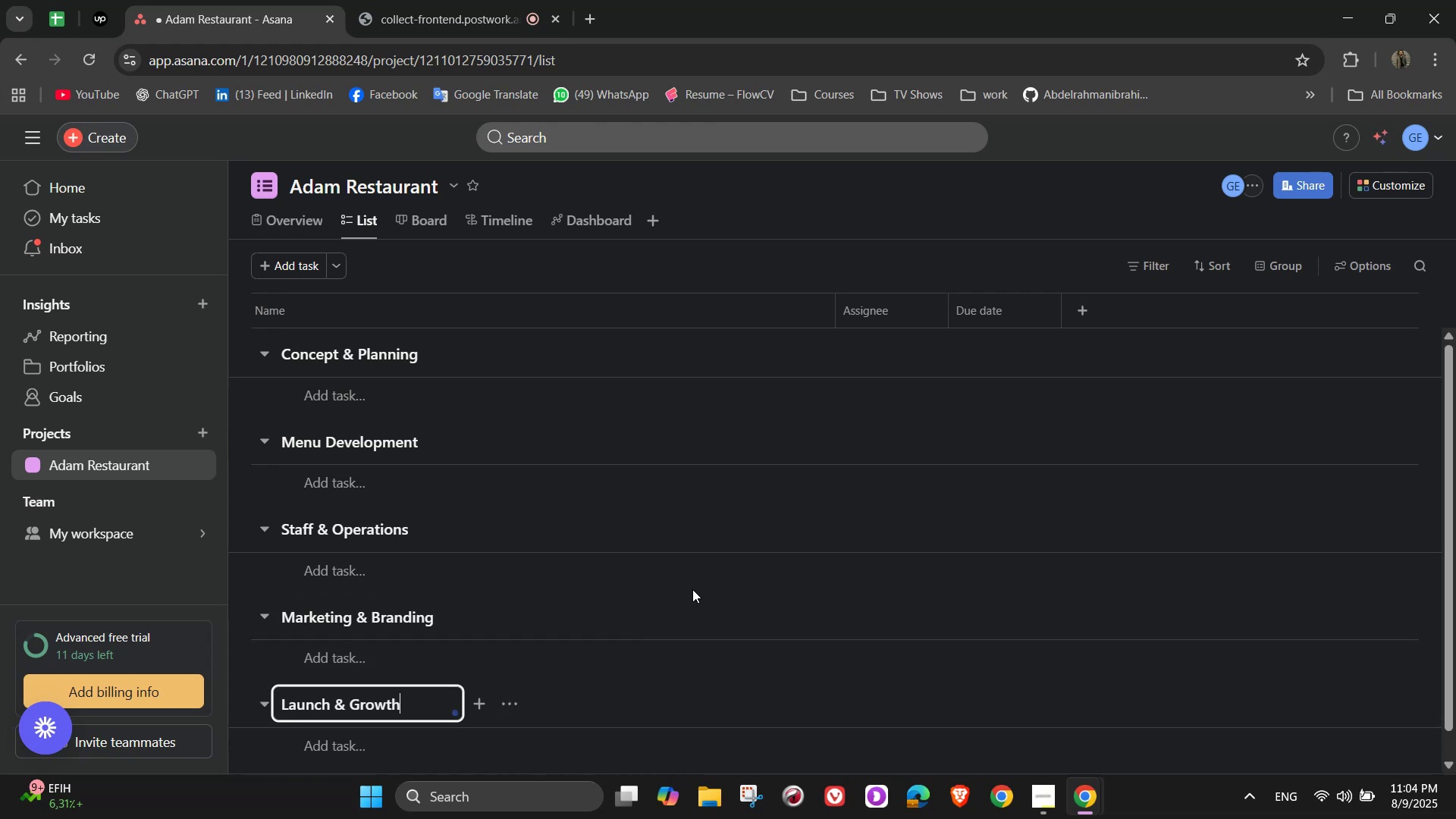 
wait(11.71)
 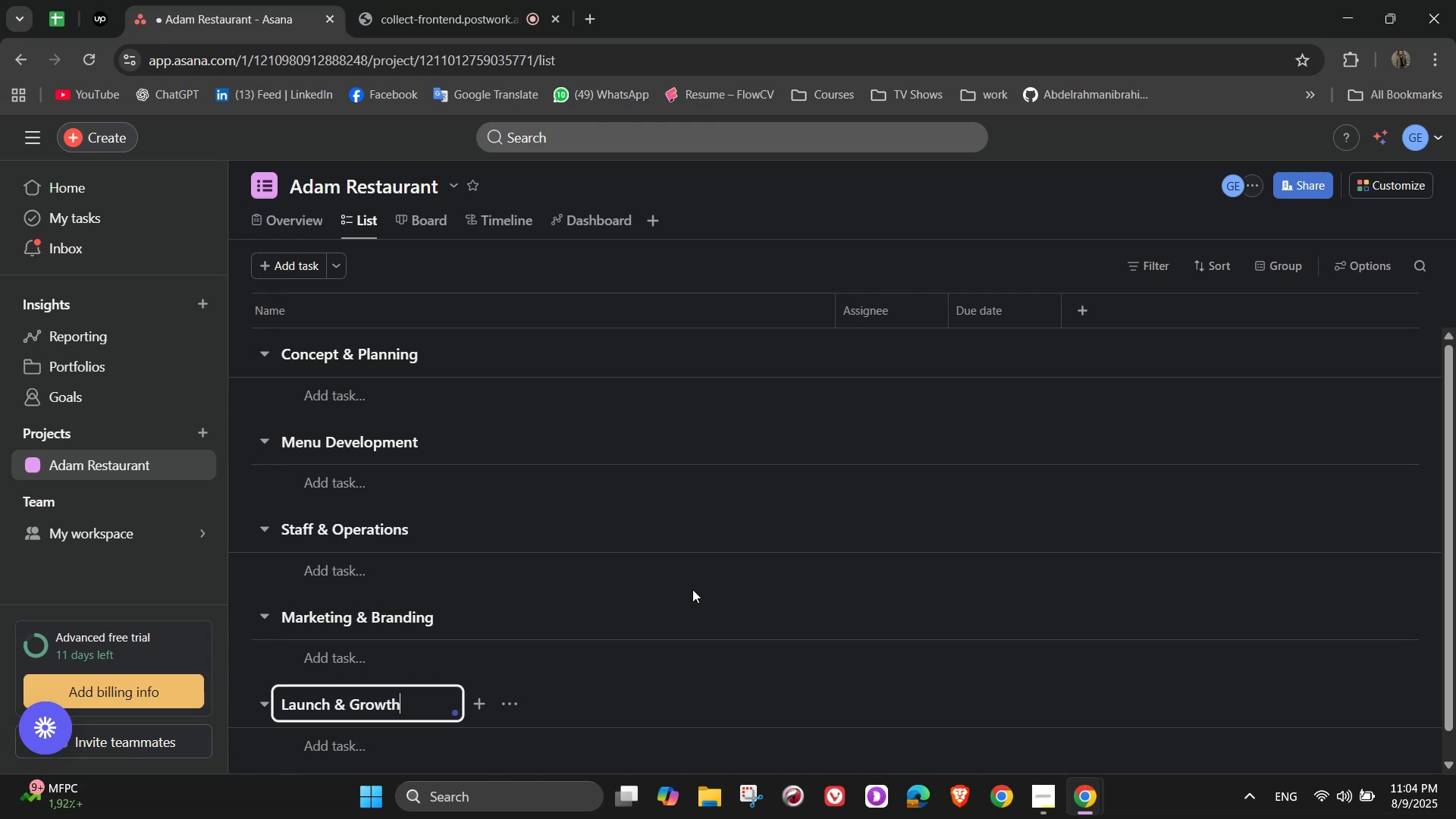 
left_click([362, 384])
 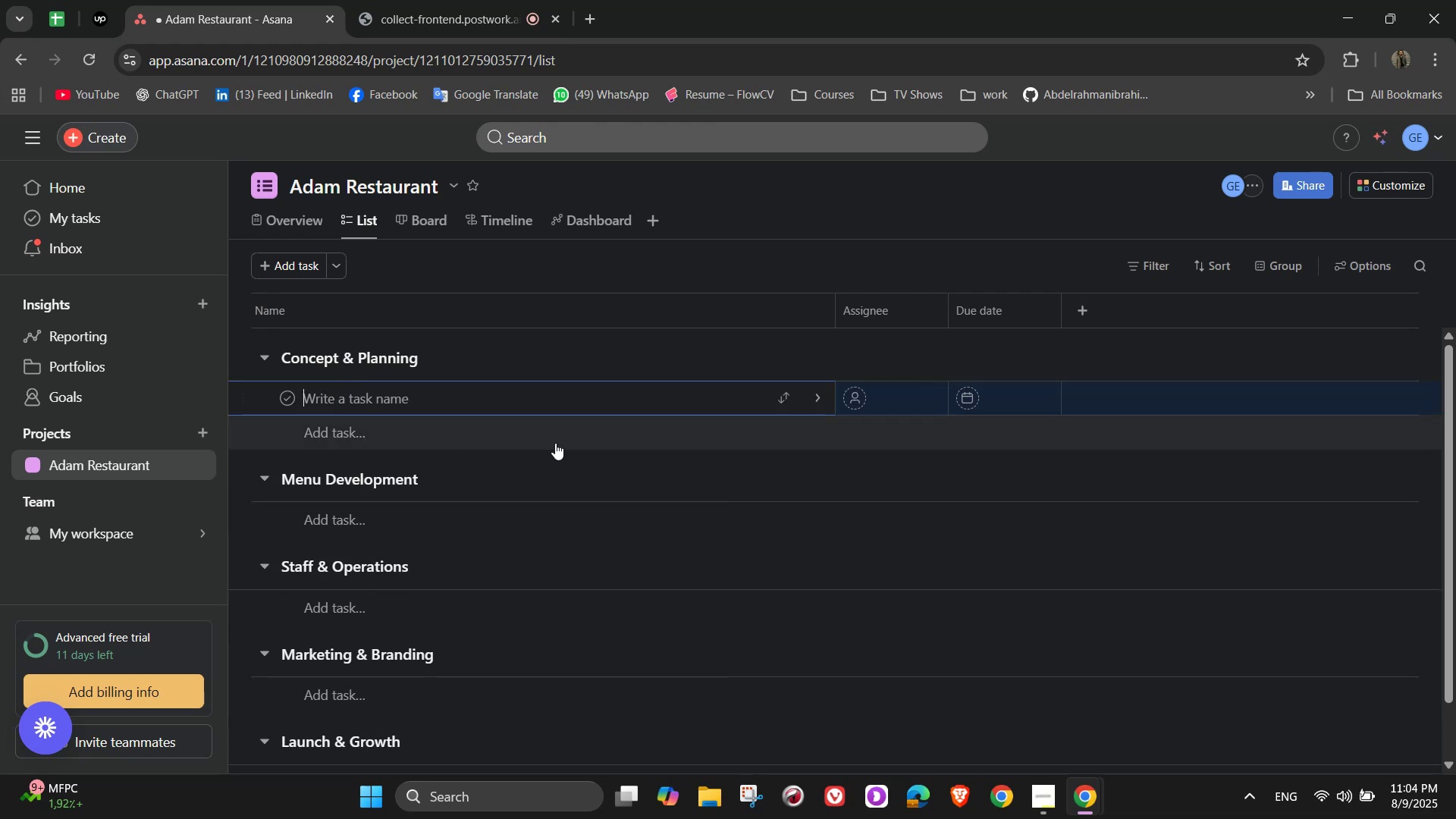 
type(Restaurant)
 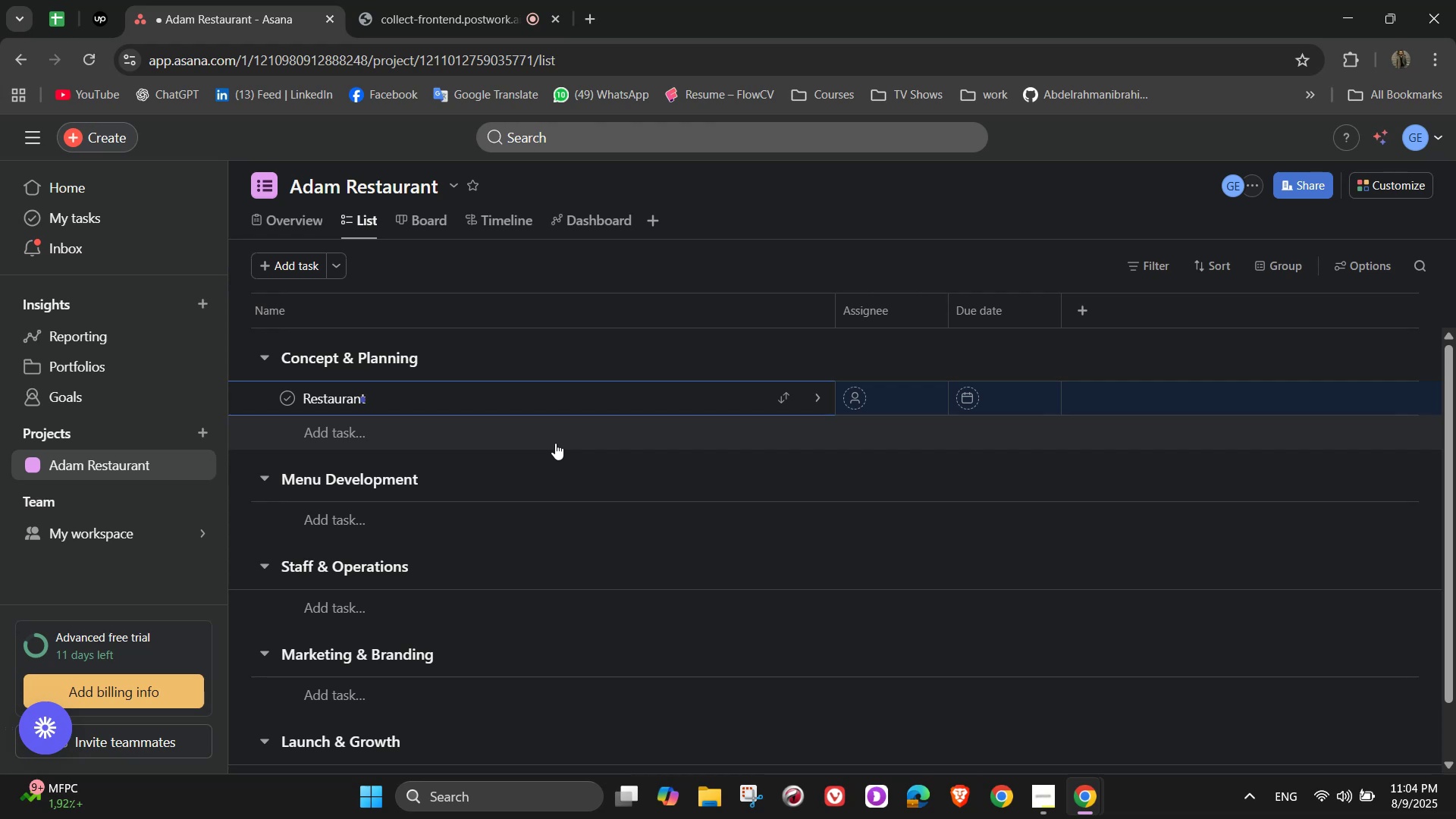 
wait(9.45)
 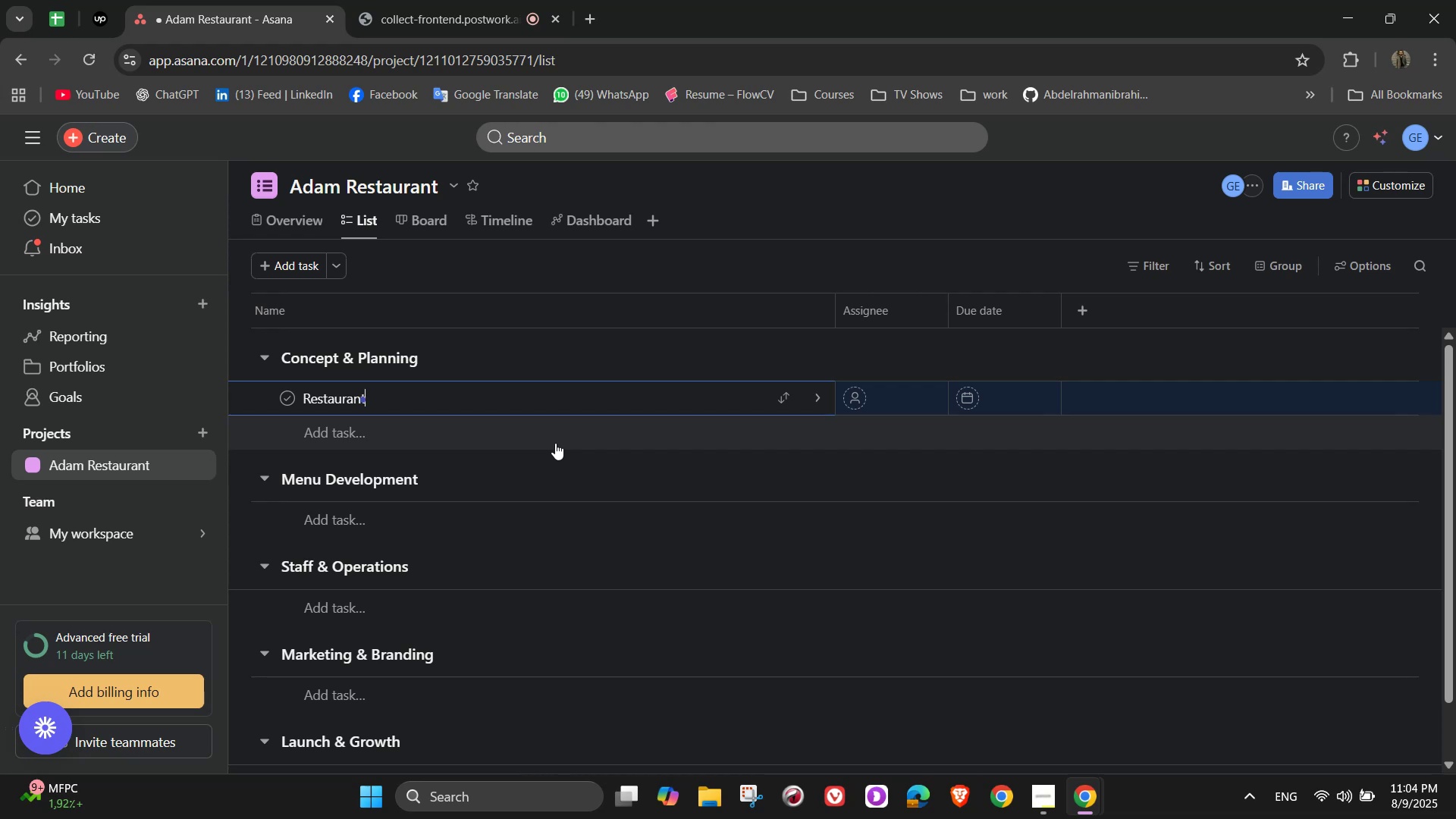 
type(Concept)
 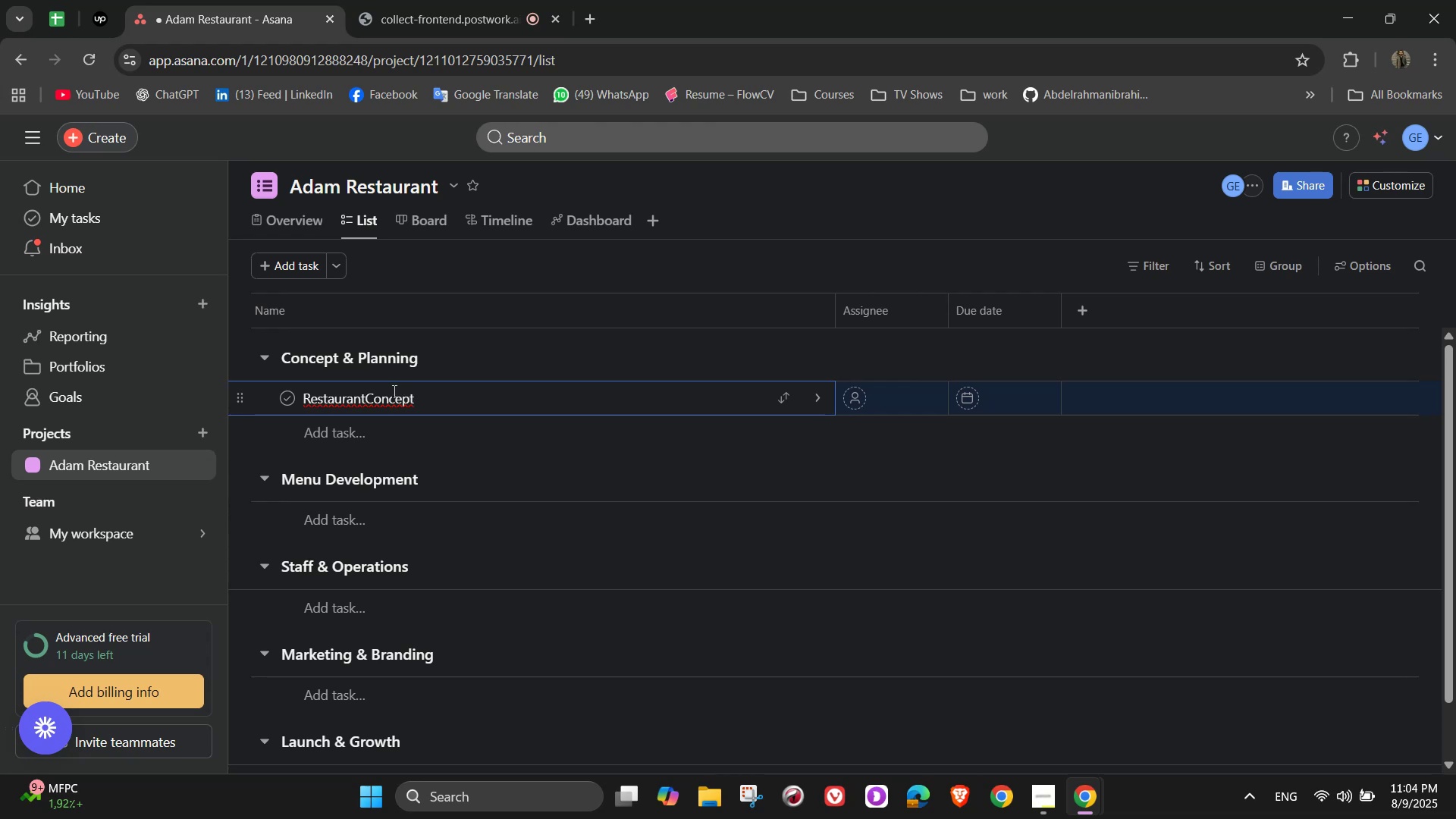 
left_click([367, 398])
 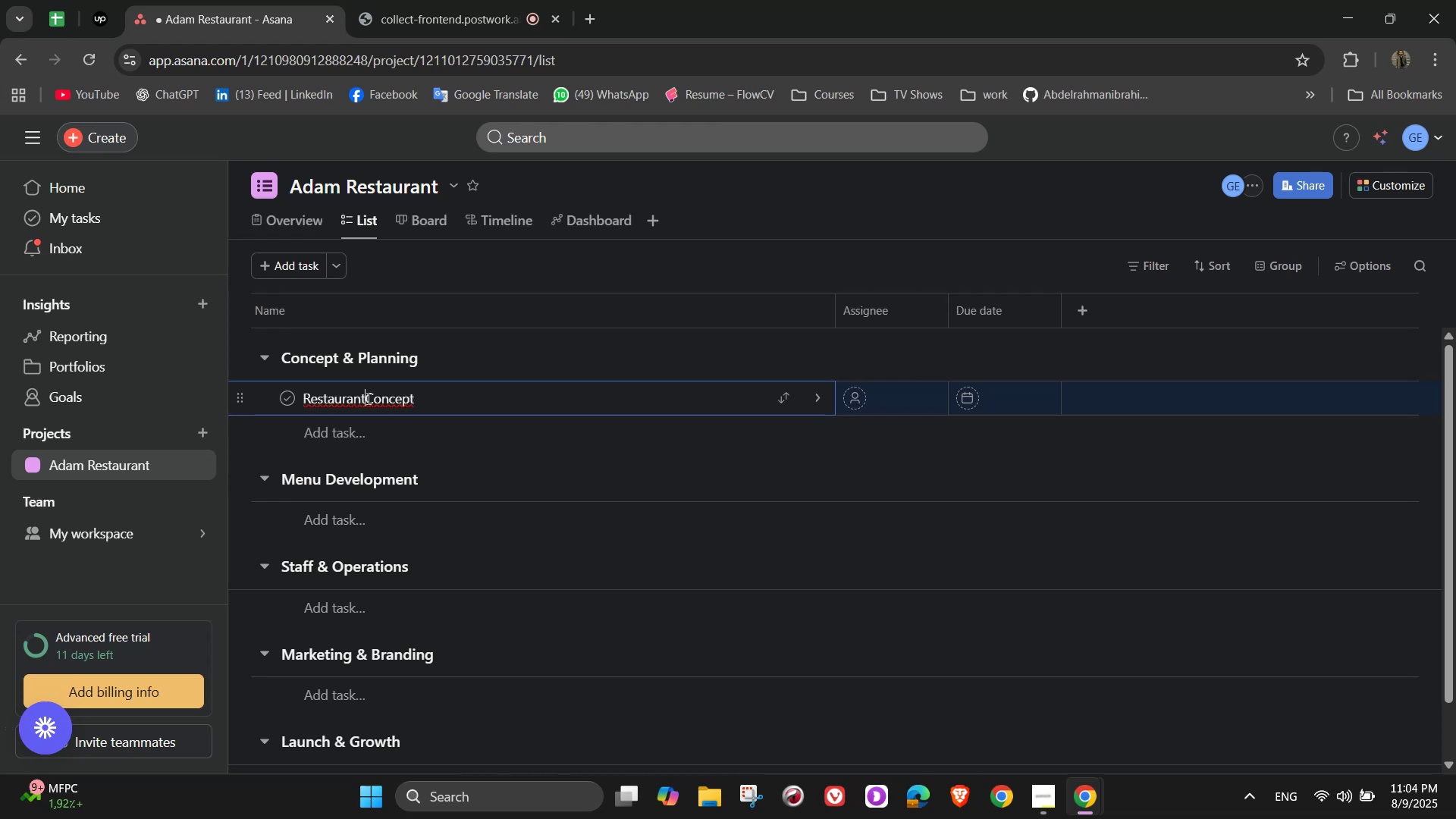 
key(Space)
 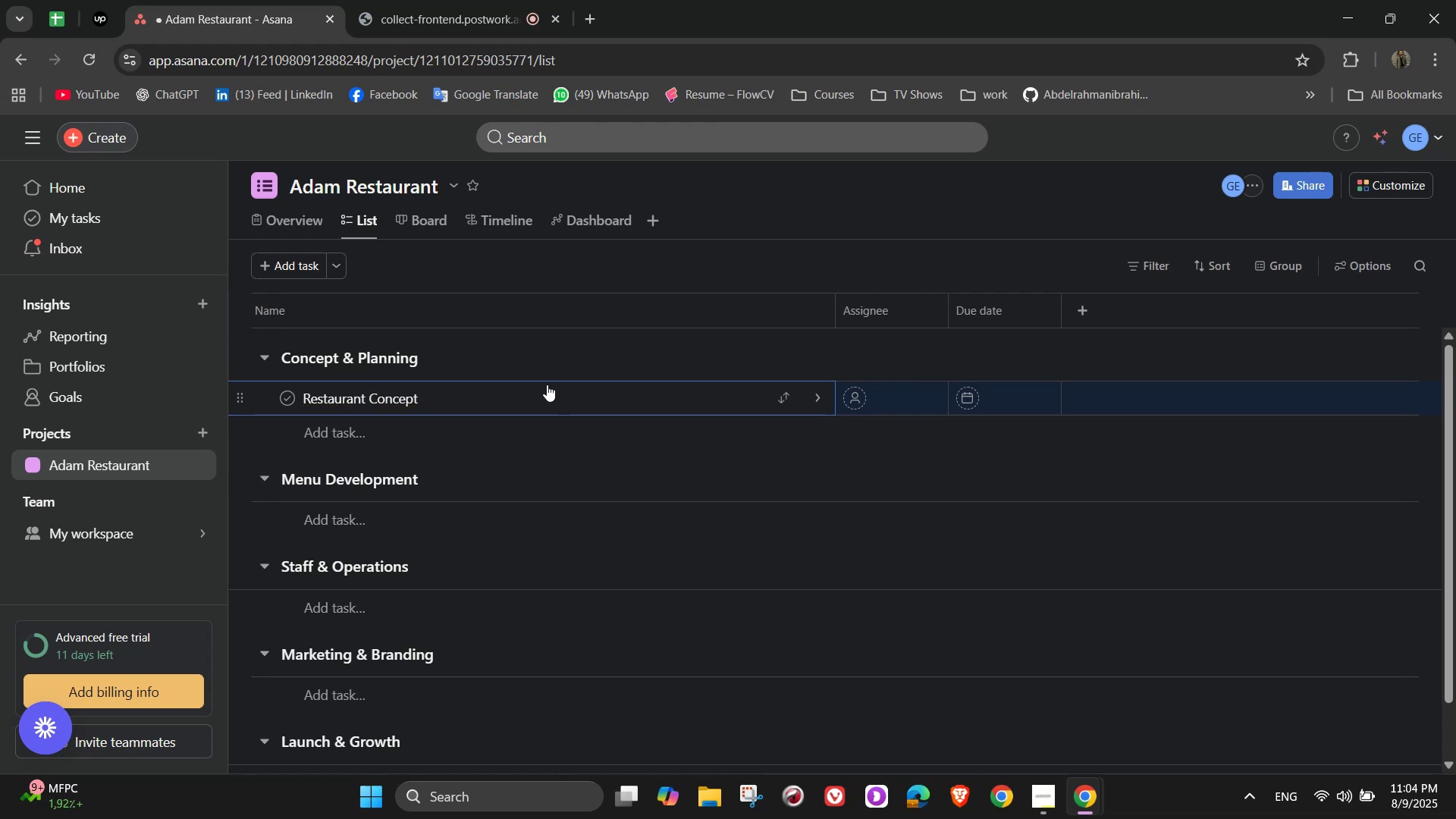 
left_click([457, 397])
 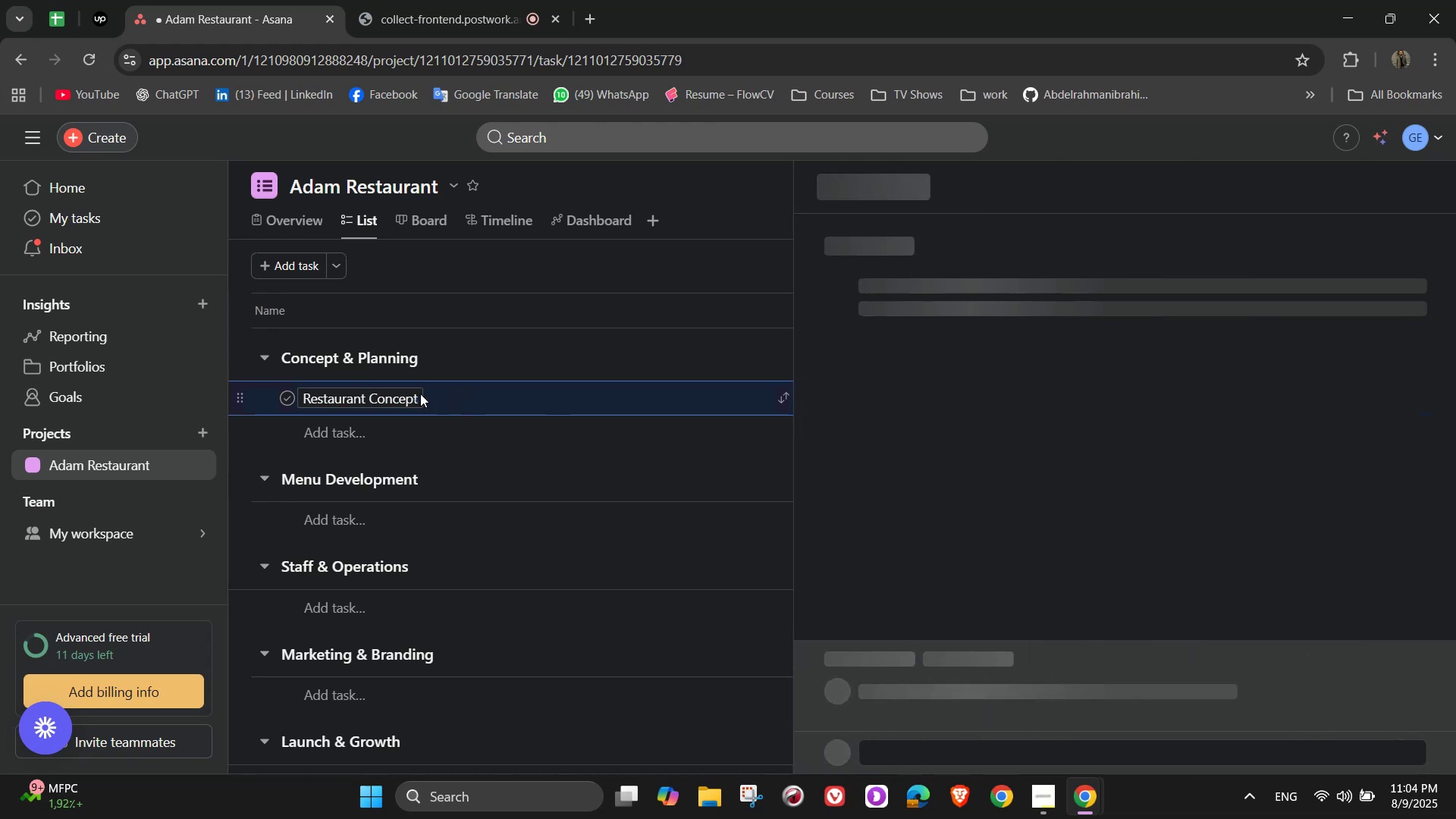 
left_click([415, 394])
 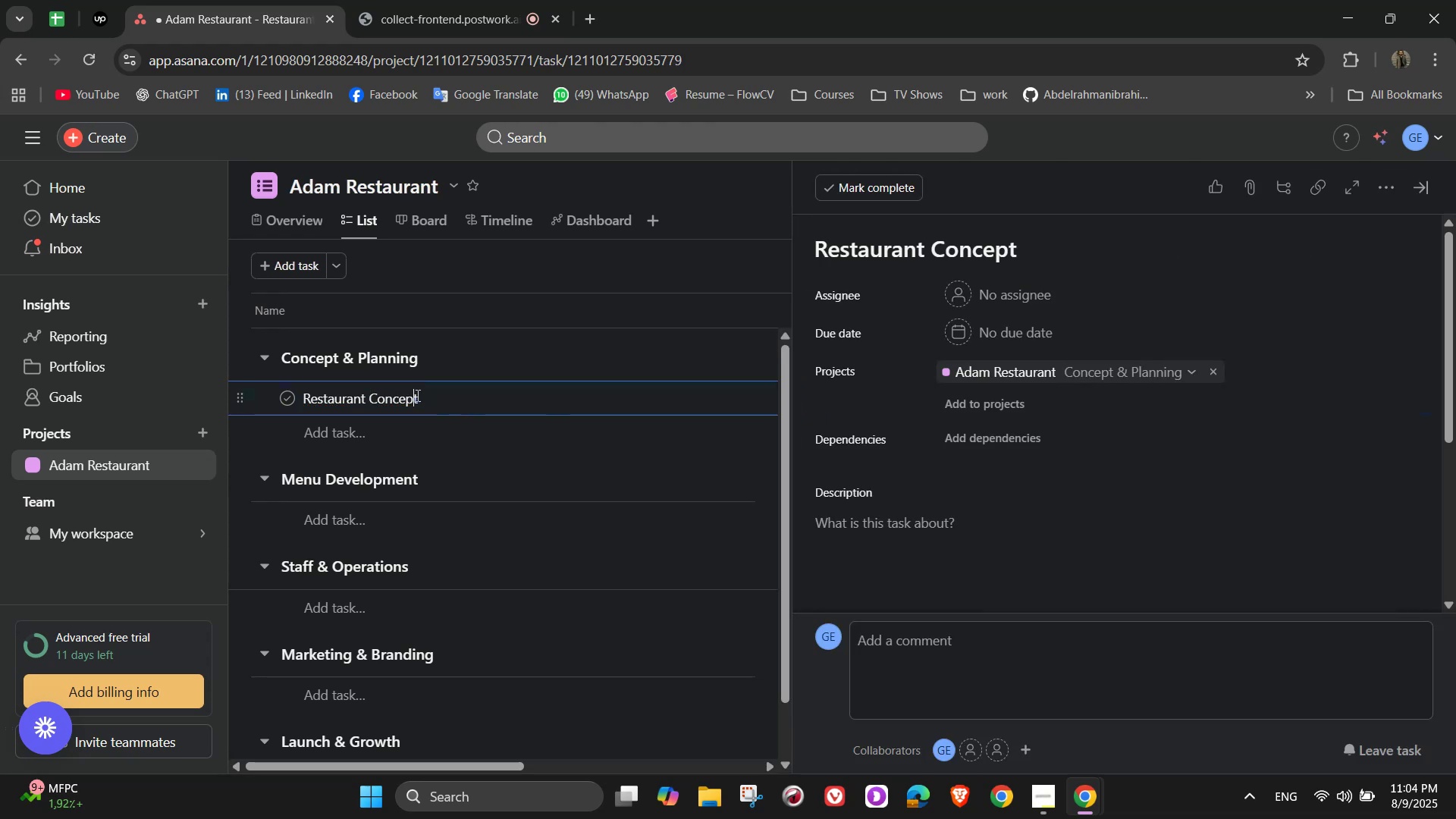 
left_click([418, 395])
 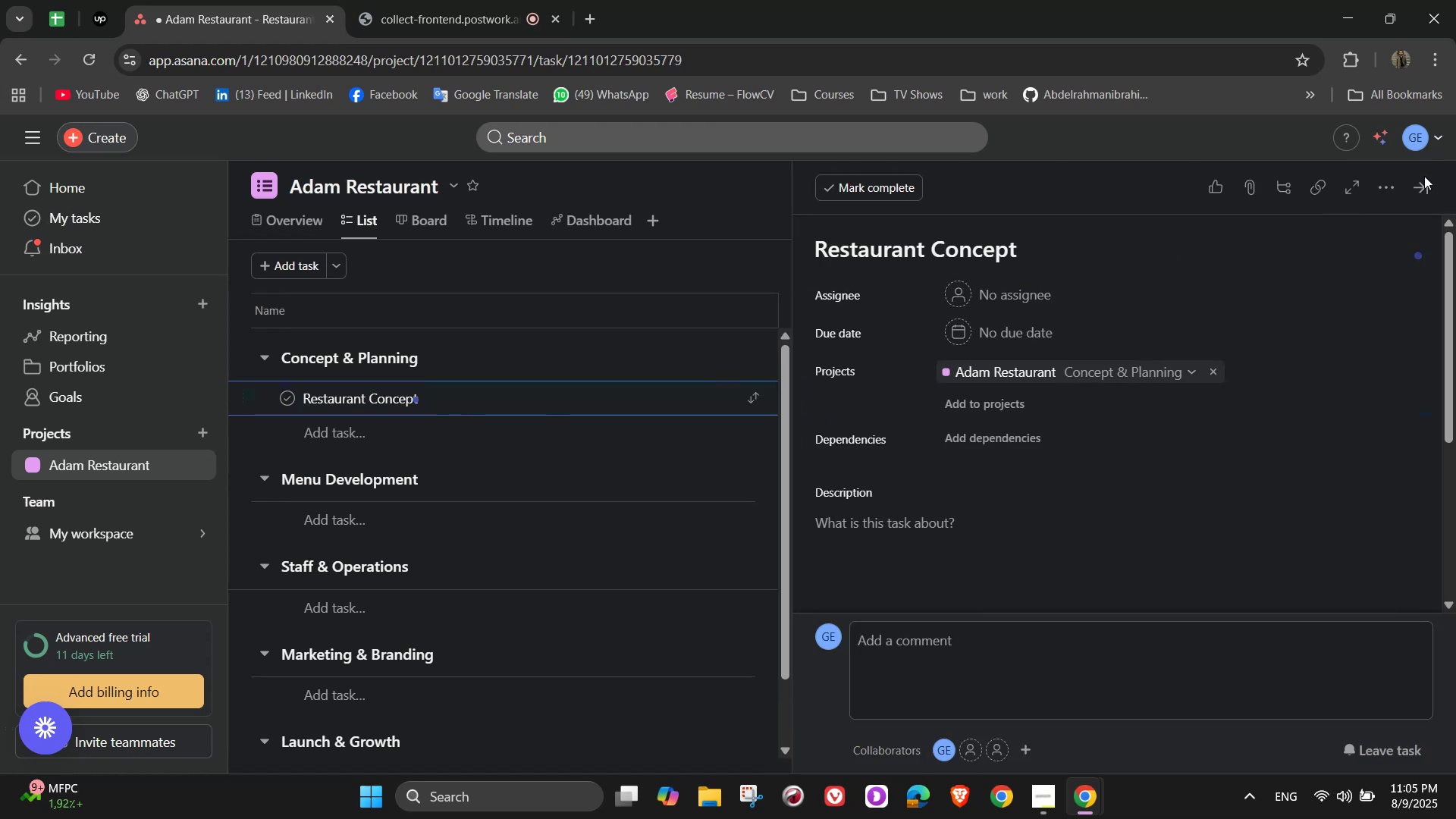 
left_click([1424, 193])
 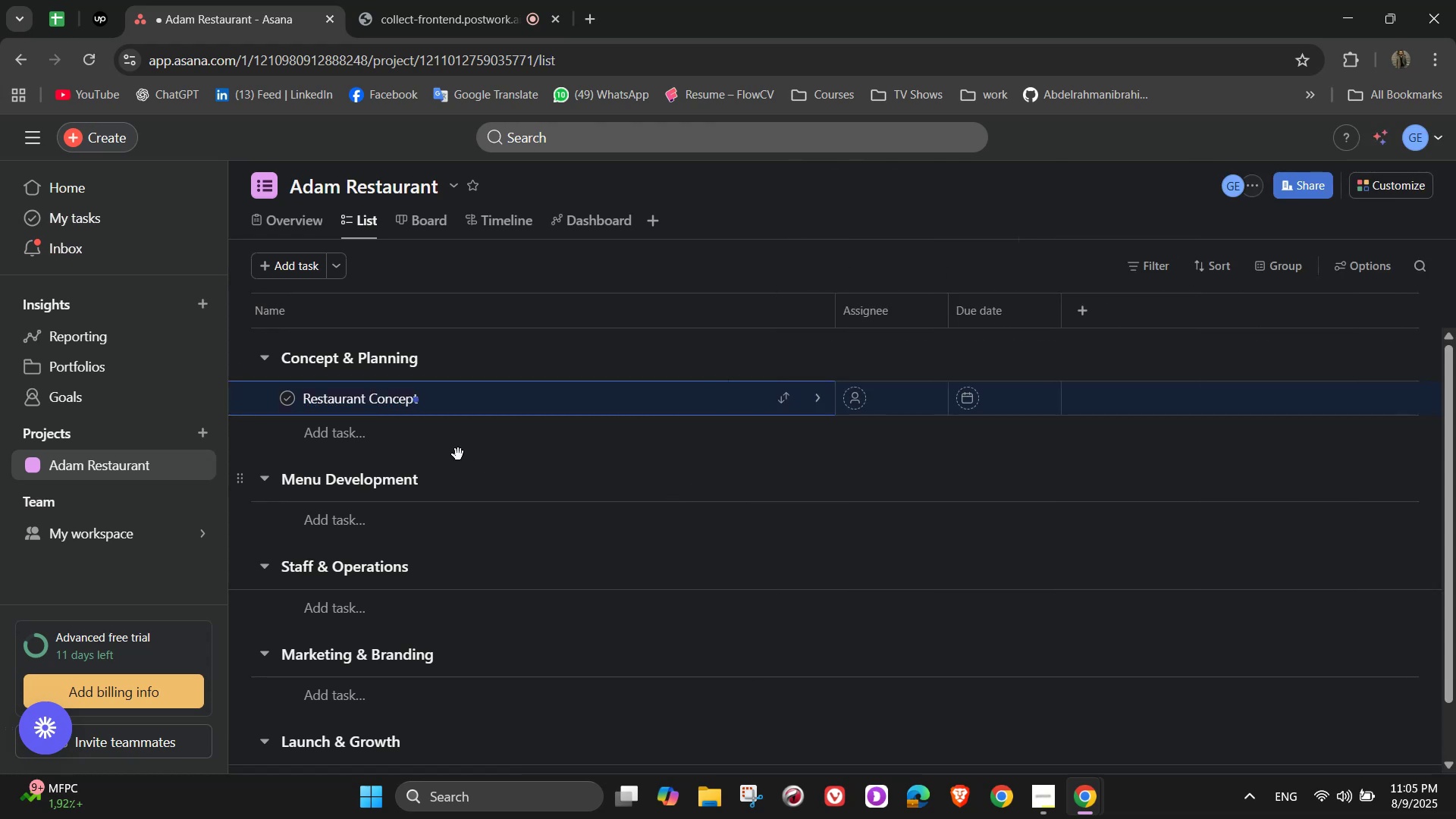 
left_click([404, 406])
 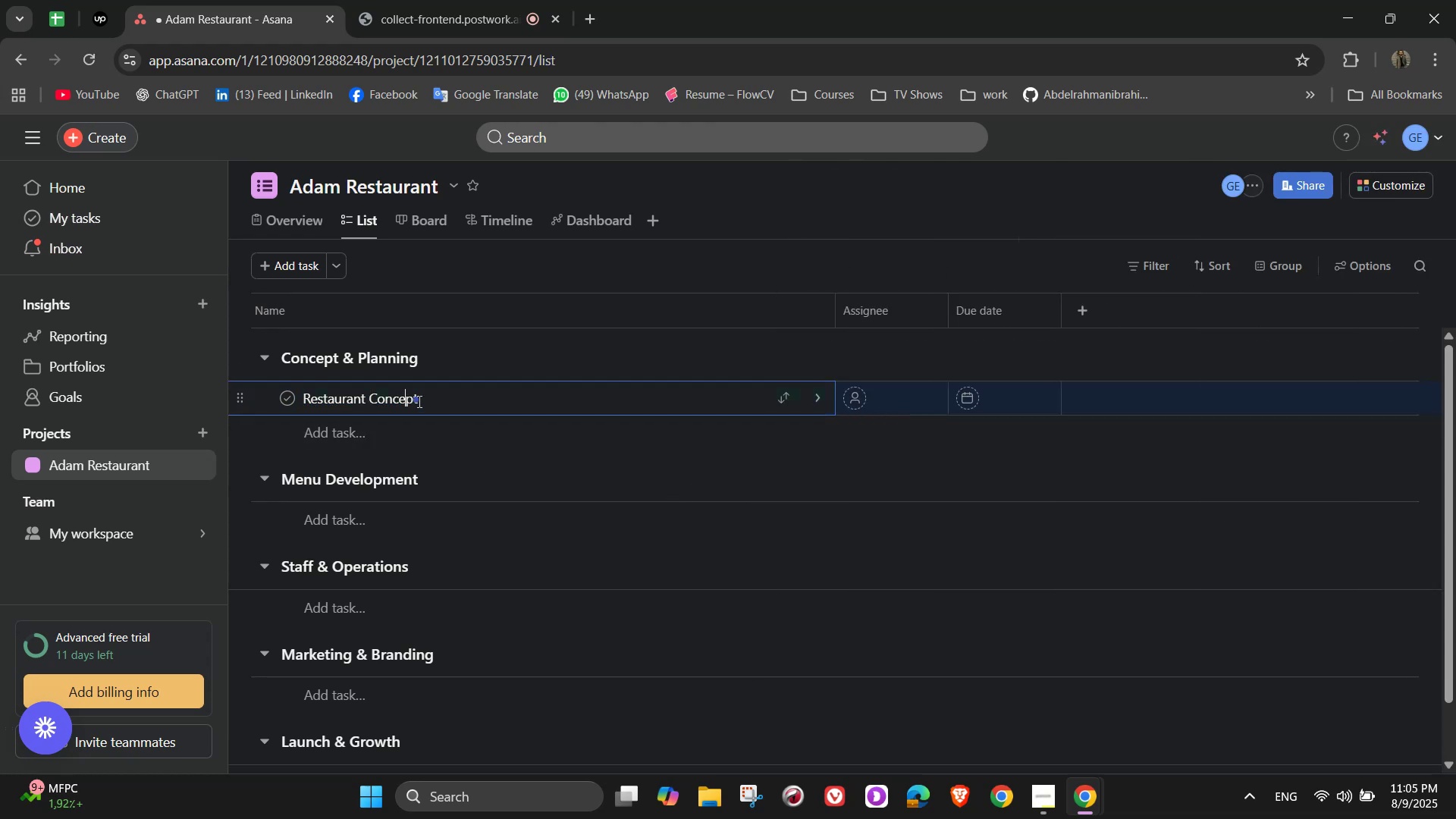 
left_click([421, 397])
 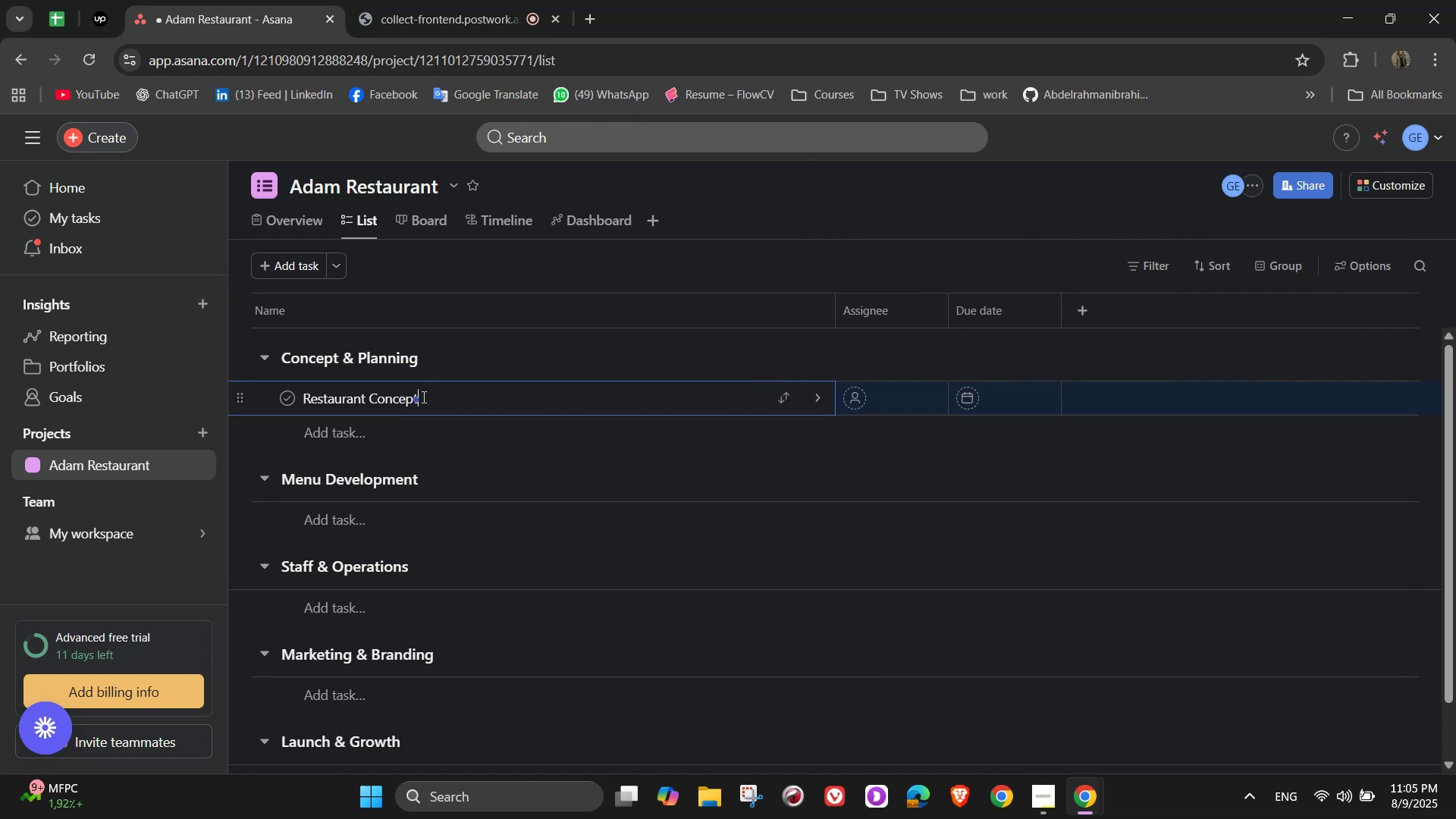 
left_click([814, 405])
 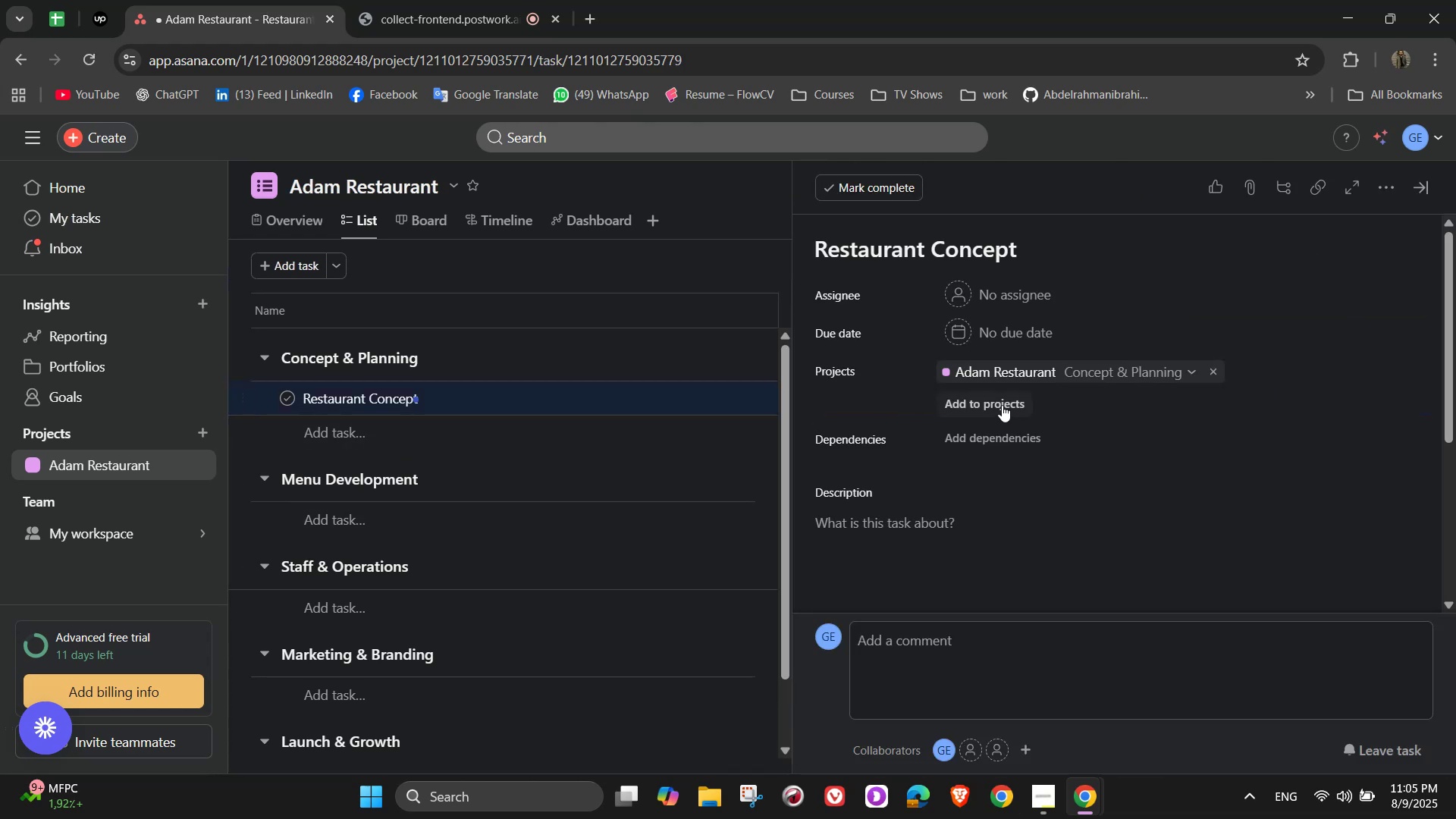 
left_click([984, 294])
 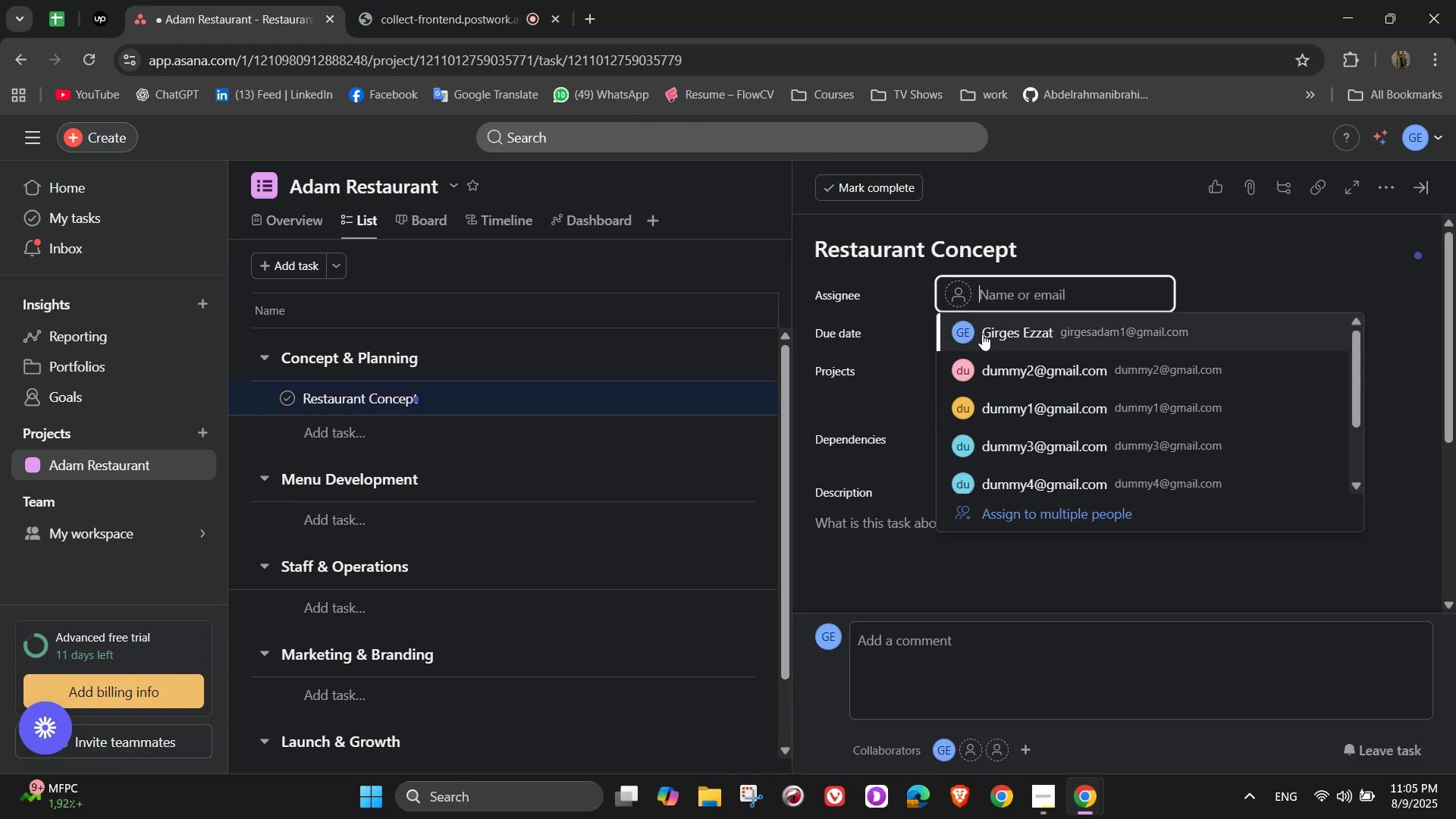 
left_click([986, 338])
 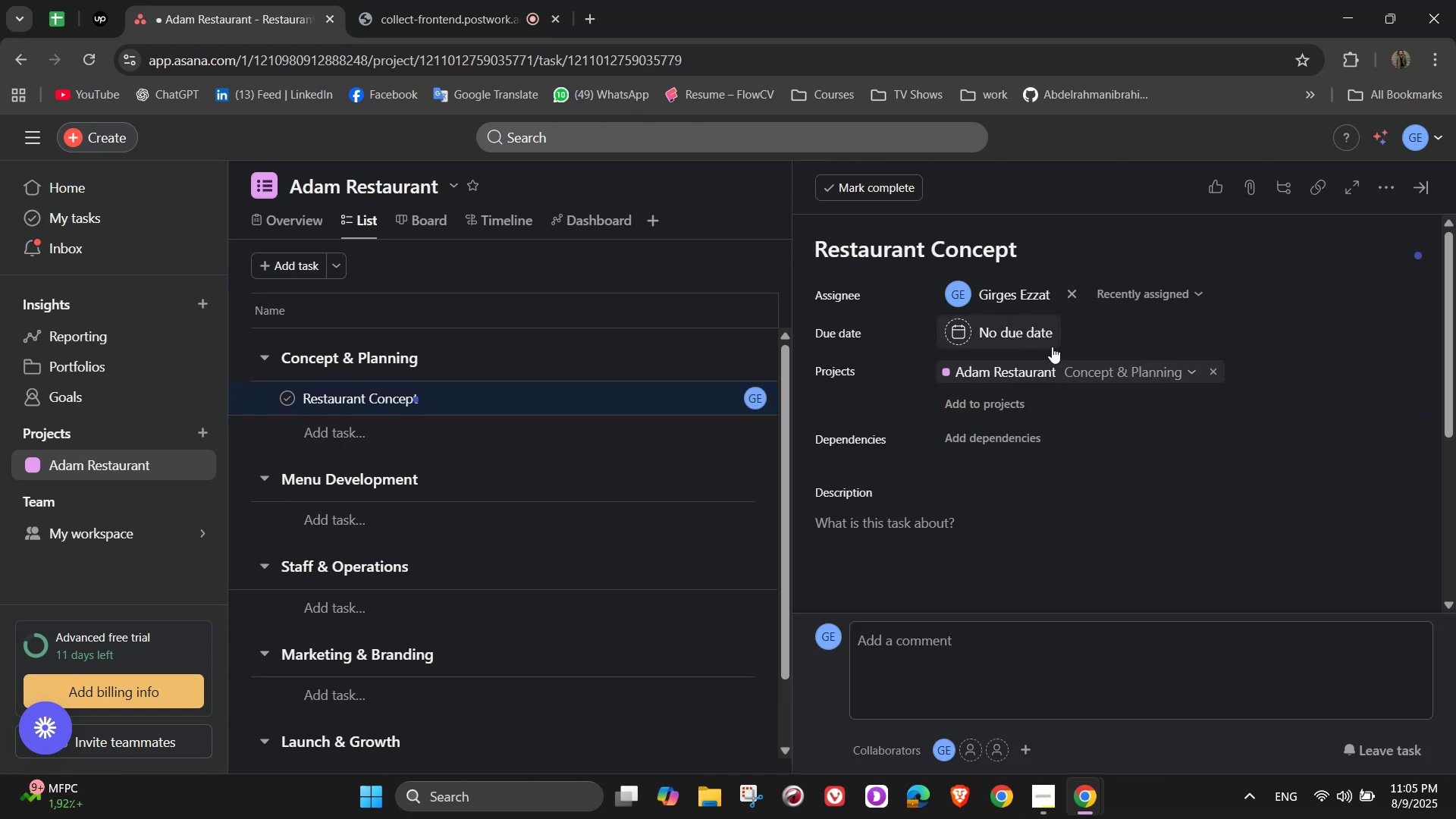 
scroll: coordinate [1044, 348], scroll_direction: none, amount: 0.0
 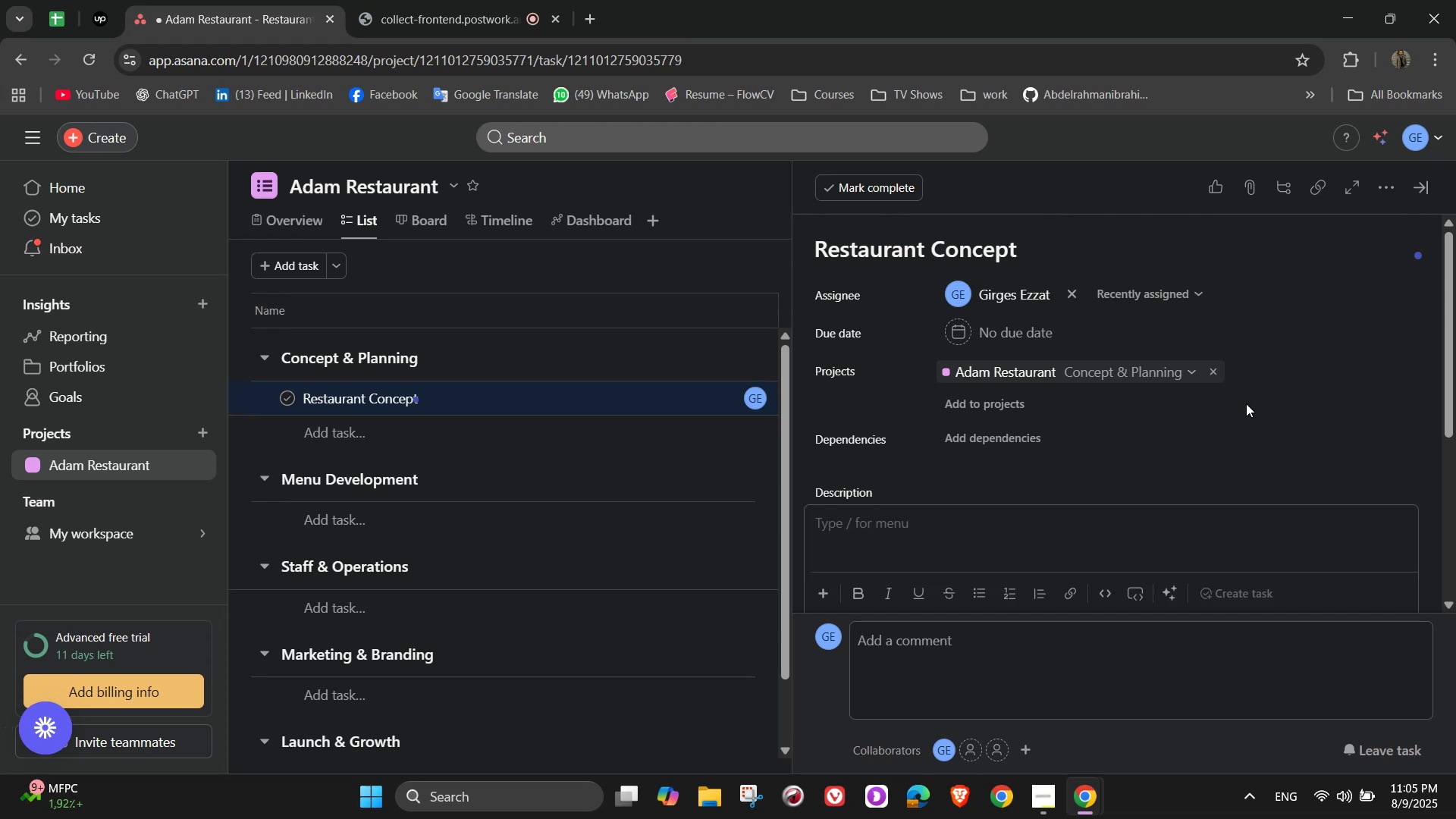 
wait(7.2)
 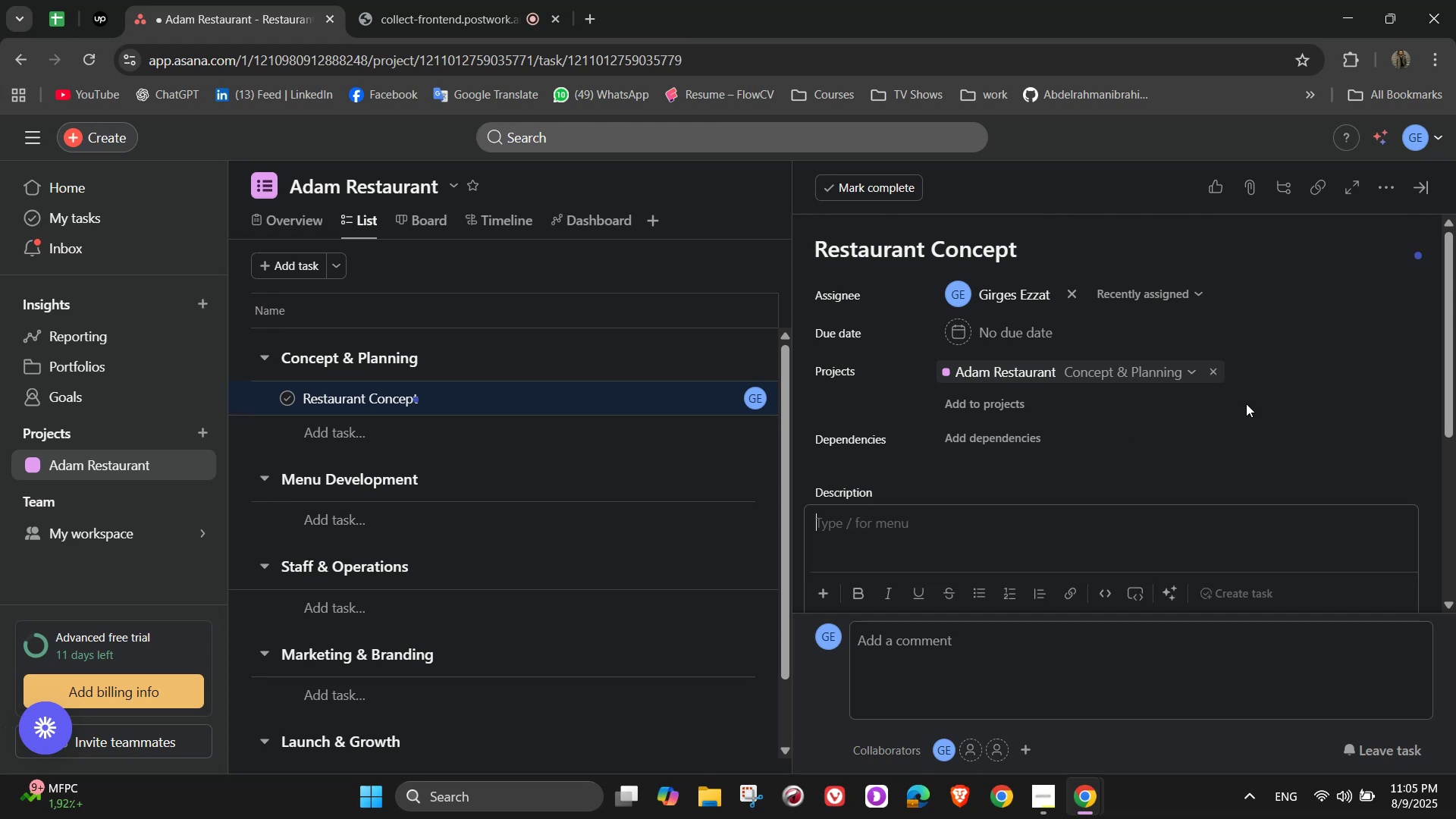 
type(Define the theme, cuisine type, and tr)
key(Backspace)
type(arget)
 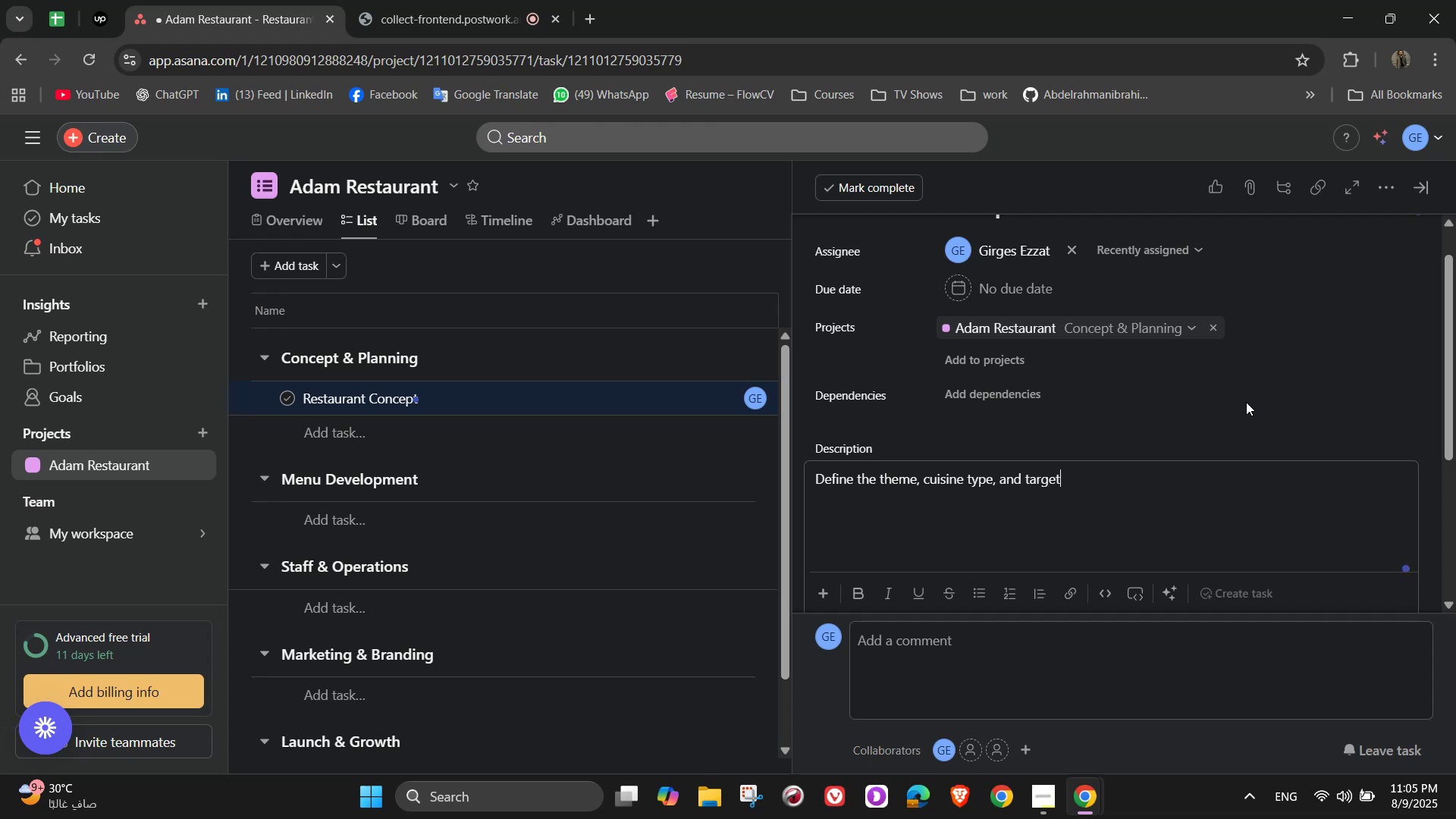 
type( audia)
key(Backspace)
type(ence)
 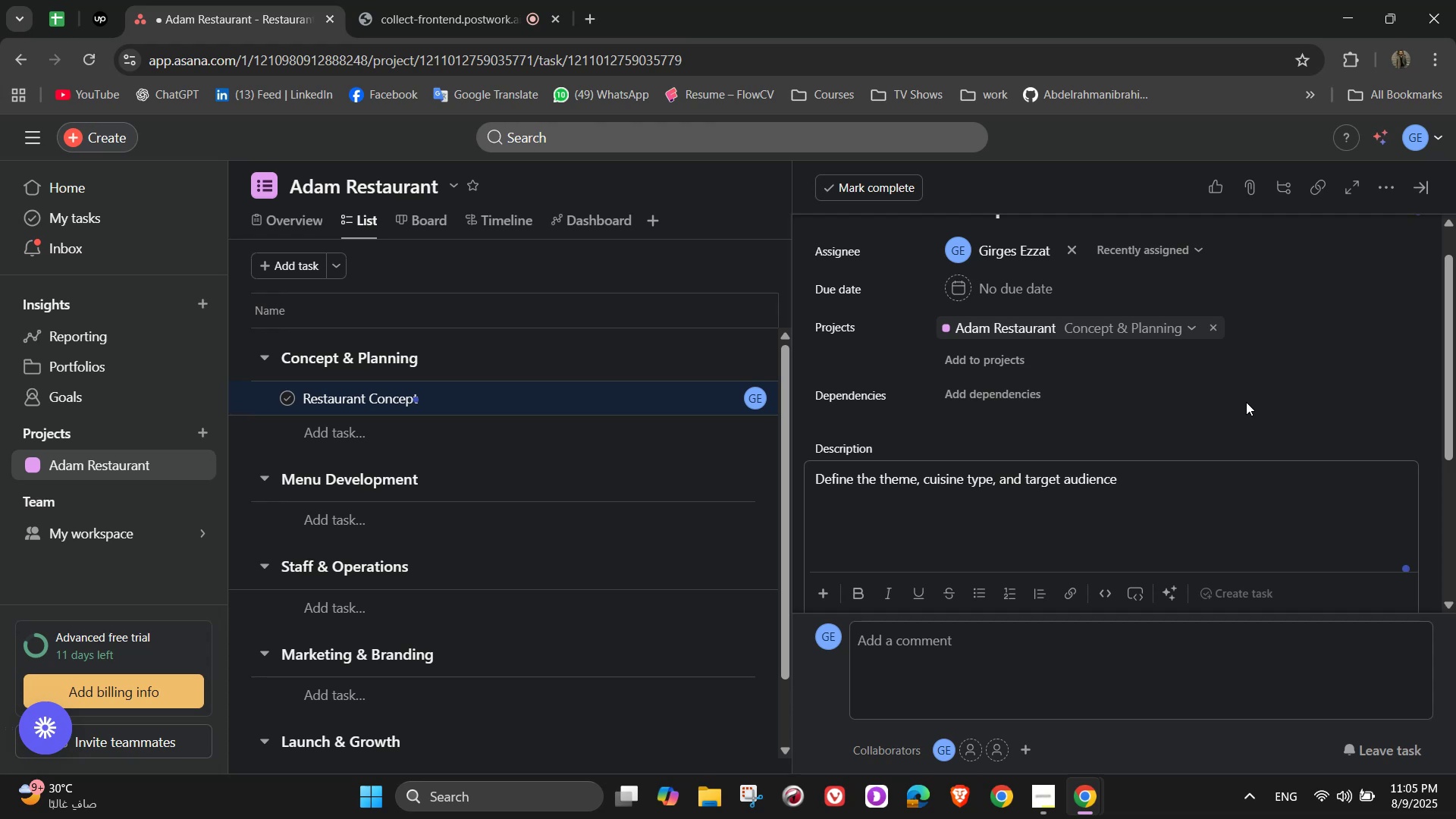 
wait(11.18)
 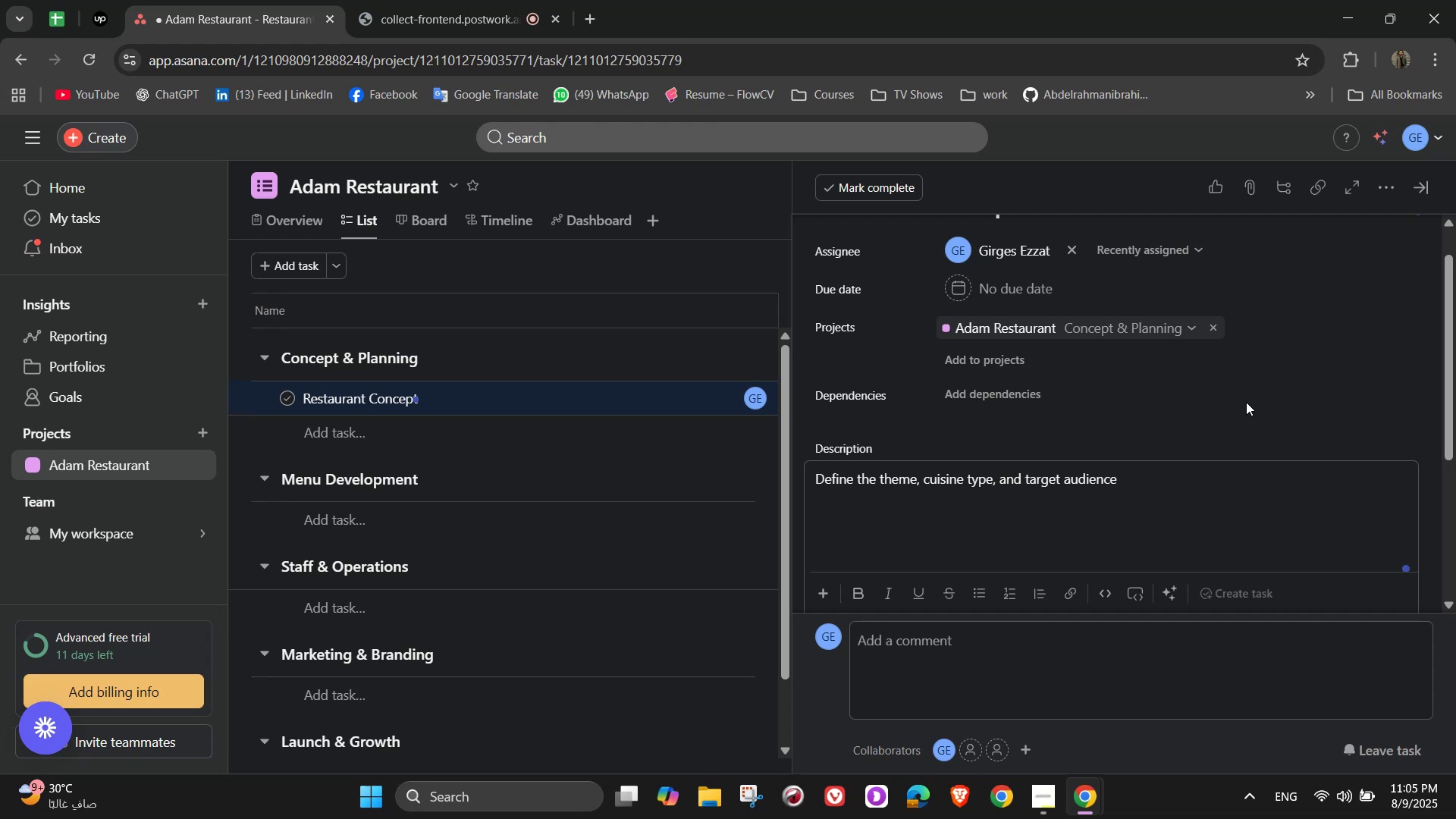 
scroll: coordinate [1256, 478], scroll_direction: down, amount: 1.0
 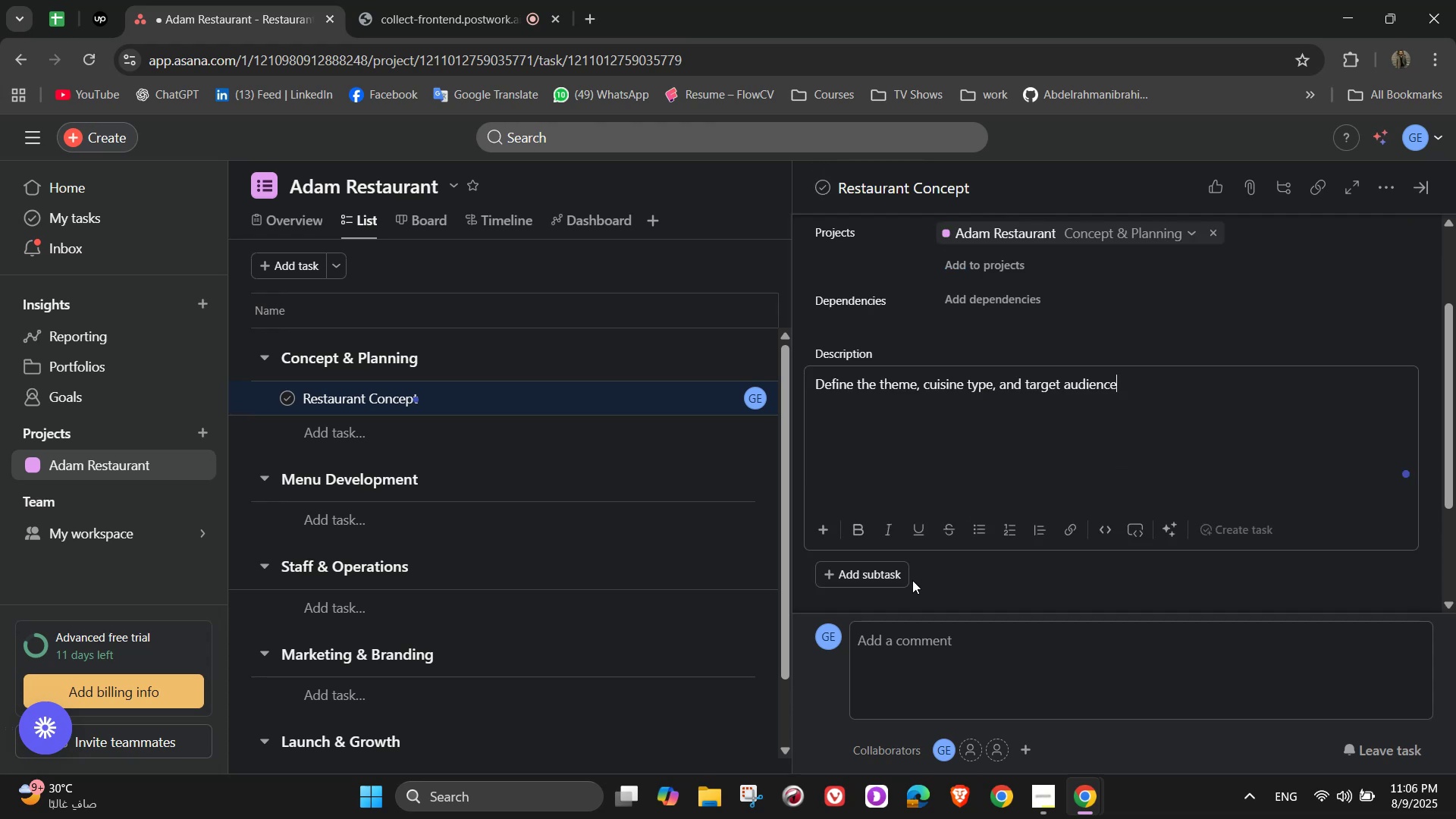 
left_click([903, 576])
 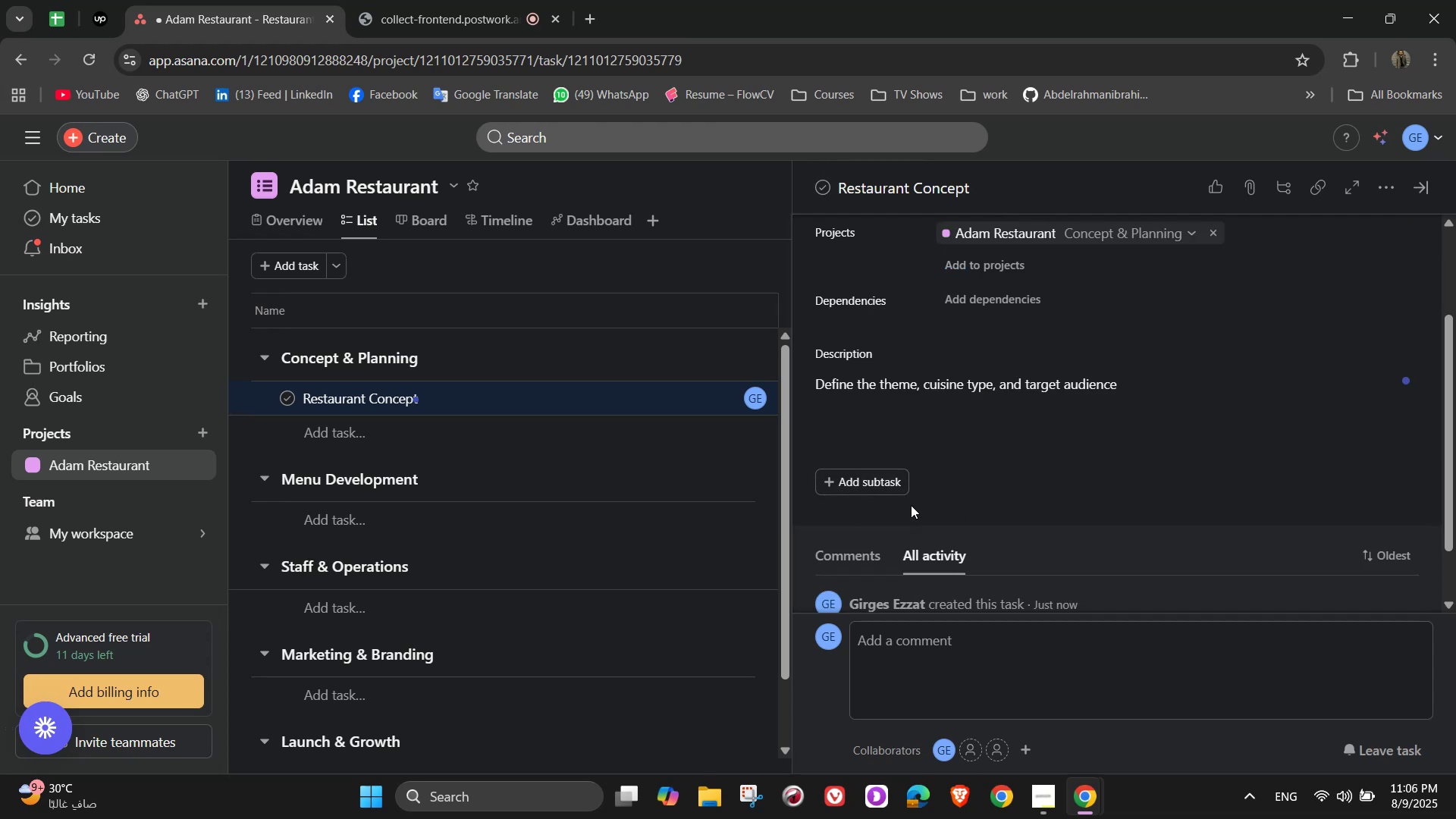 
left_click([905, 482])
 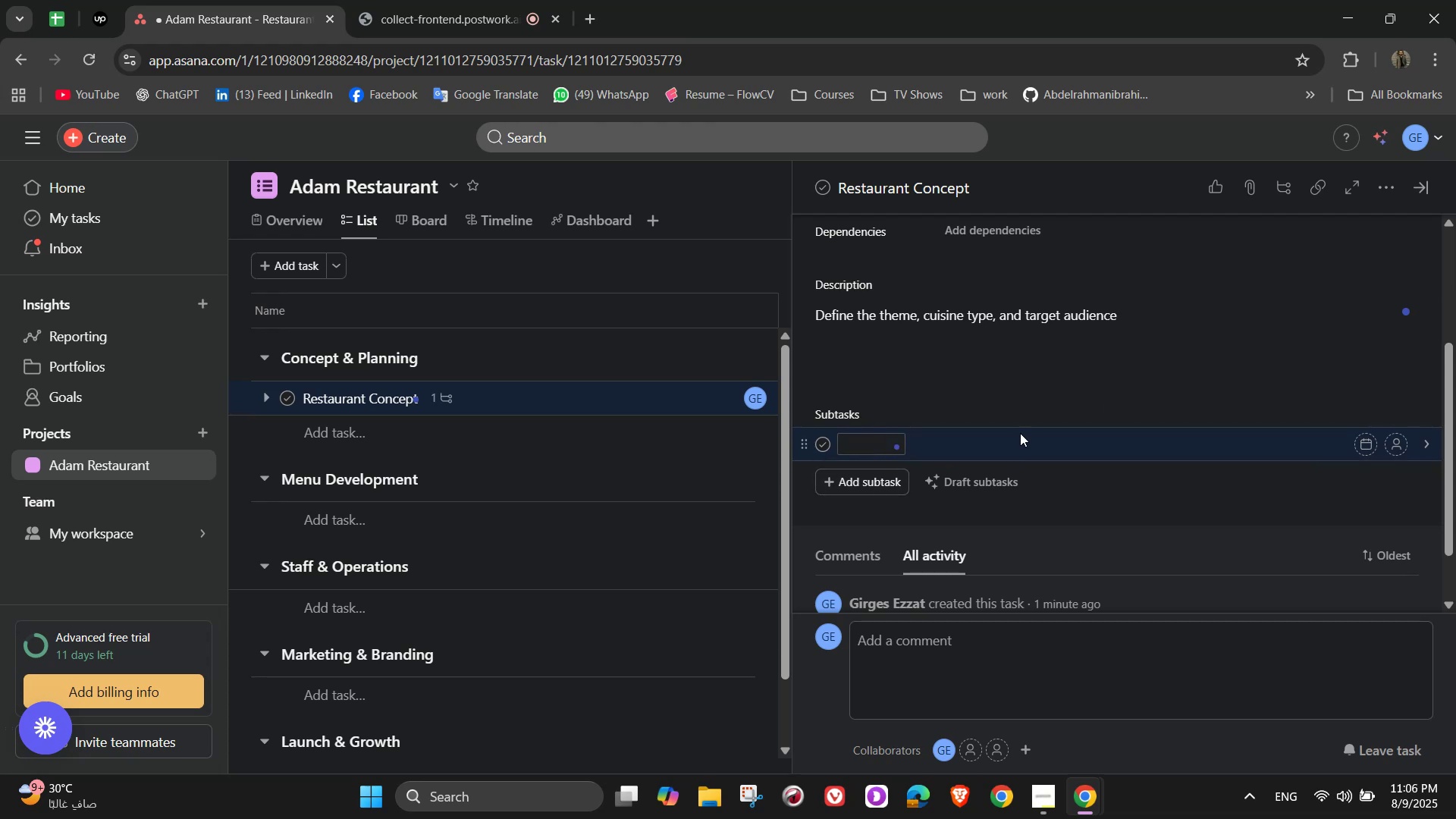 
type(Research dining trends)
 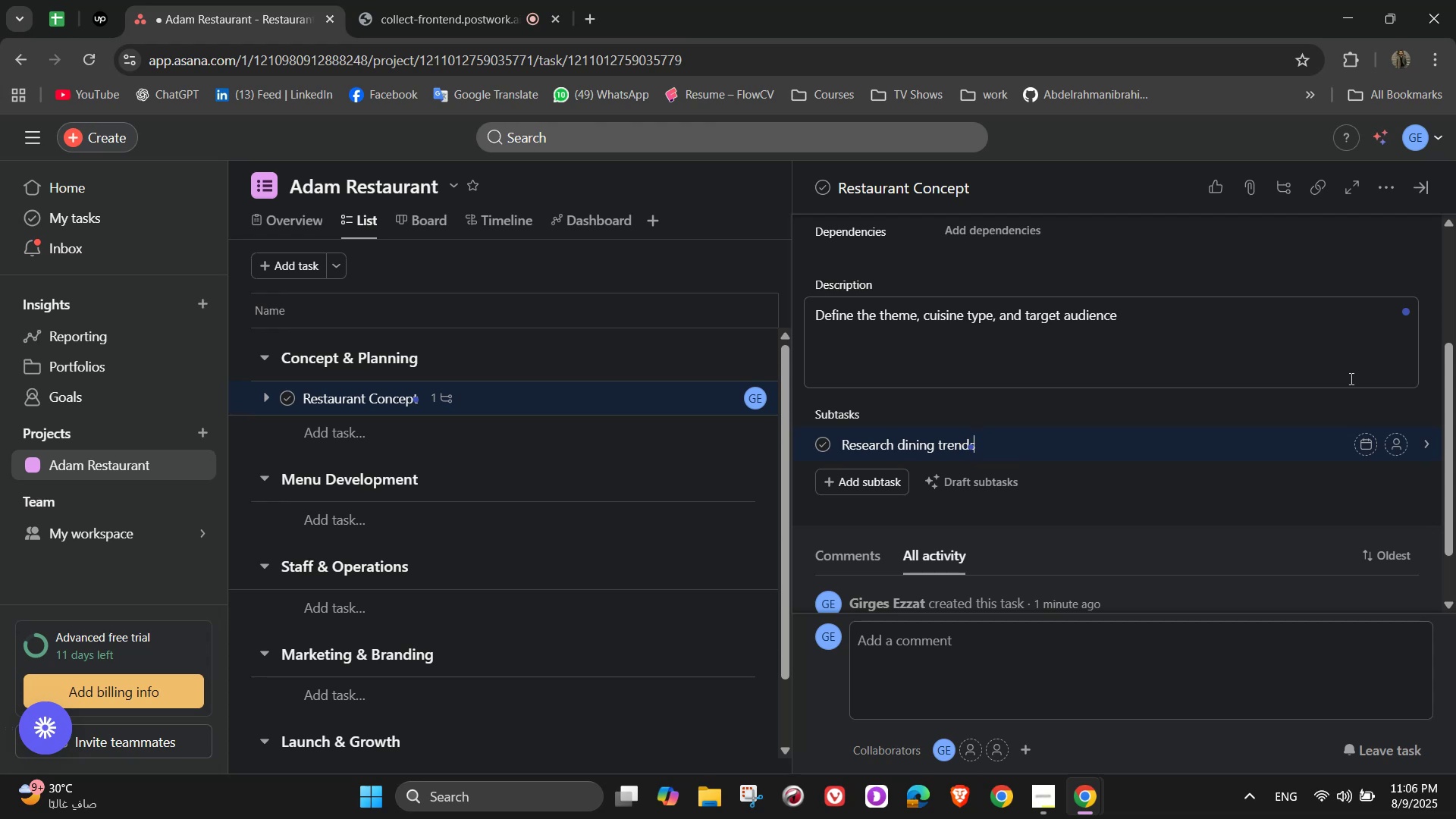 
key(Enter)
 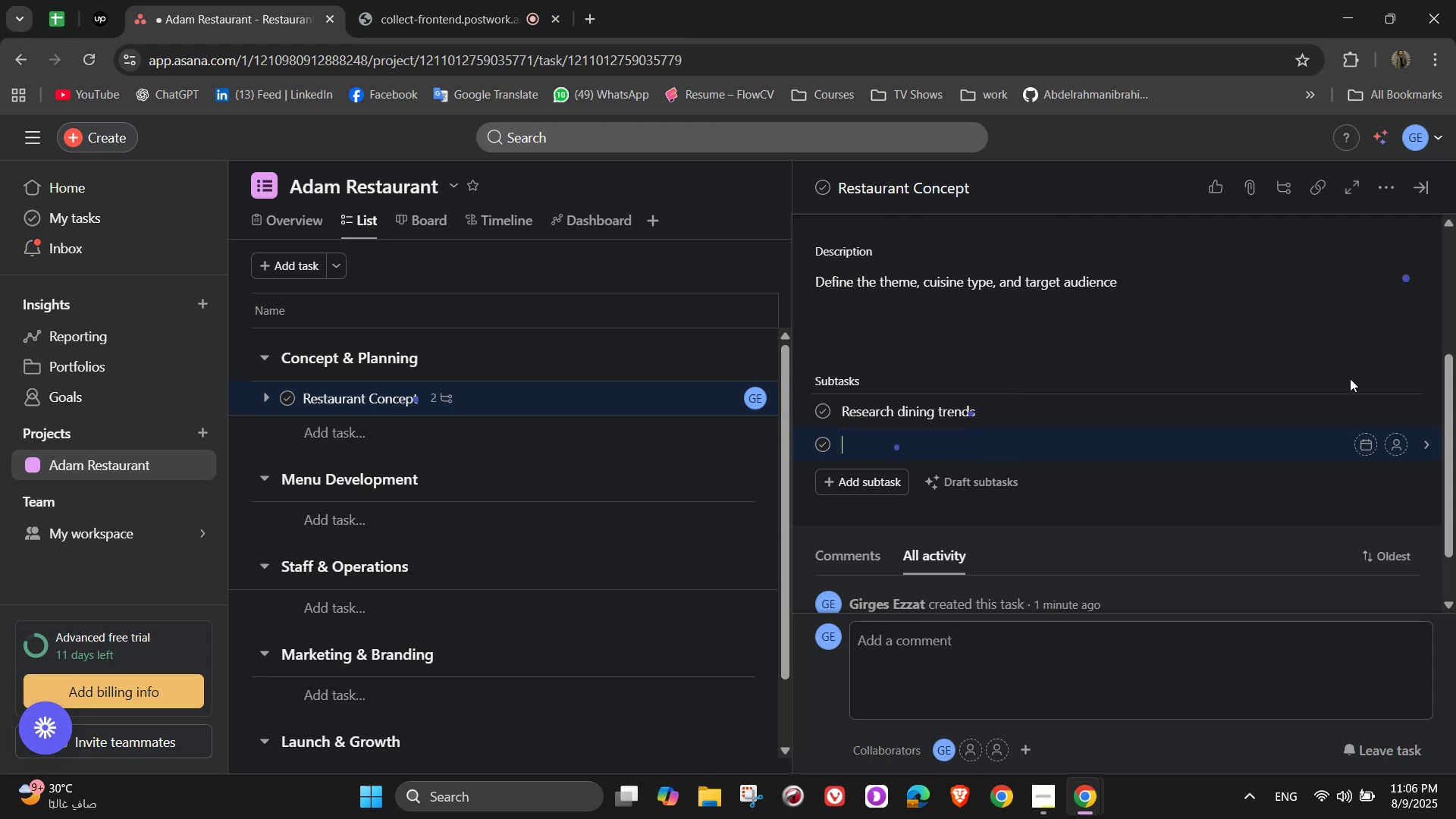 
type(CH)
key(Backspace)
type(hoose restaurant)
 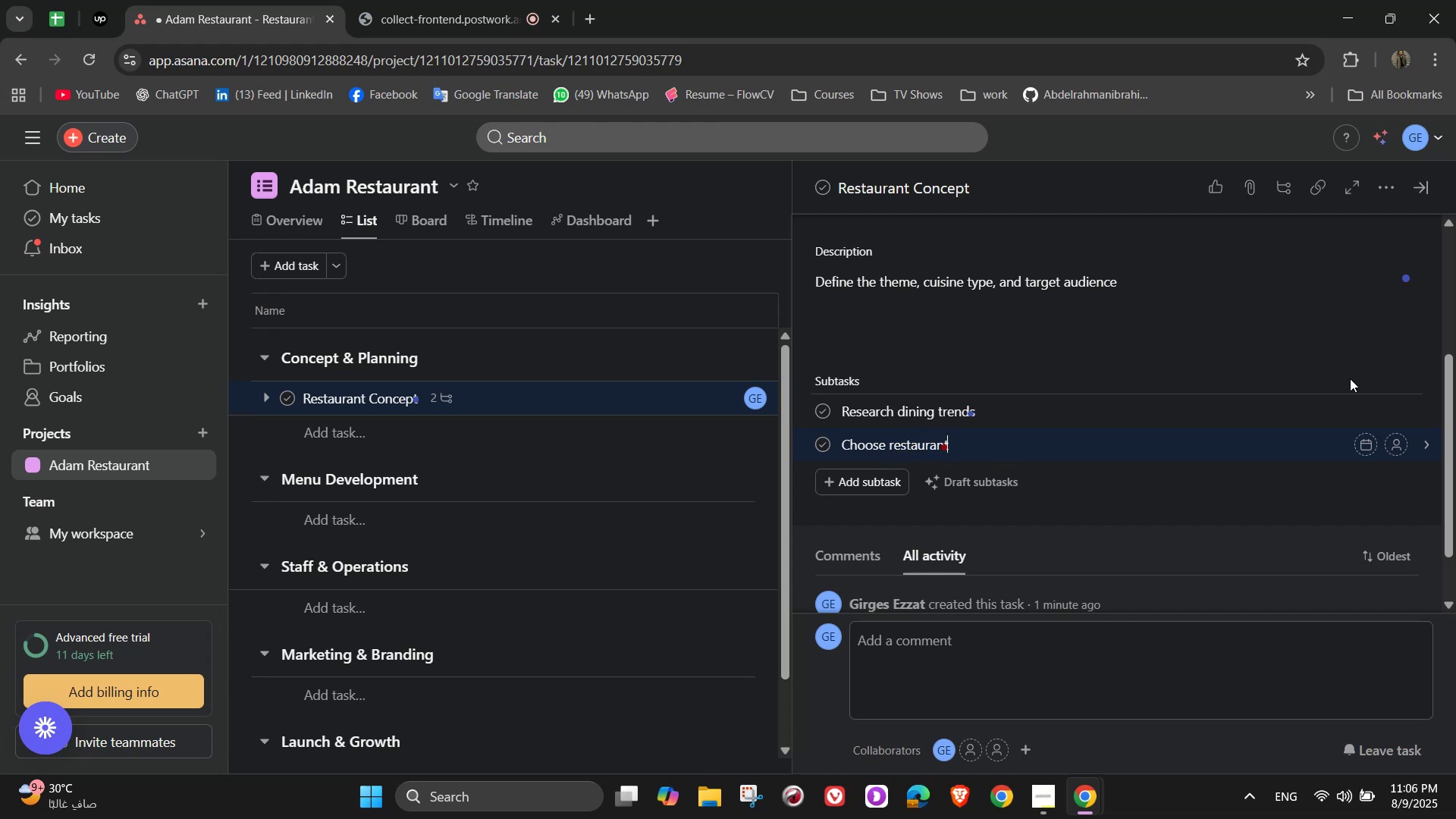 
type( style)
key(NumpadEnter)
type(Develop brand story)
 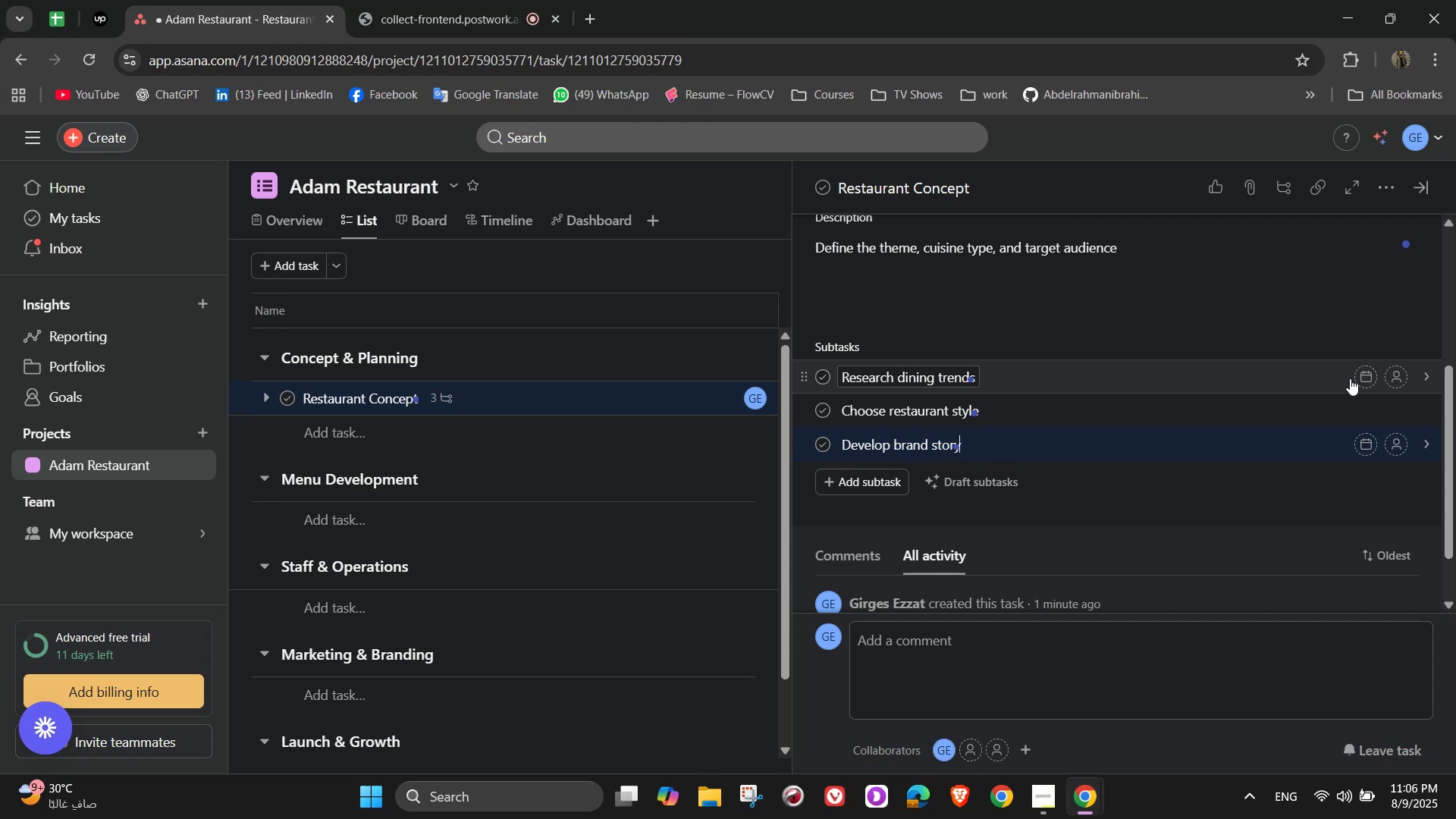 
wait(8.34)
 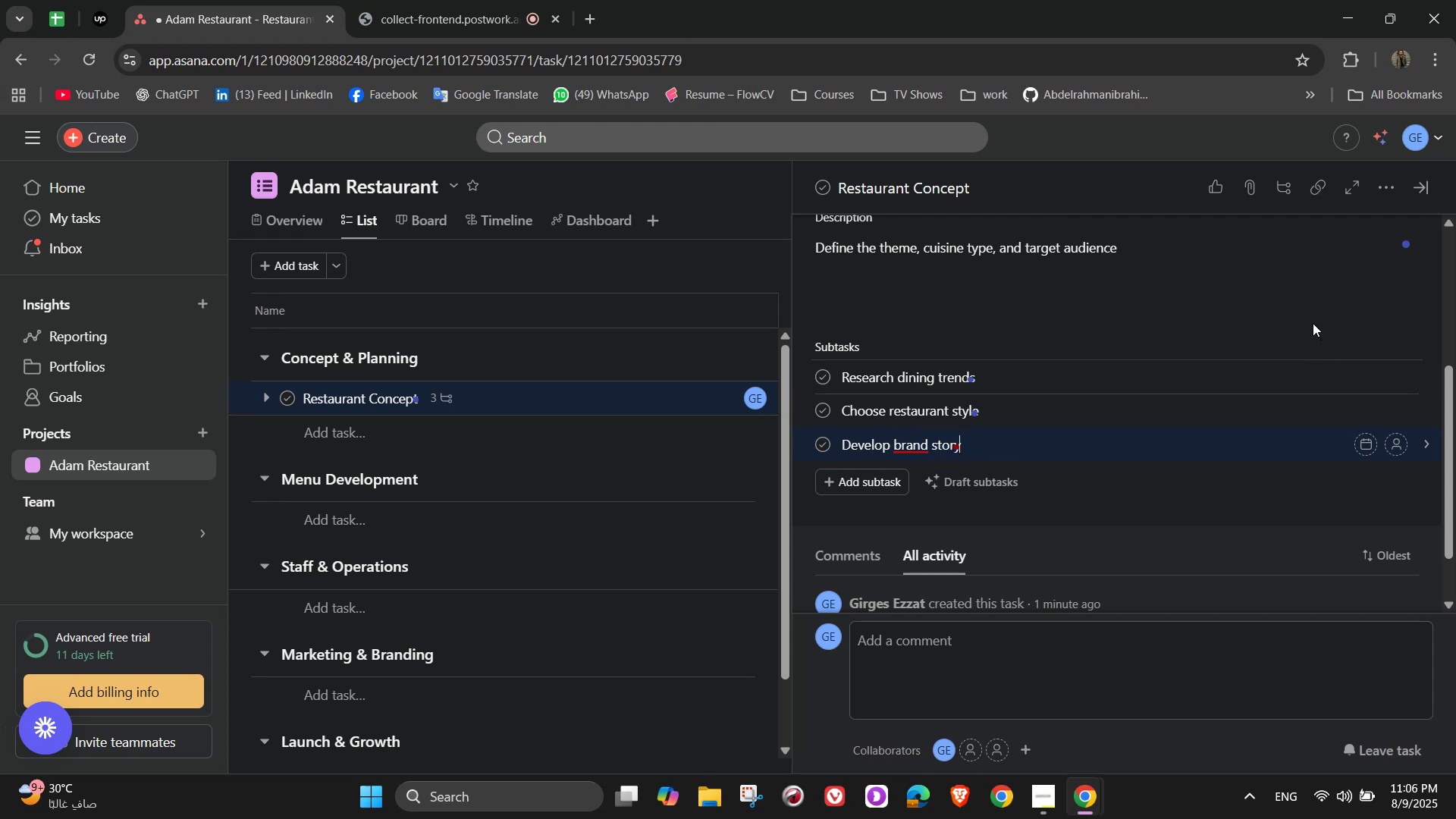 
mouse_move([954, 445])
 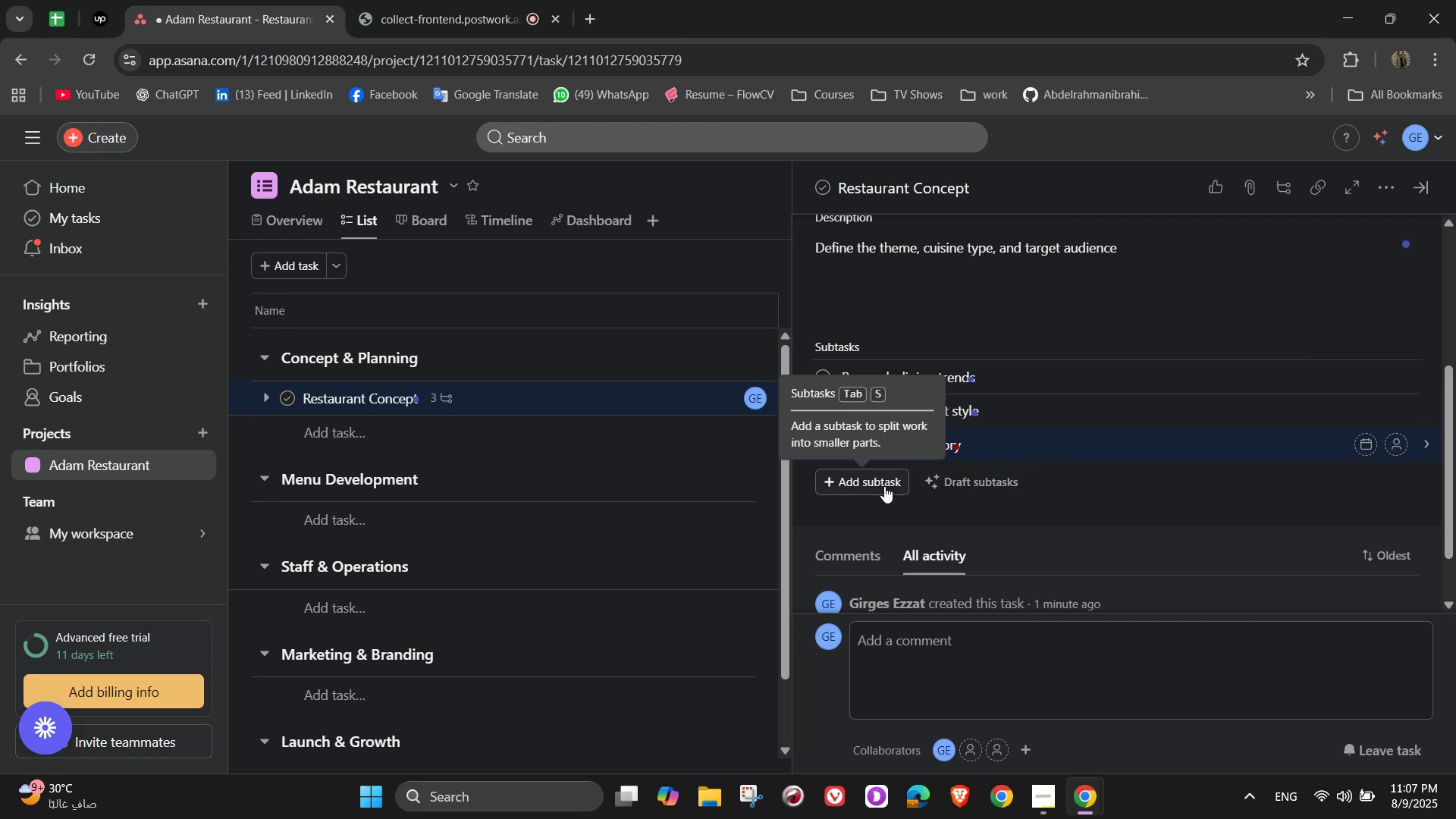 
left_click([1167, 325])
 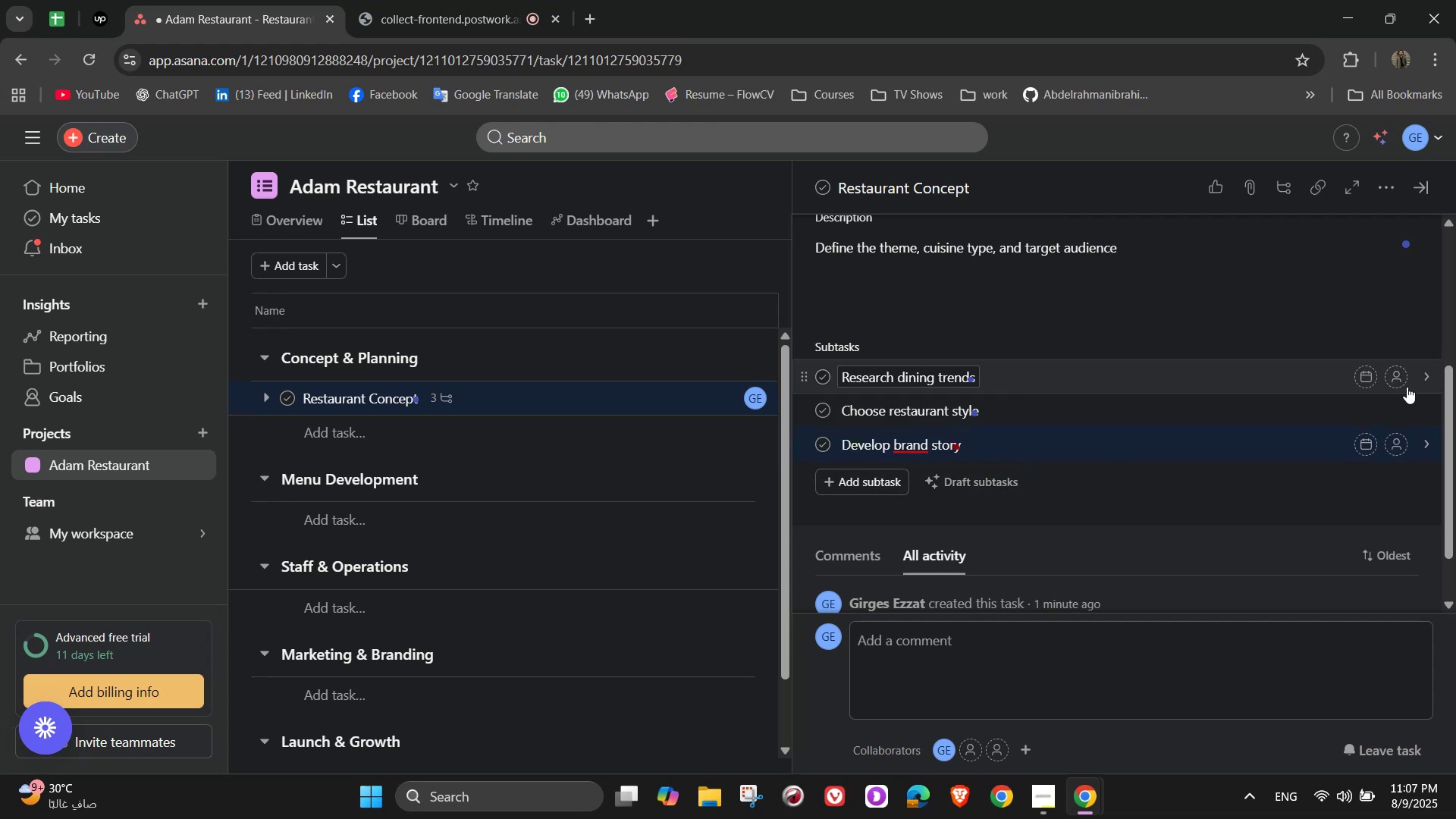 
left_click([1398, 384])
 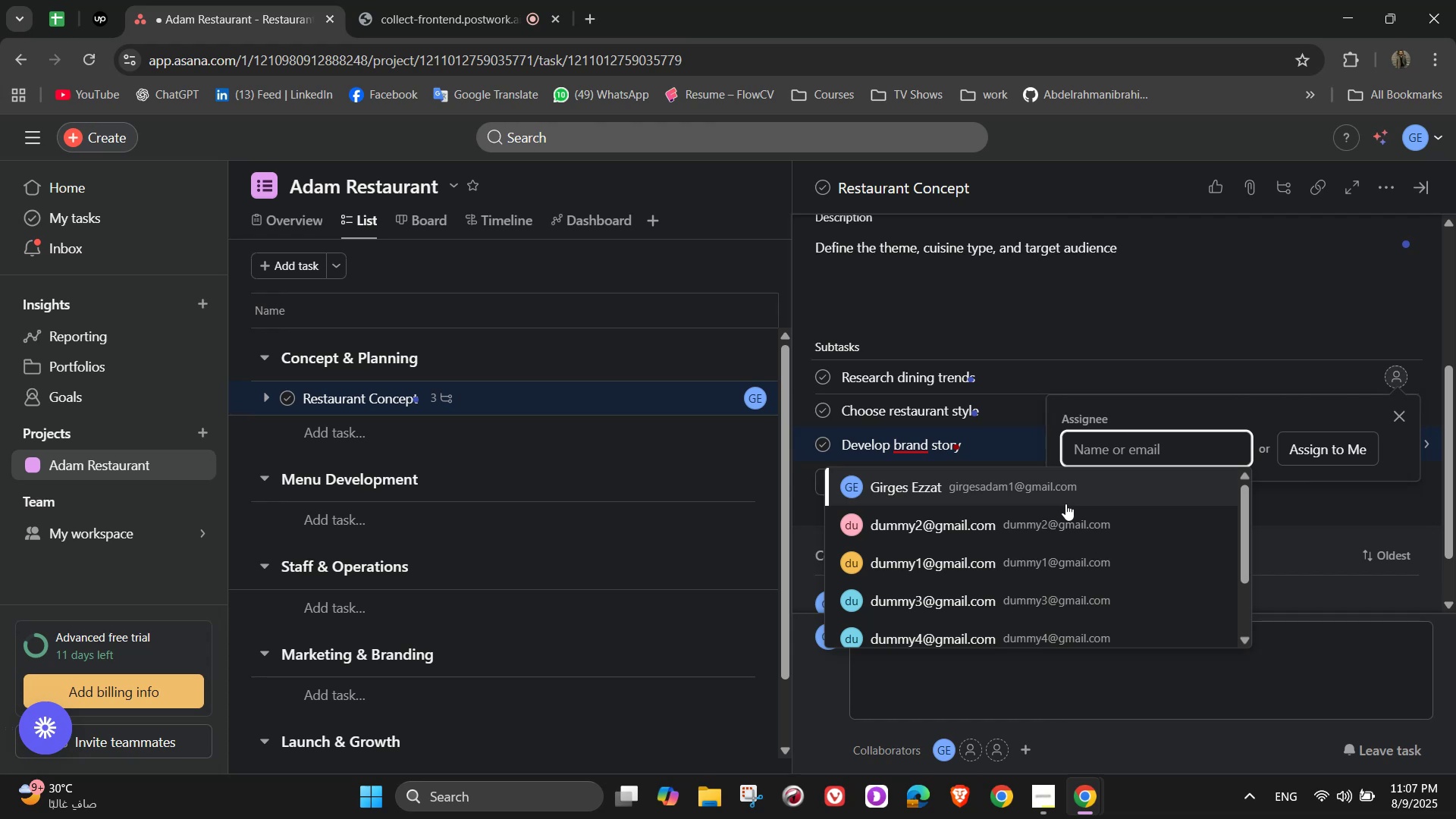 
left_click([1066, 516])
 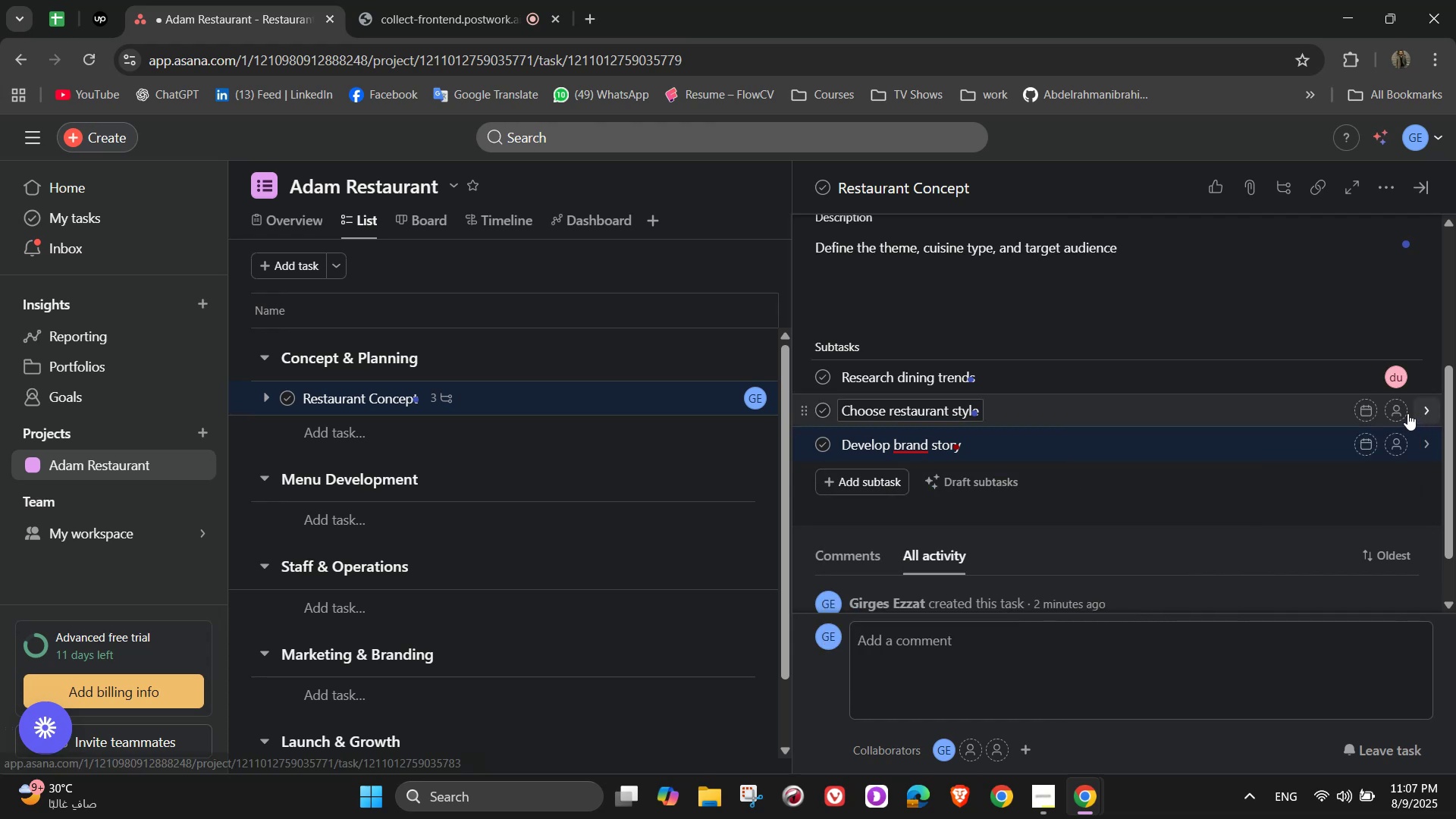 
left_click([1404, 410])
 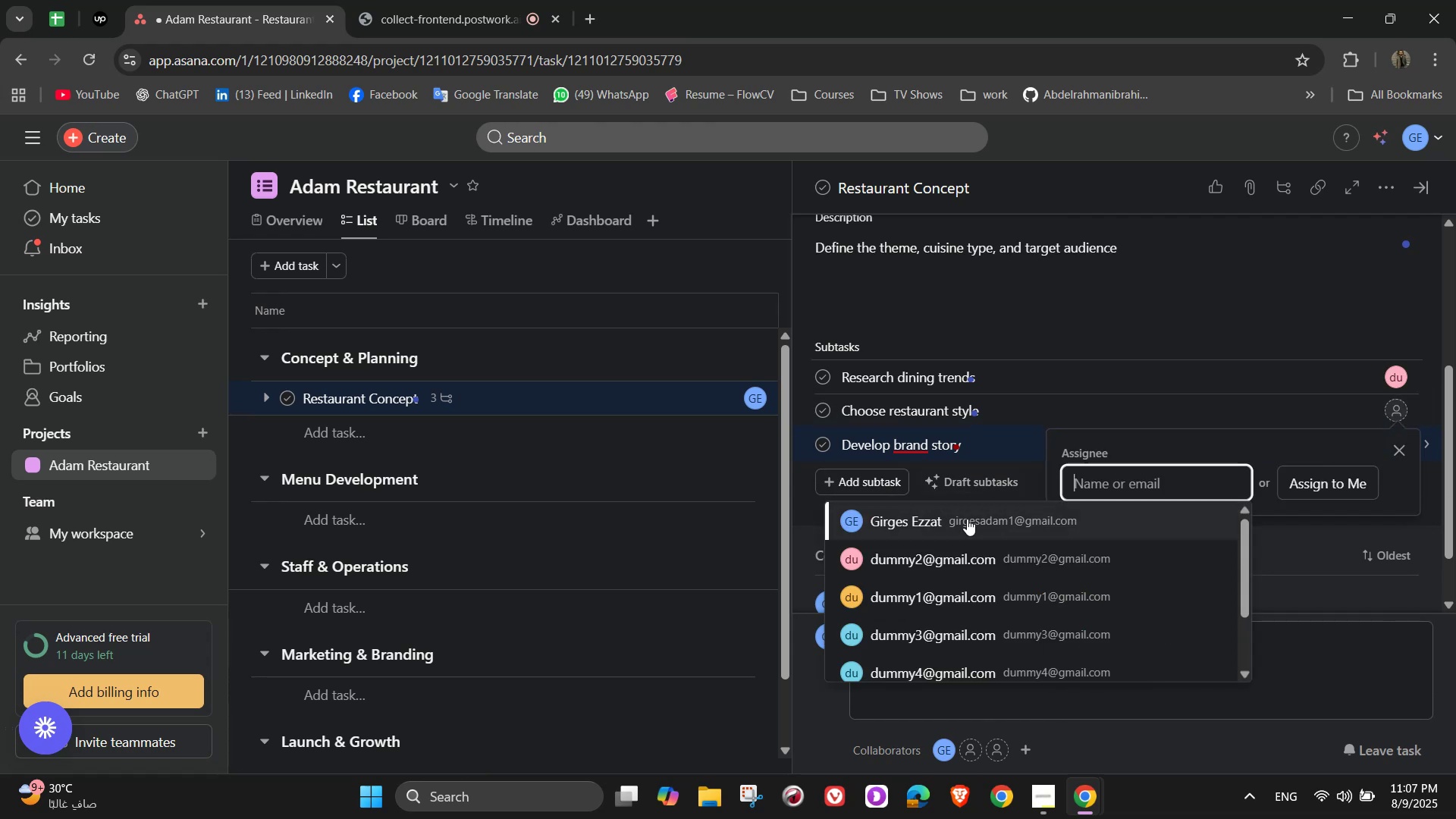 
left_click([965, 520])
 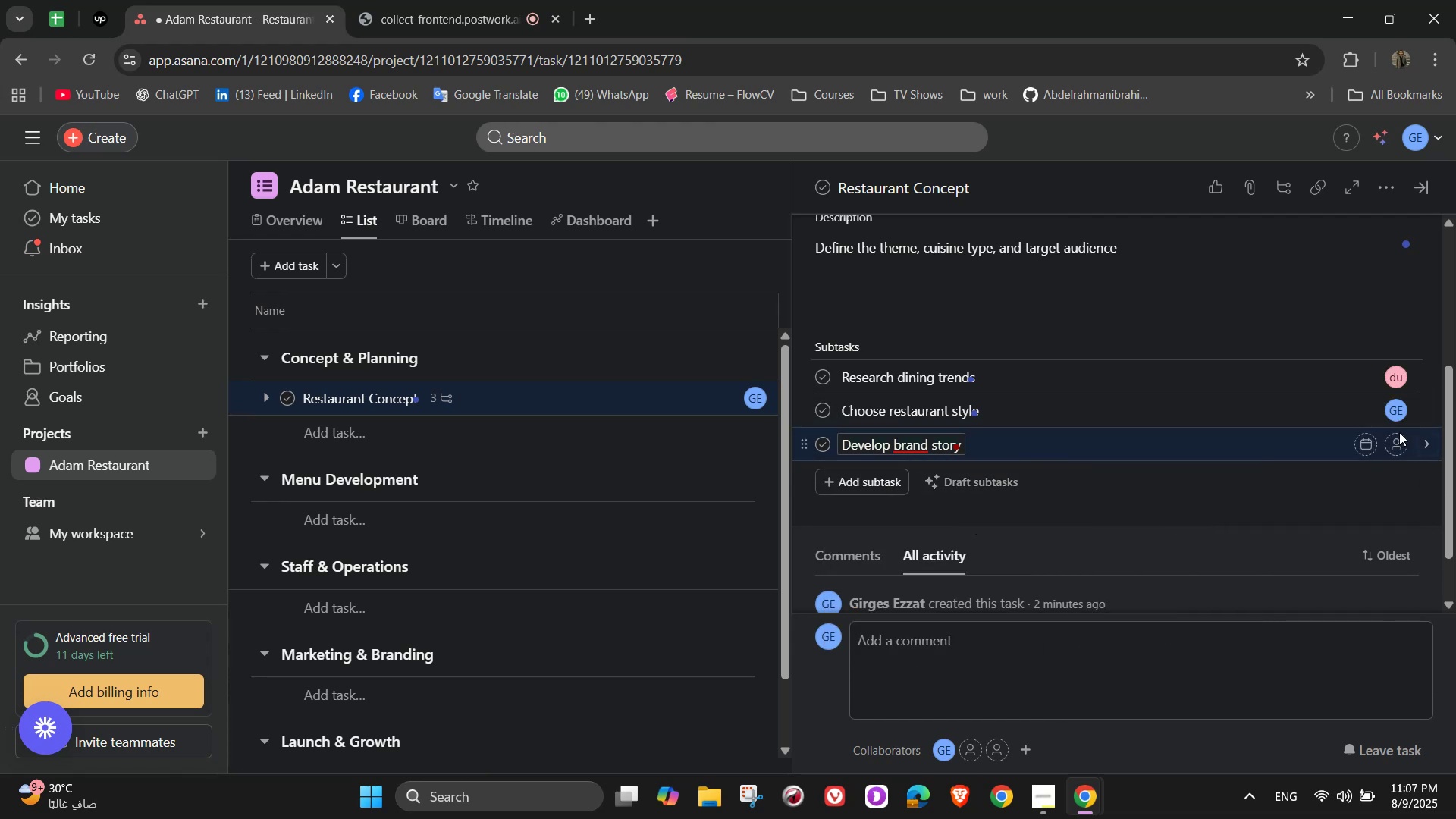 
left_click([1404, 441])
 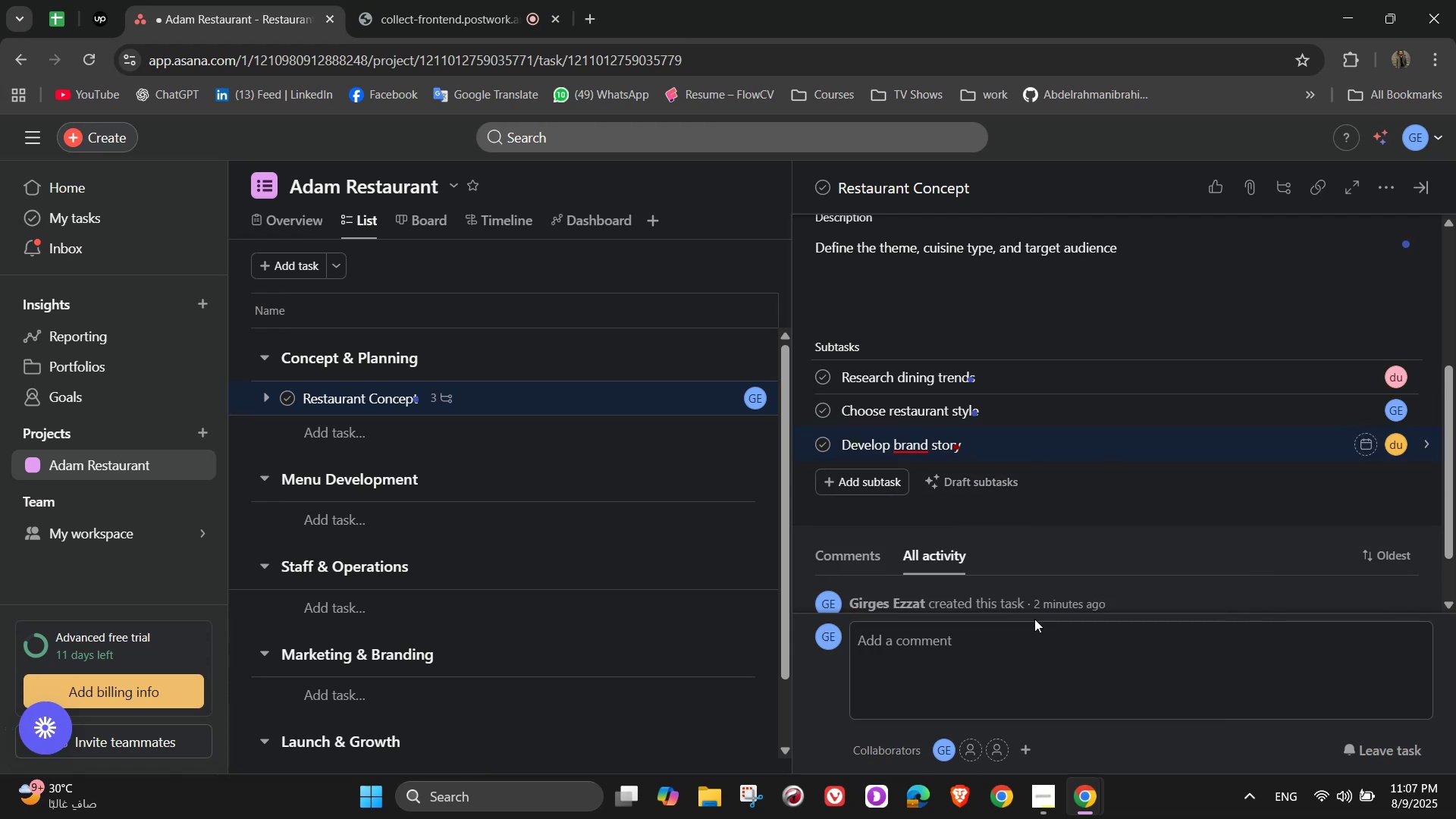 
scroll: coordinate [1233, 480], scroll_direction: up, amount: 5.0
 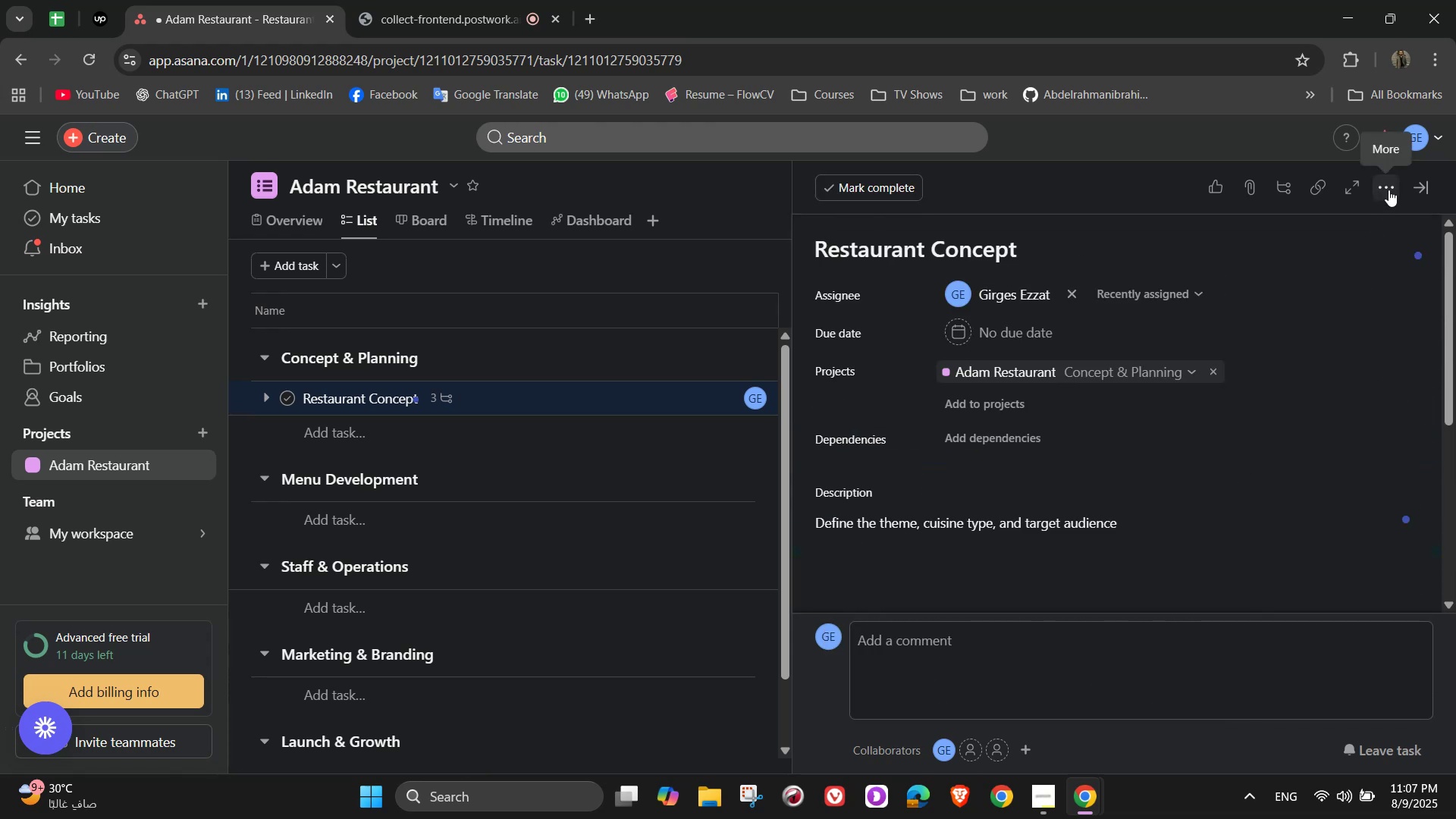 
left_click([1389, 190])
 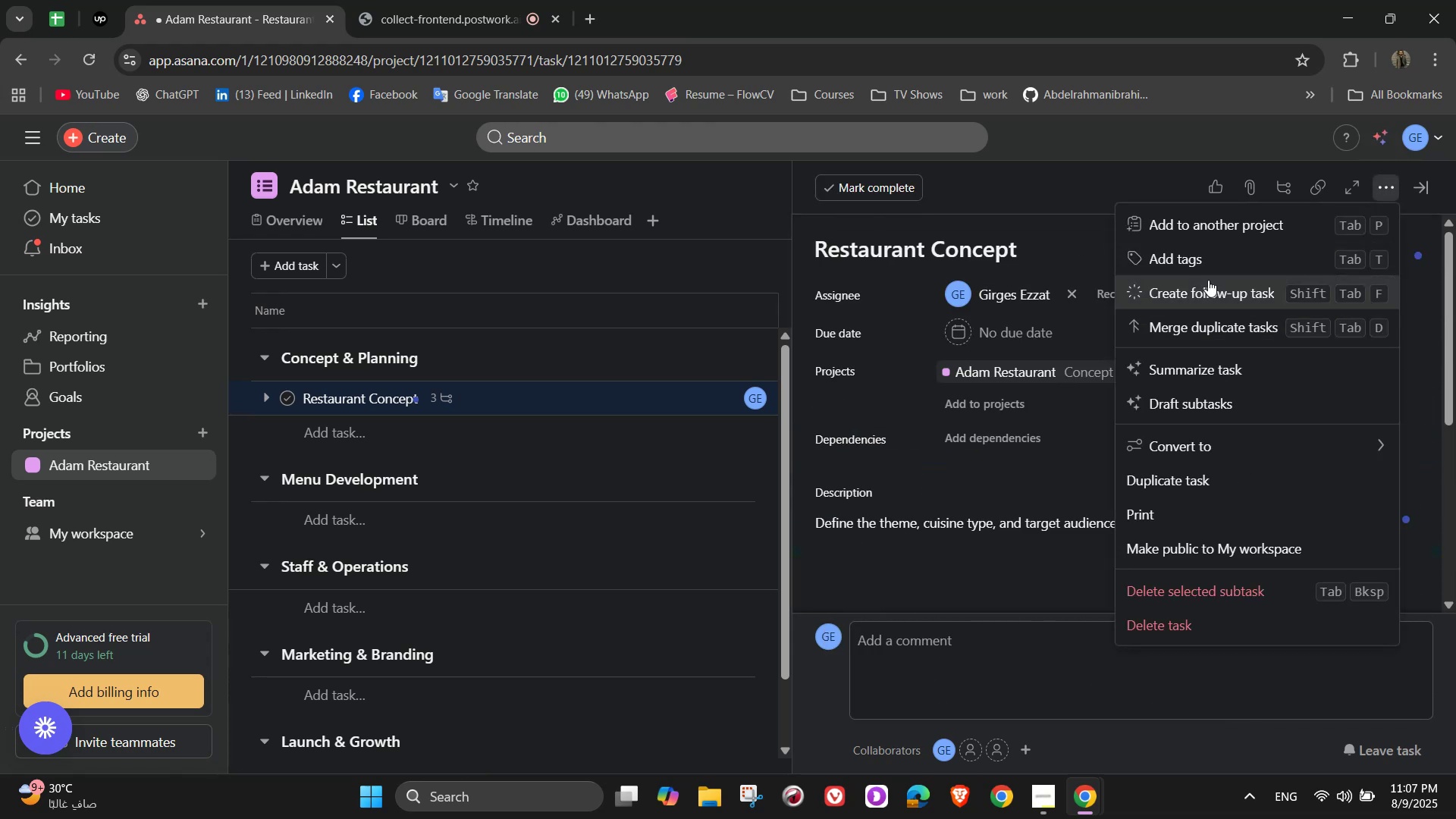 
left_click([1201, 266])
 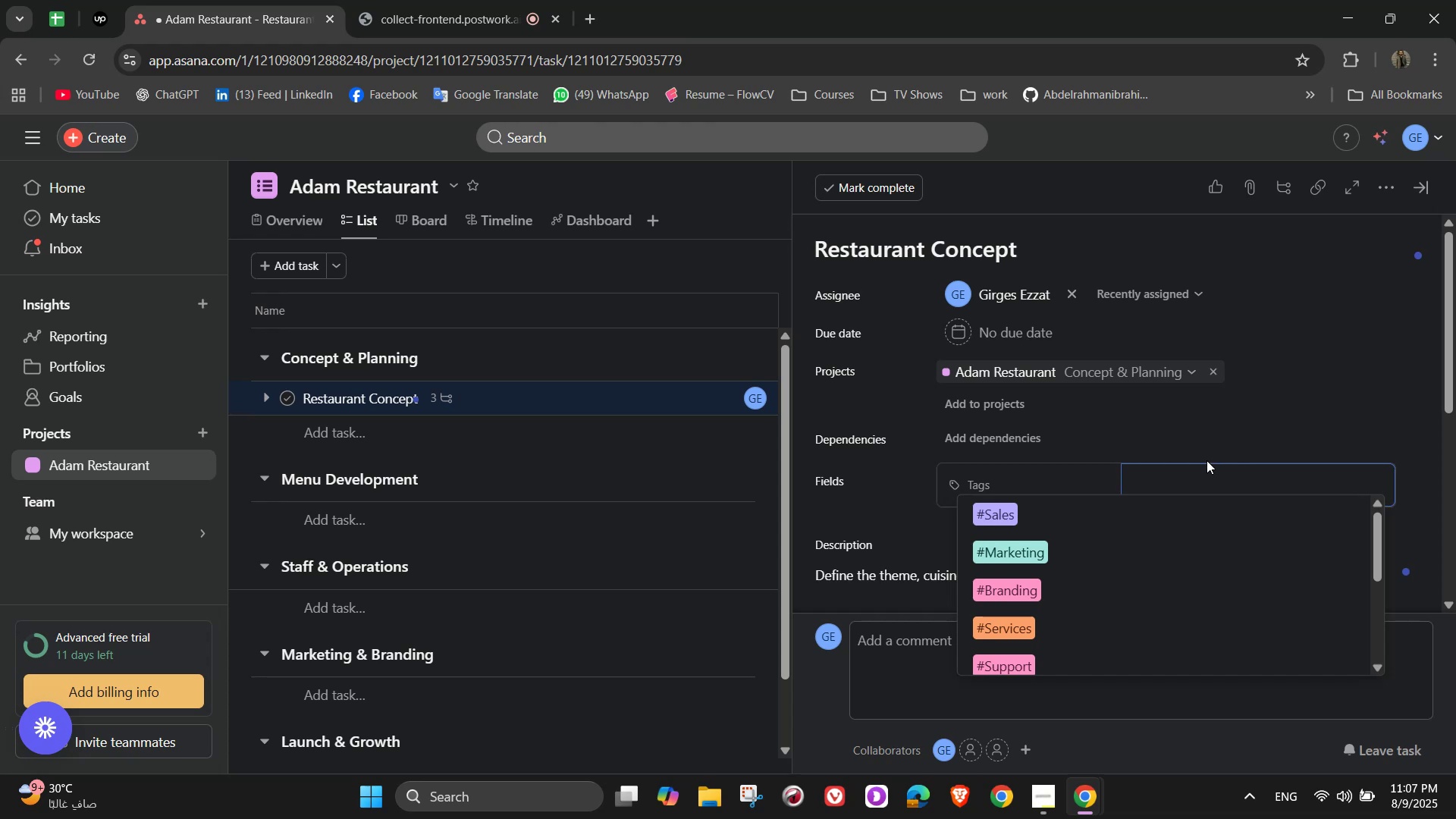 
wait(5.45)
 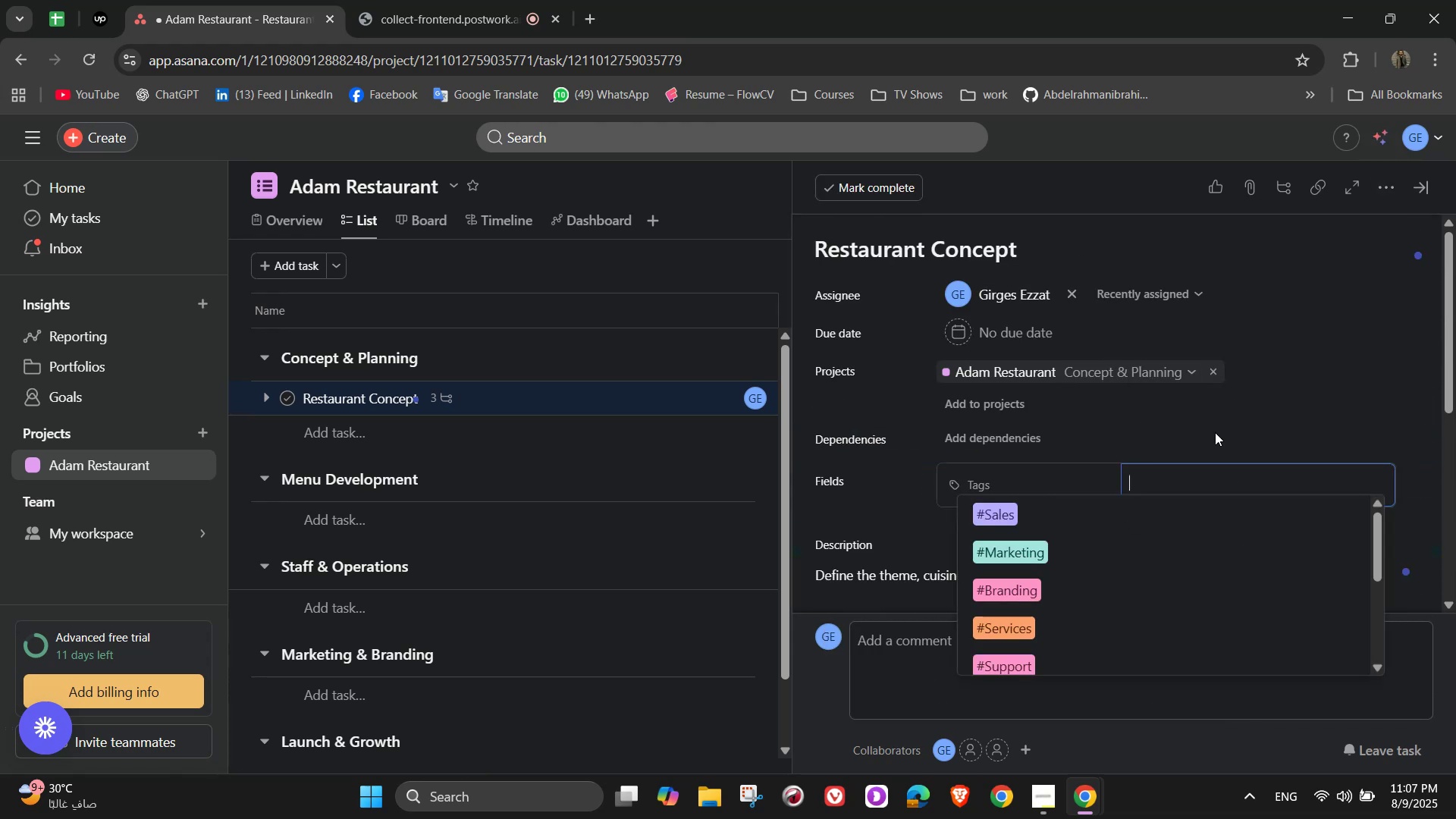 
left_click([1105, 587])
 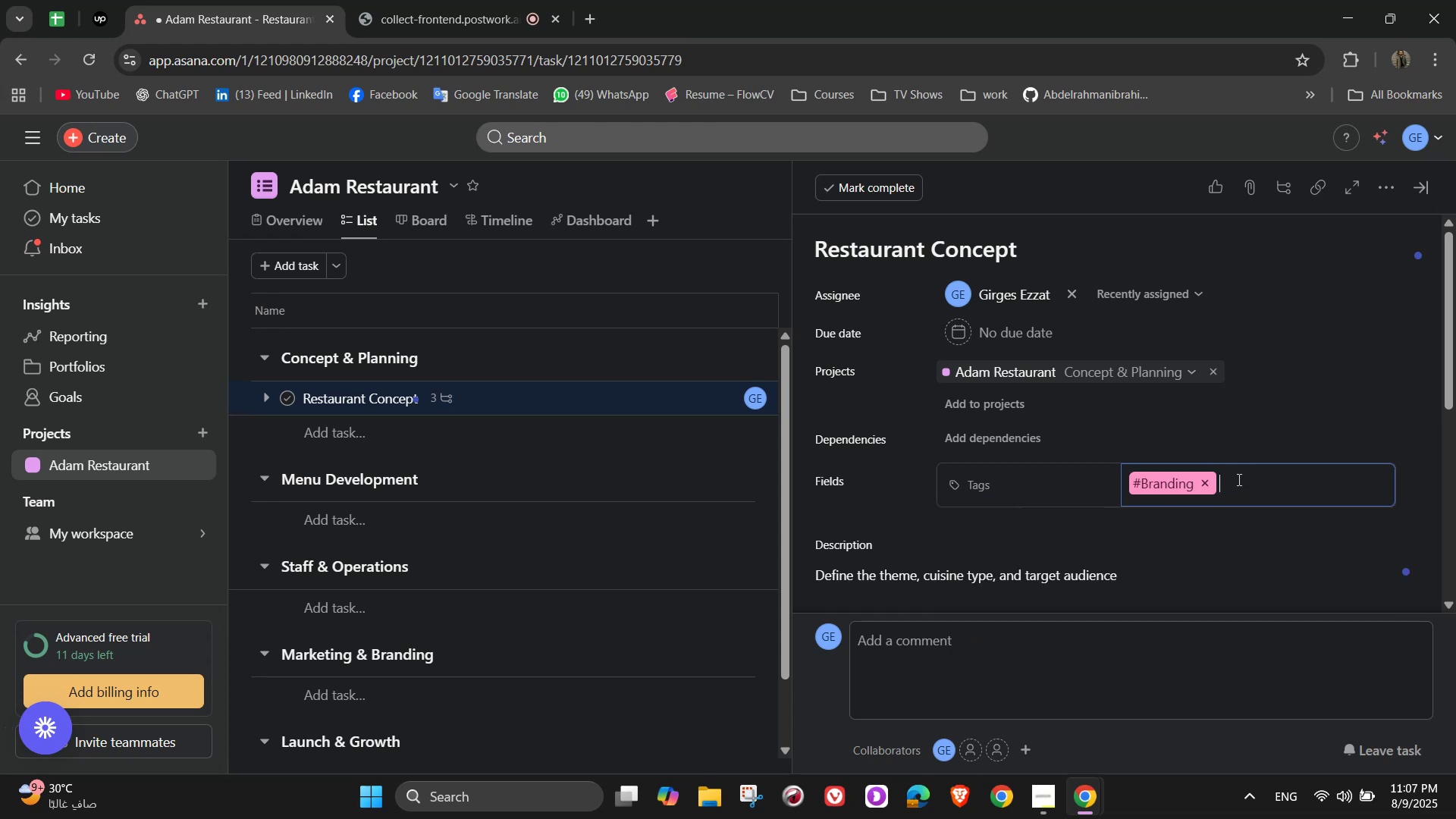 
key(P)
 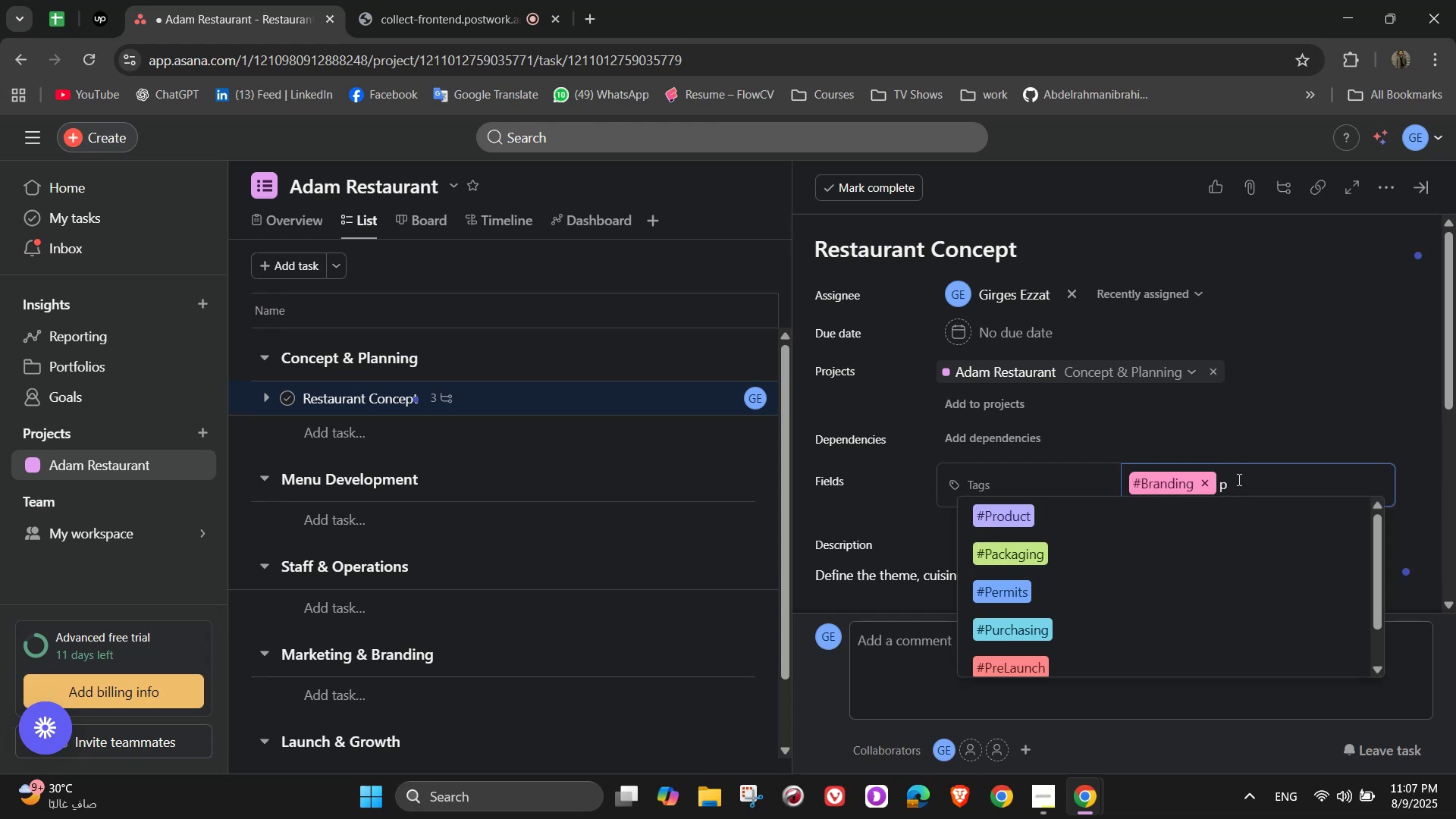 
scroll: coordinate [1191, 626], scroll_direction: none, amount: 0.0
 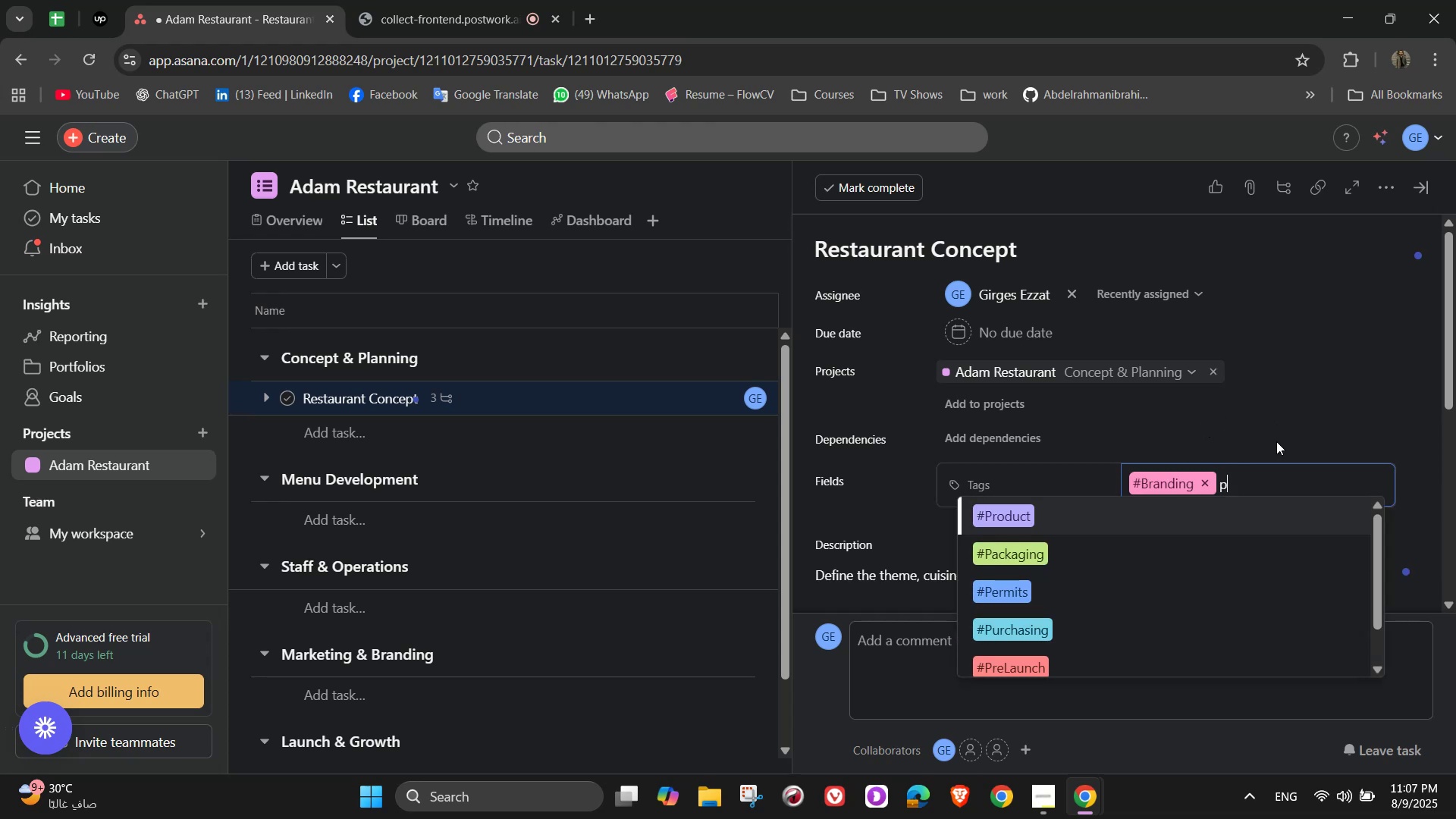 
key(Backspace)
 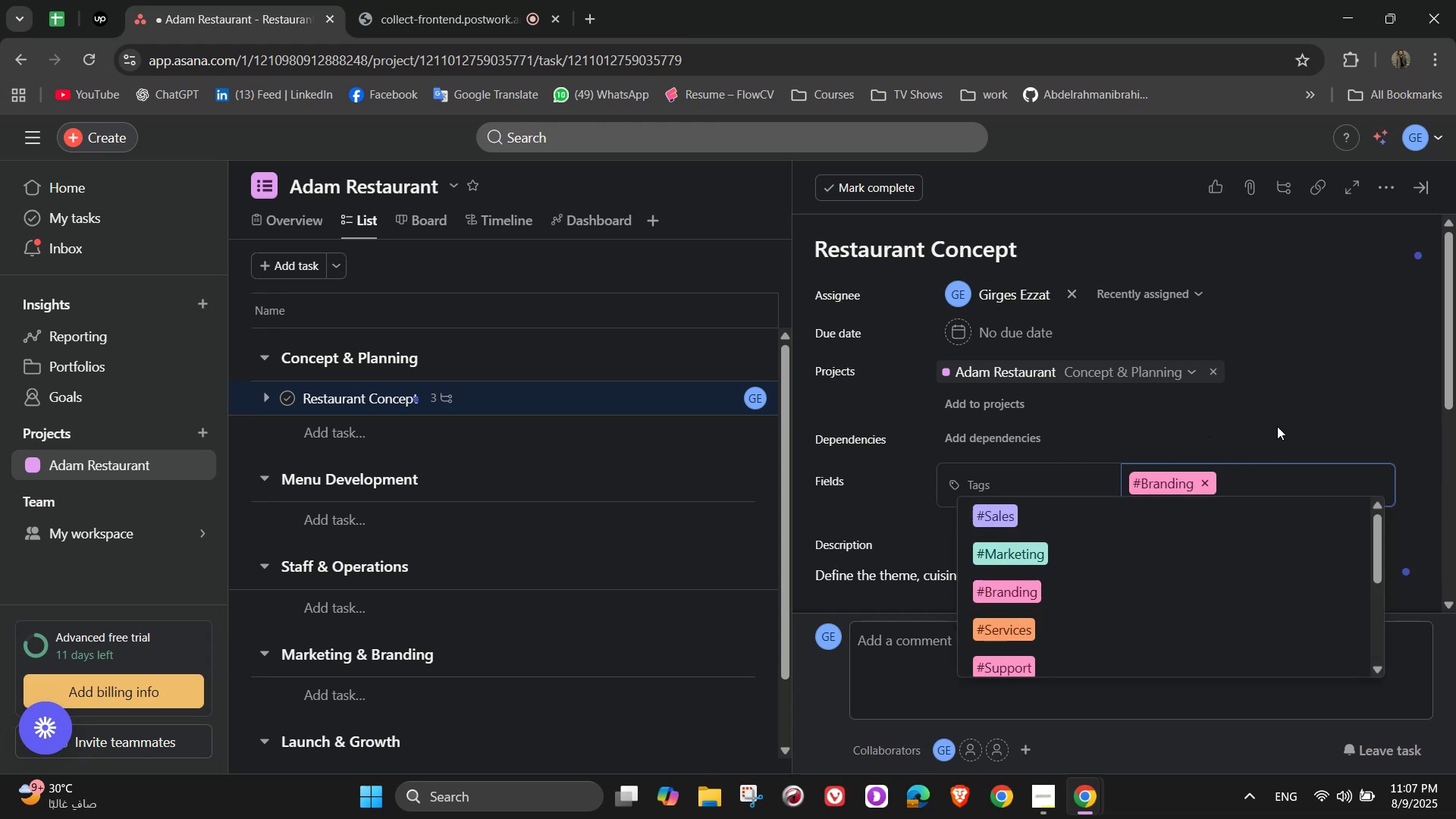 
left_click([1278, 425])
 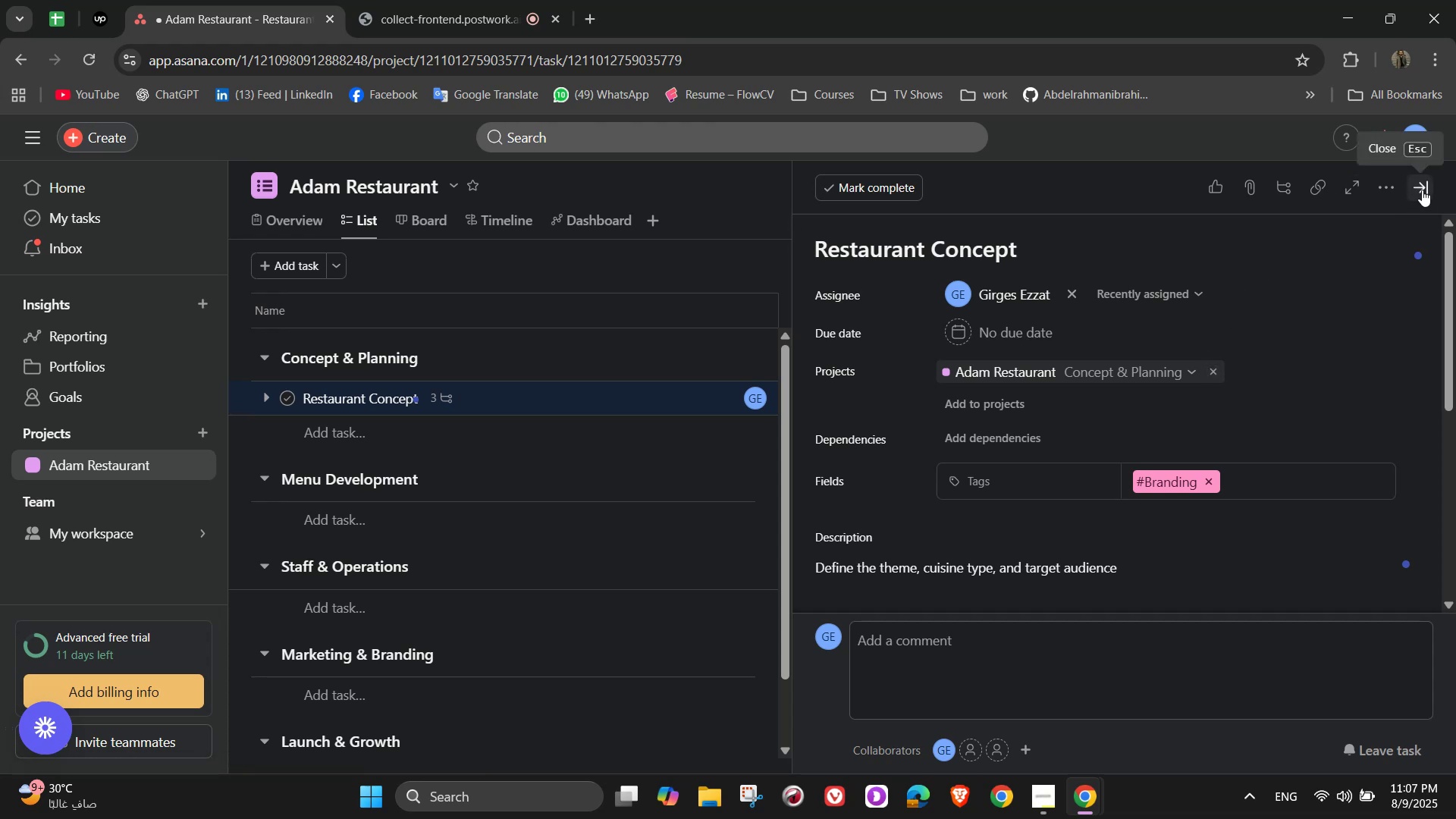 
wait(10.62)
 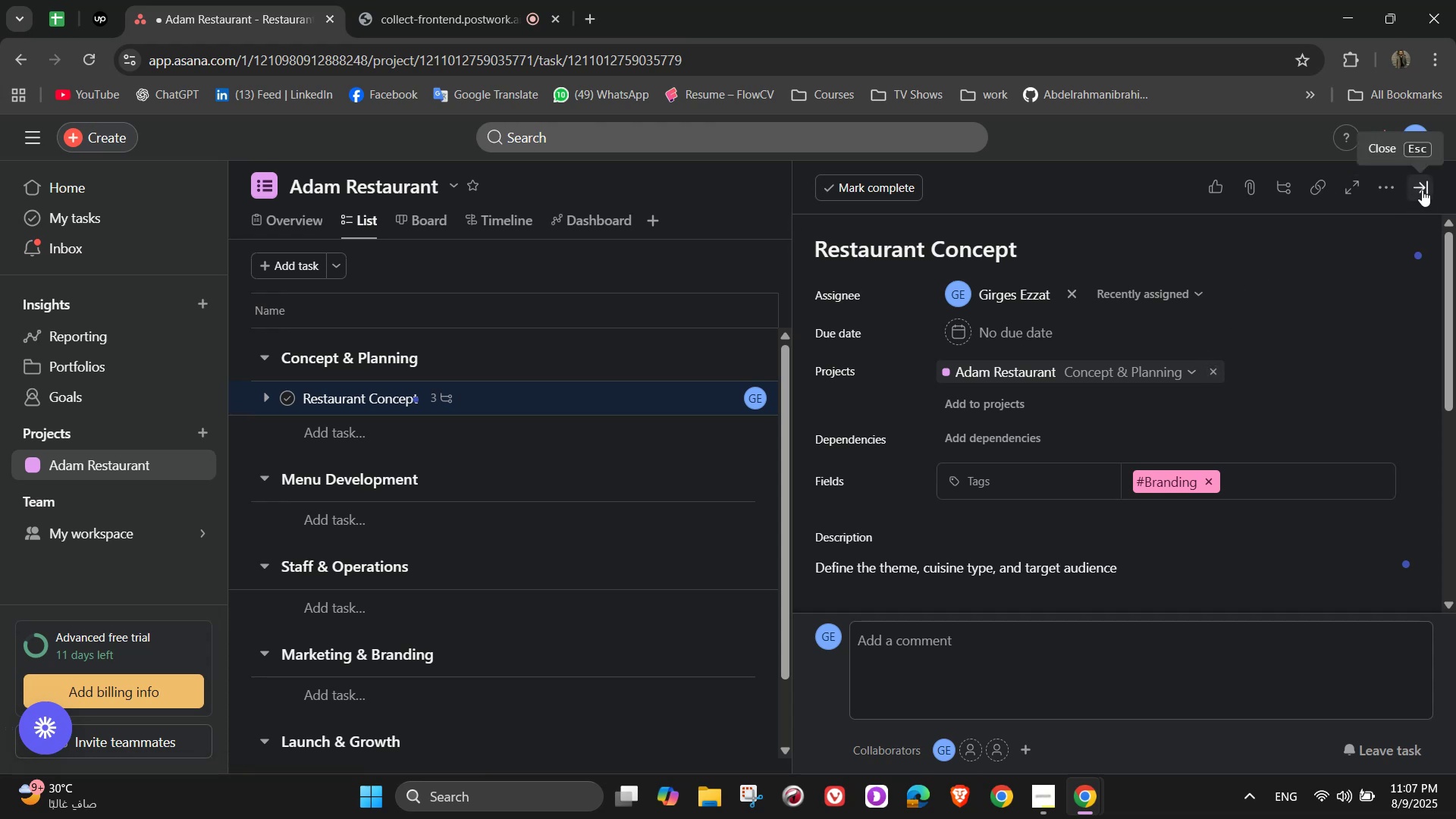 
left_click([1422, 190])
 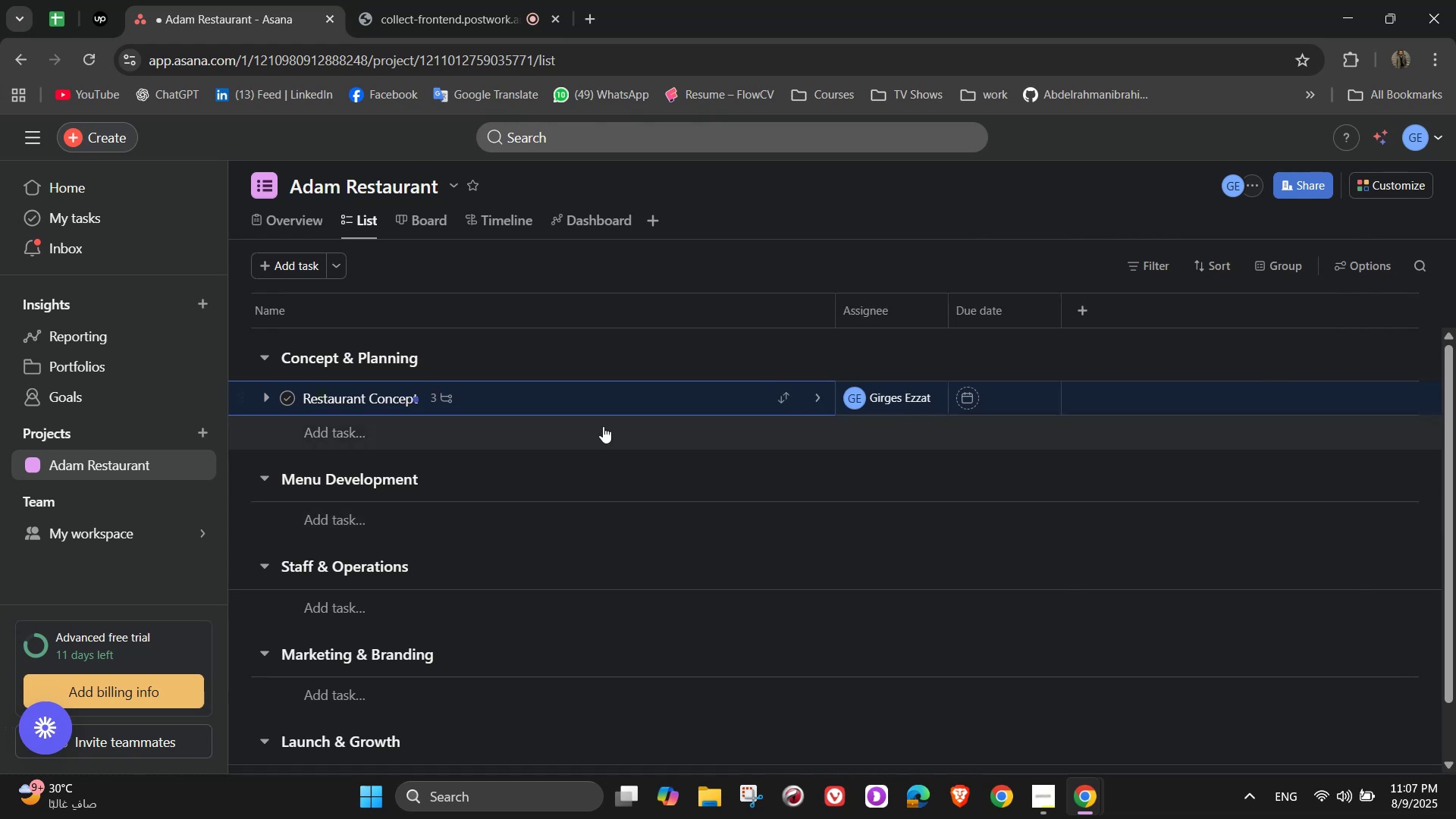 
left_click([625, 432])
 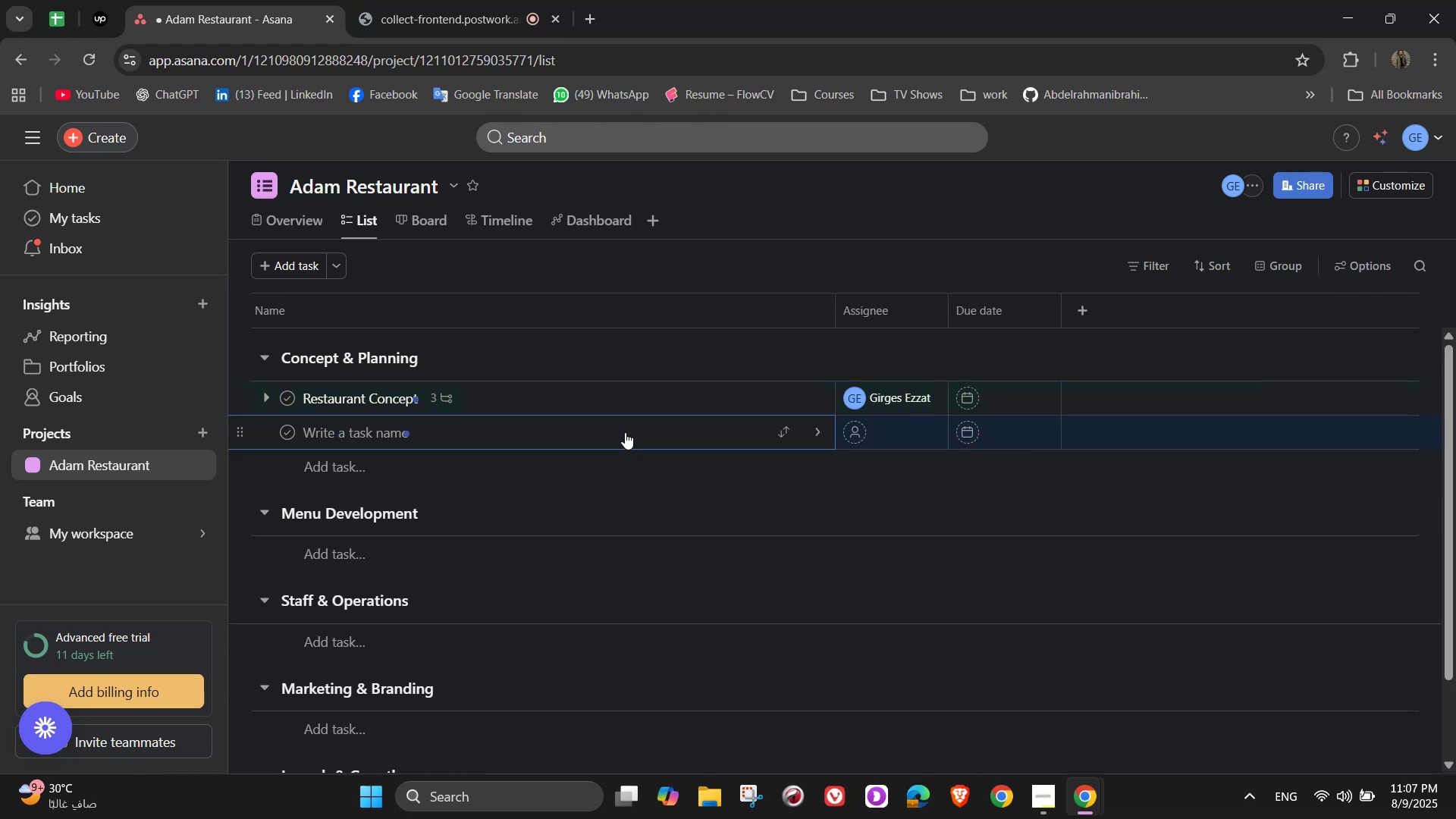 
type(La)
key(Backspace)
type(ocation & l)
key(Backspace)
type(Lease)
 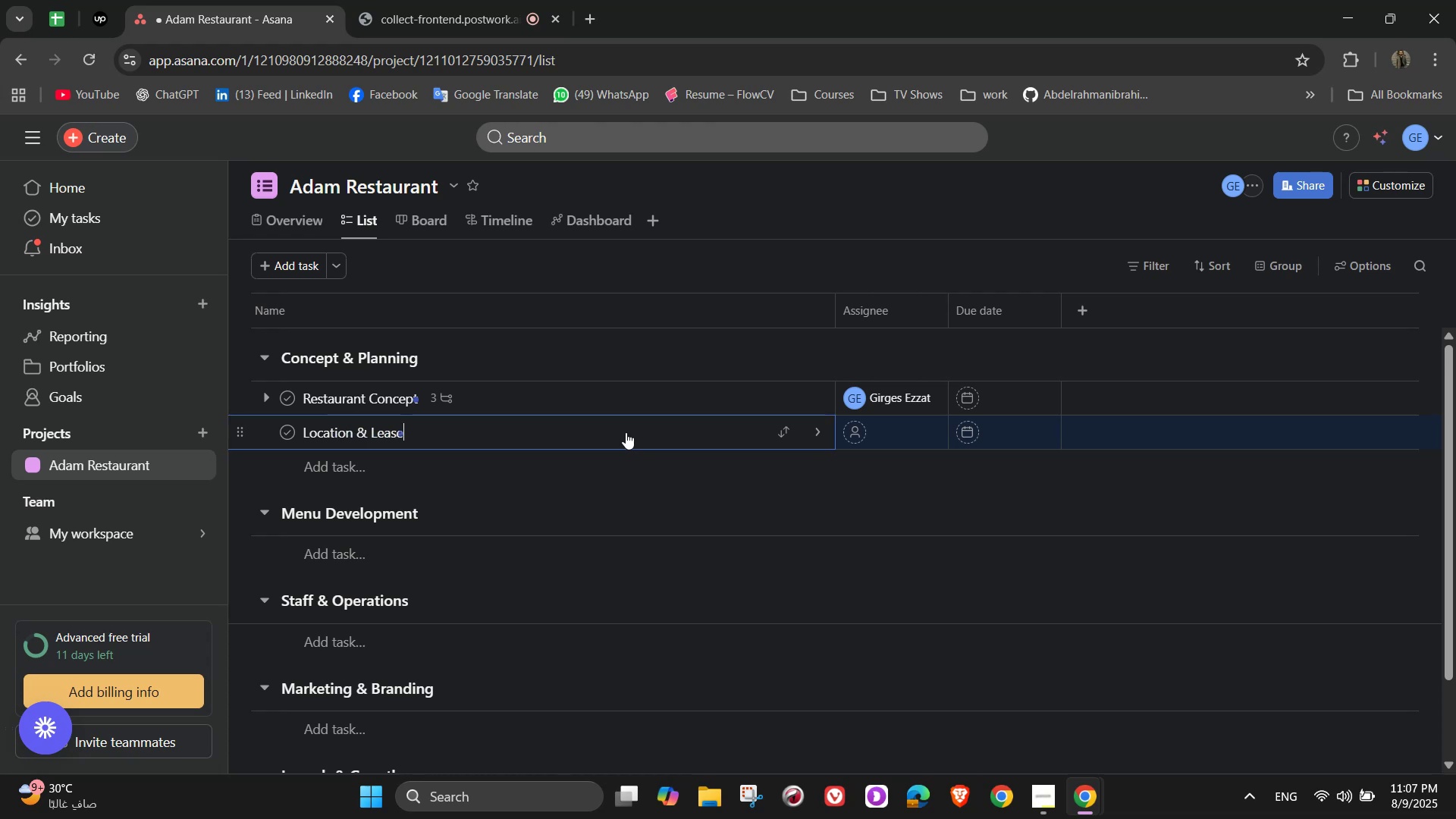 
wait(17.07)
 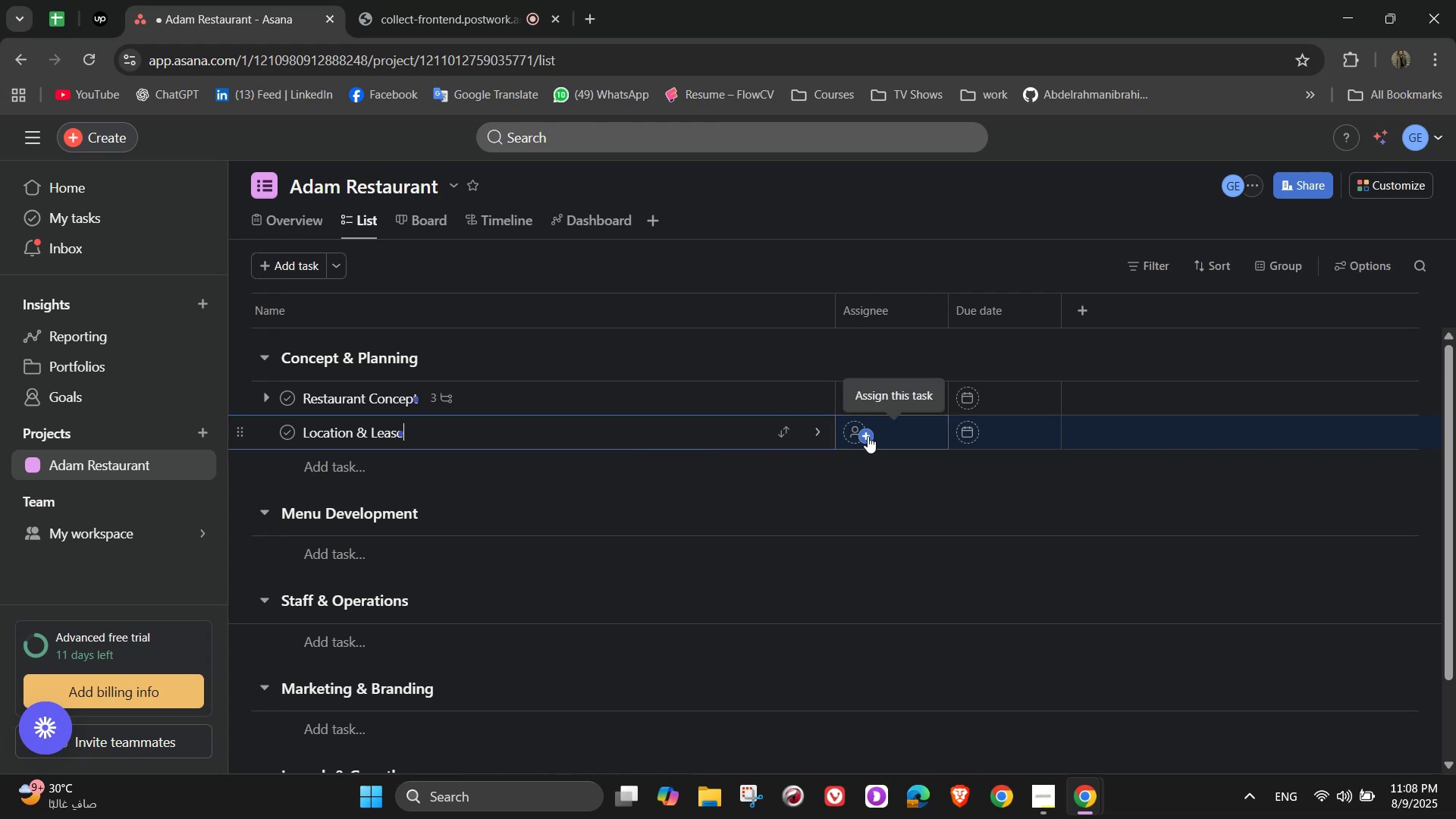 
left_click([868, 436])
 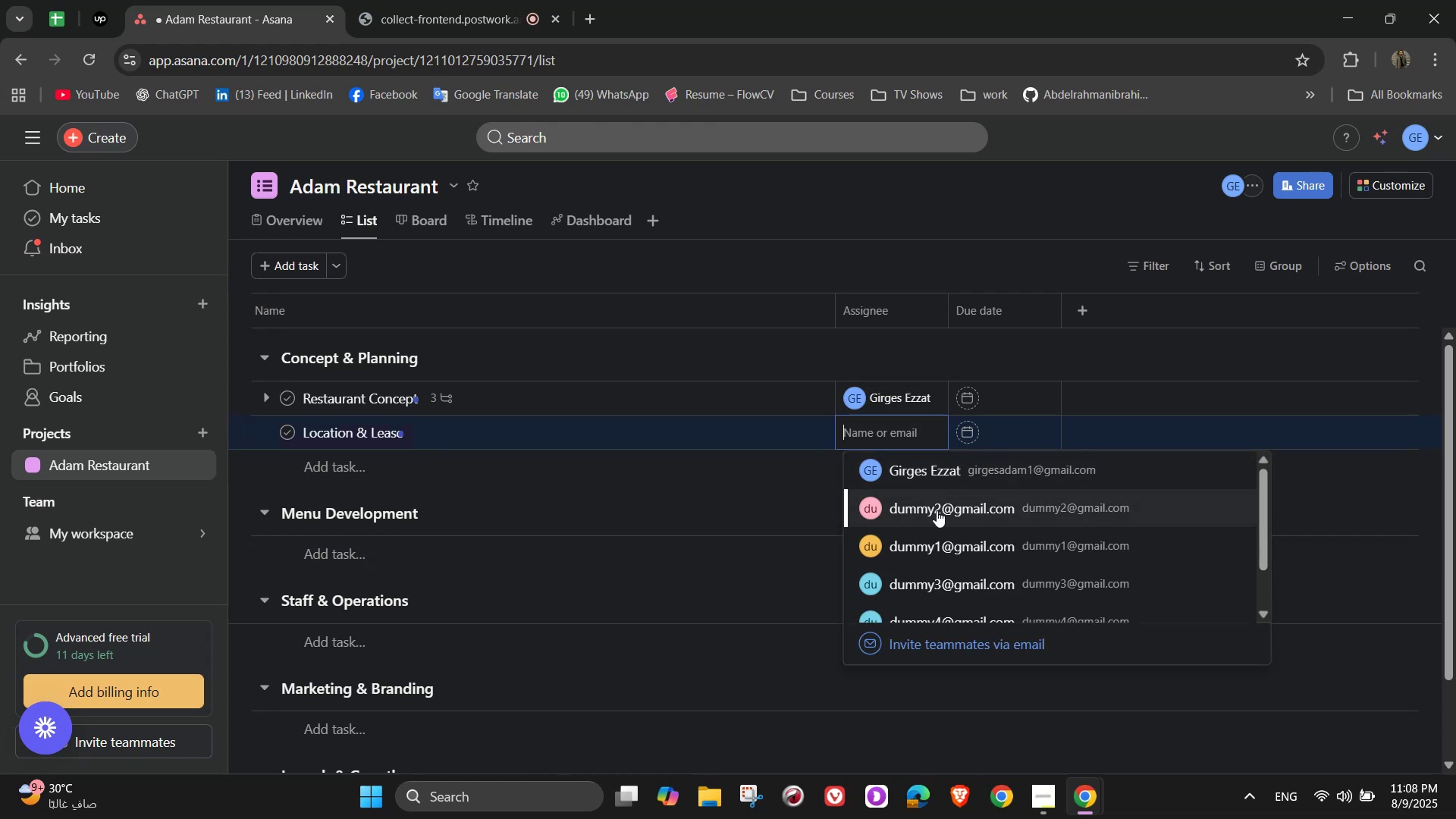 
left_click([929, 551])
 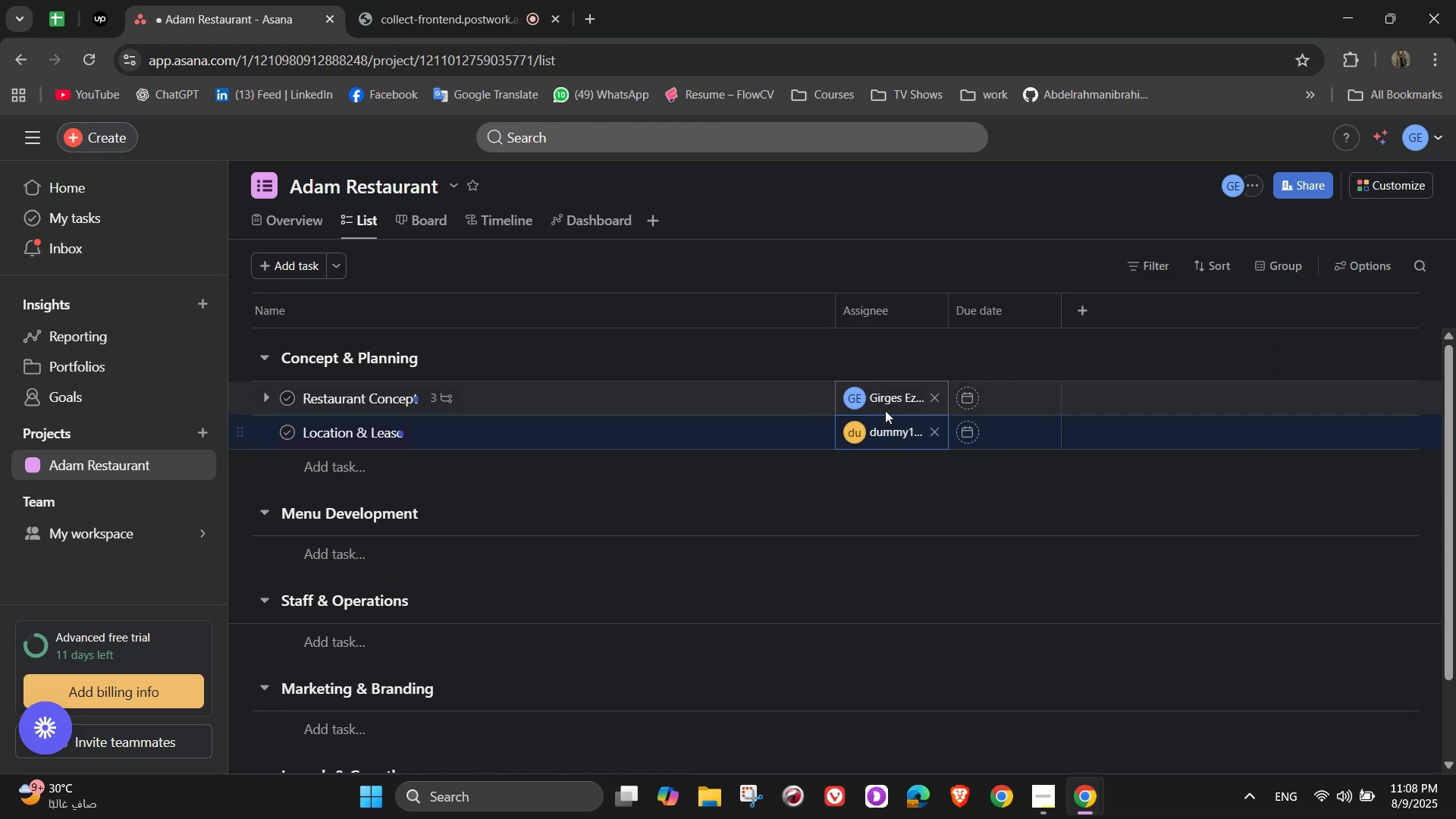 
left_click([880, 430])
 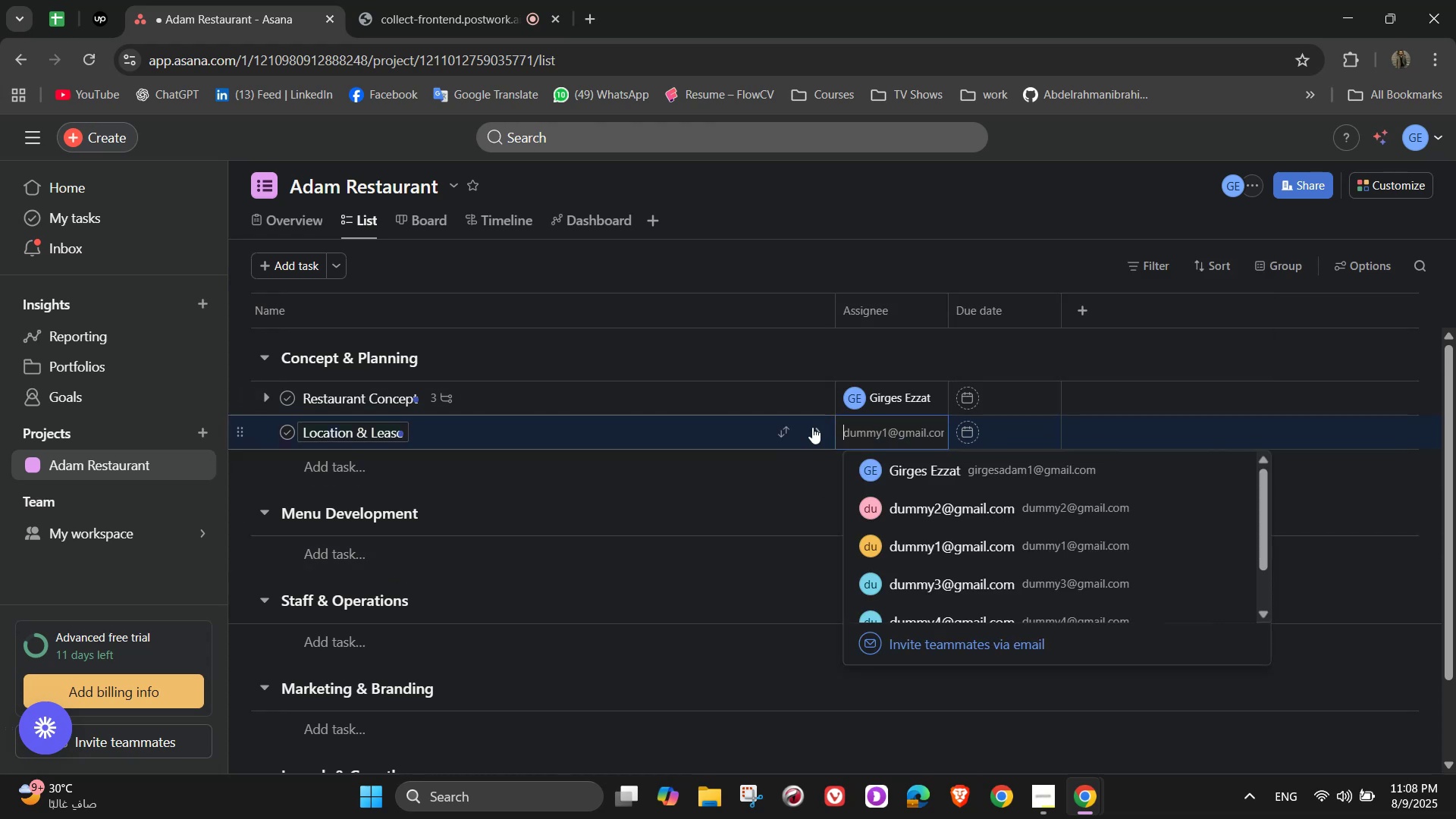 
left_click([805, 425])
 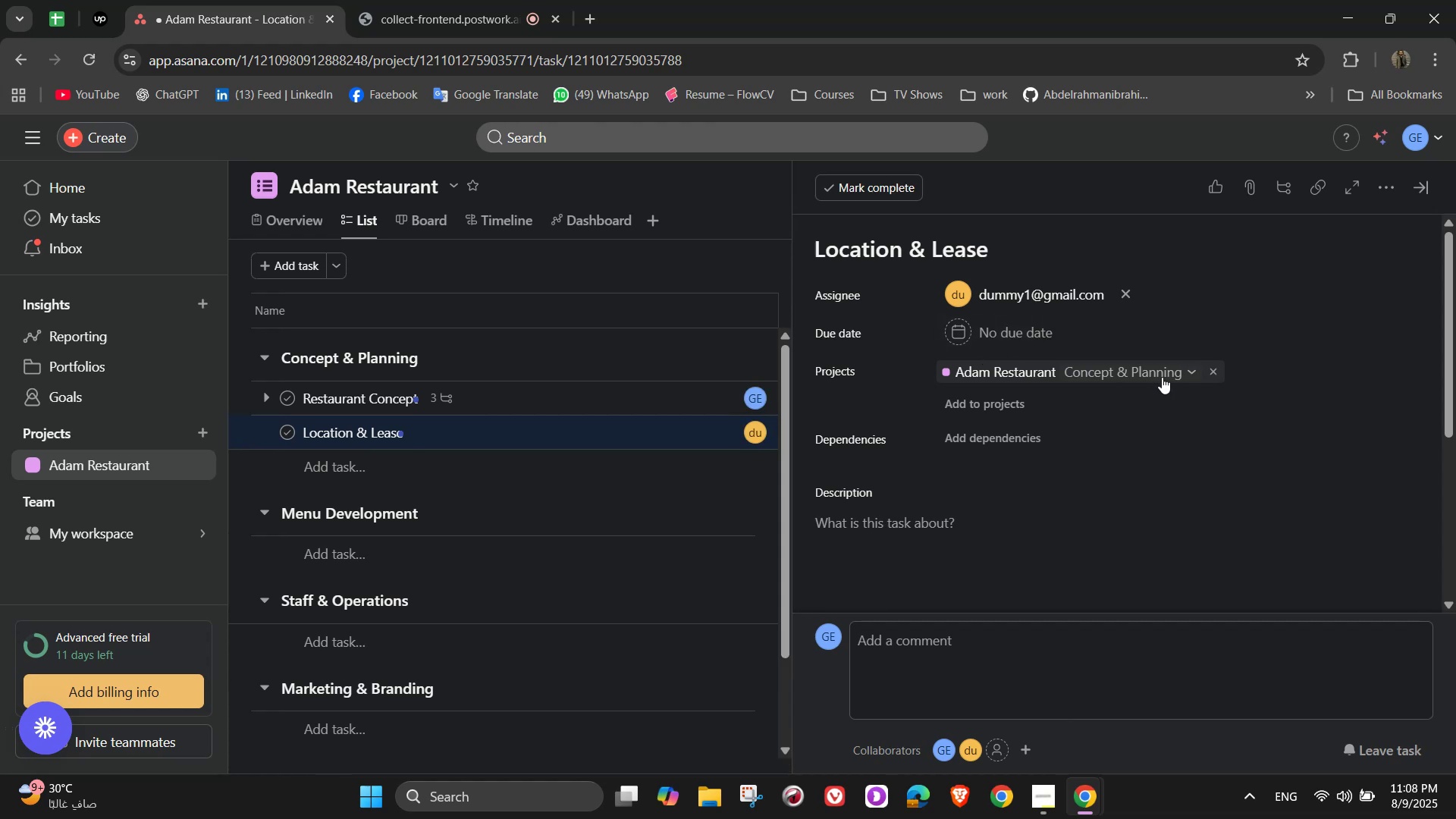 
left_click([1391, 187])
 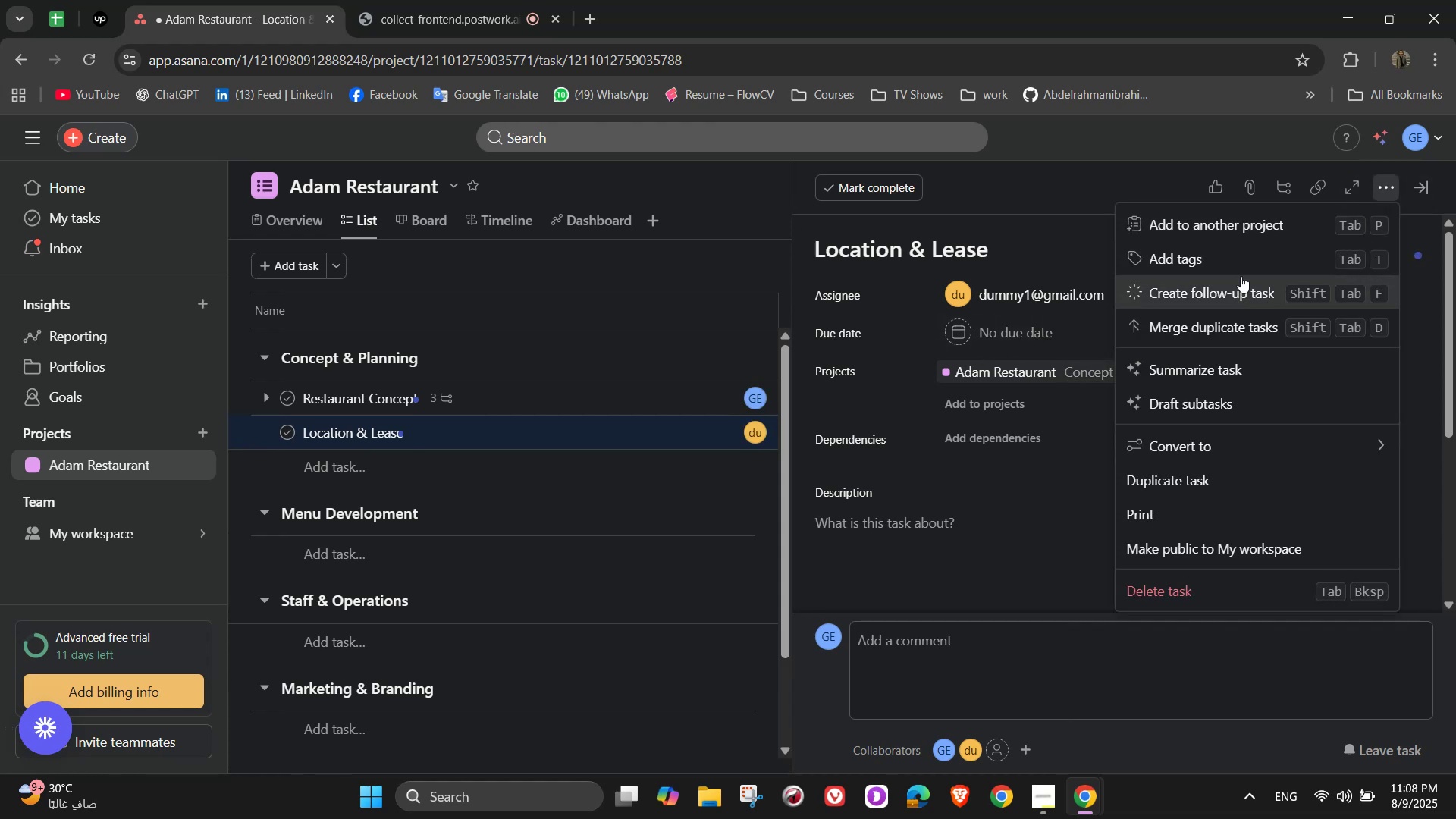 
left_click([1223, 256])
 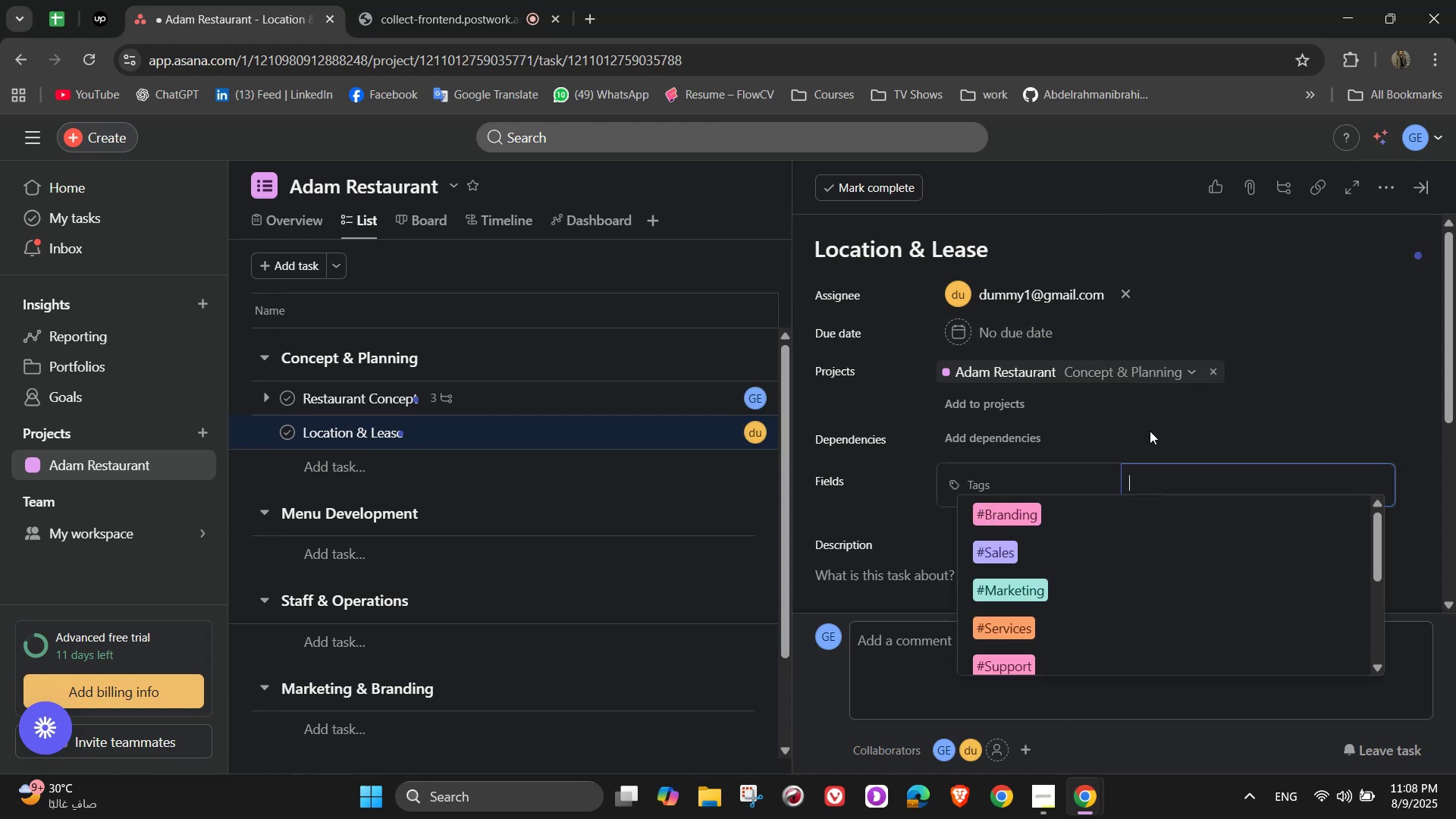 
type(#S)
 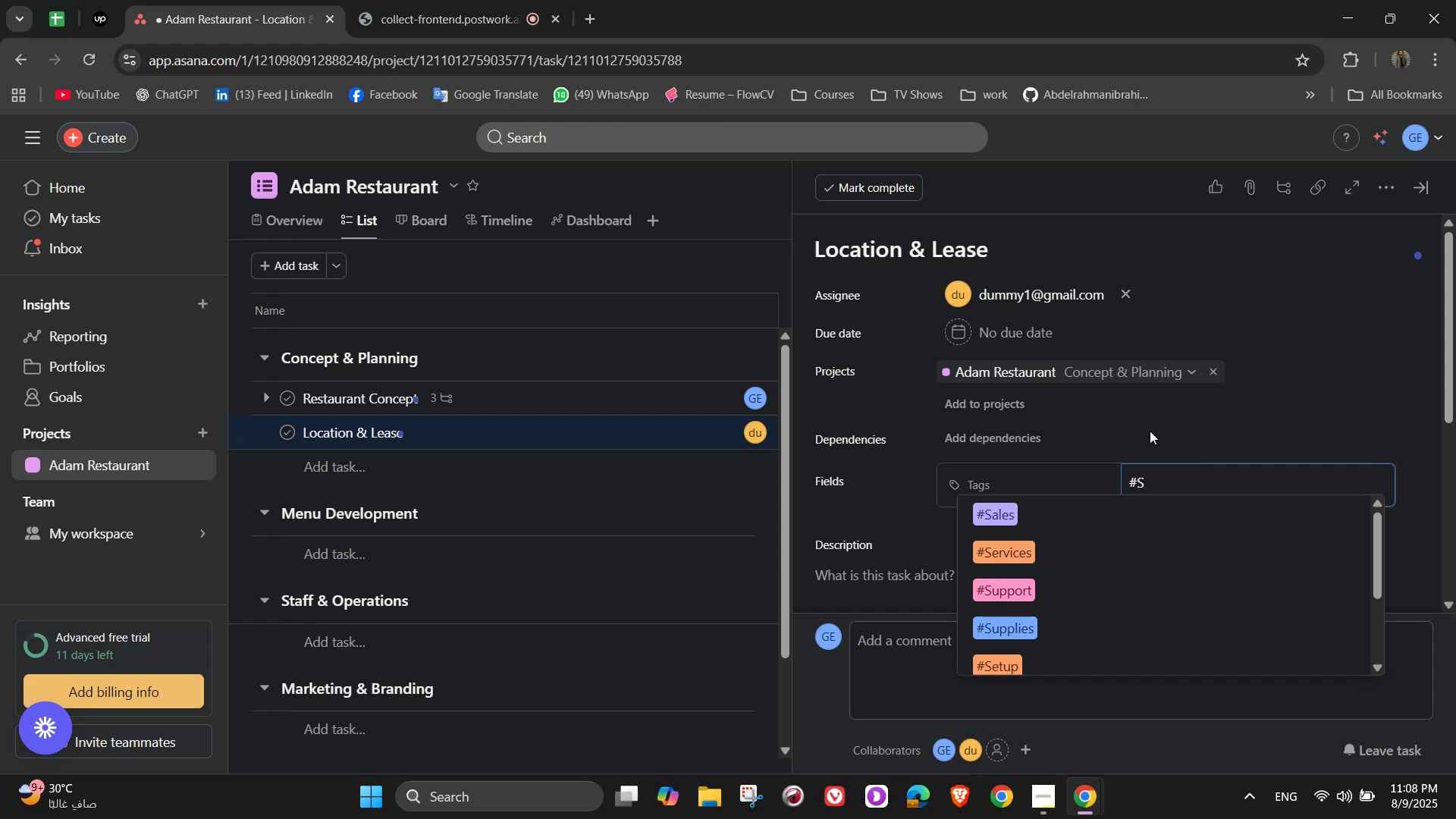 
left_click([1034, 662])
 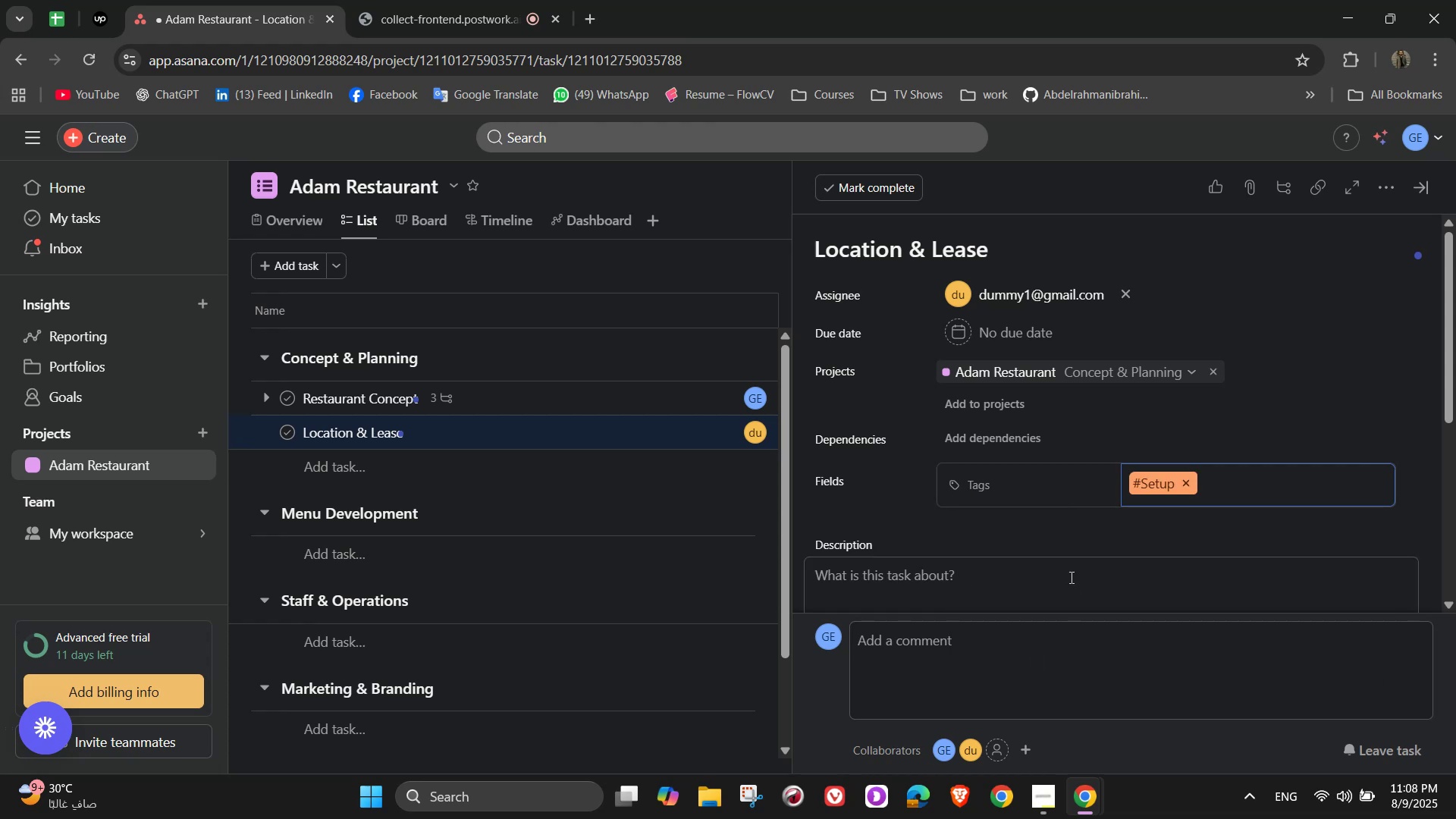 
scroll: coordinate [1070, 564], scroll_direction: down, amount: 1.0
 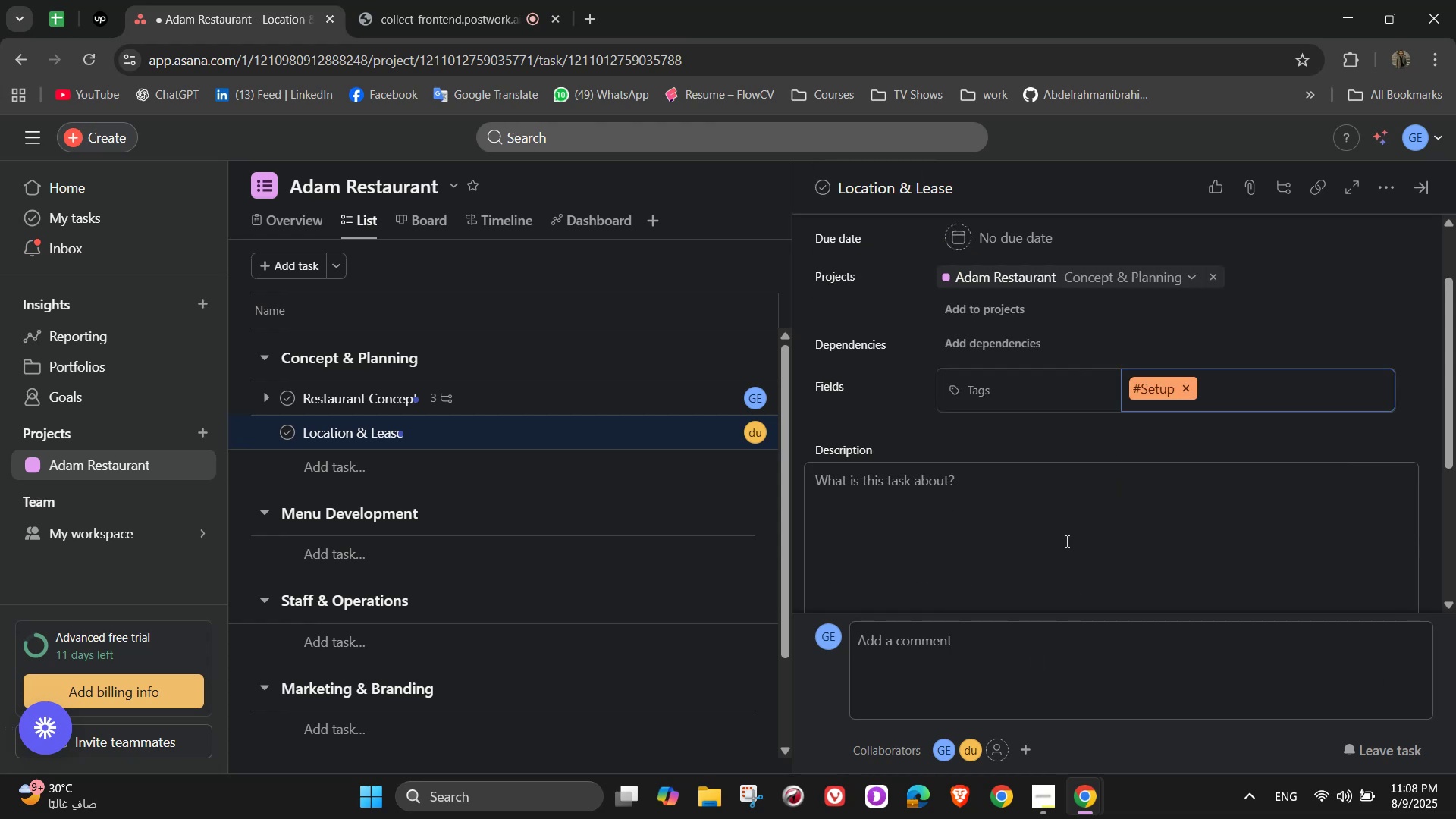 
left_click([1065, 540])
 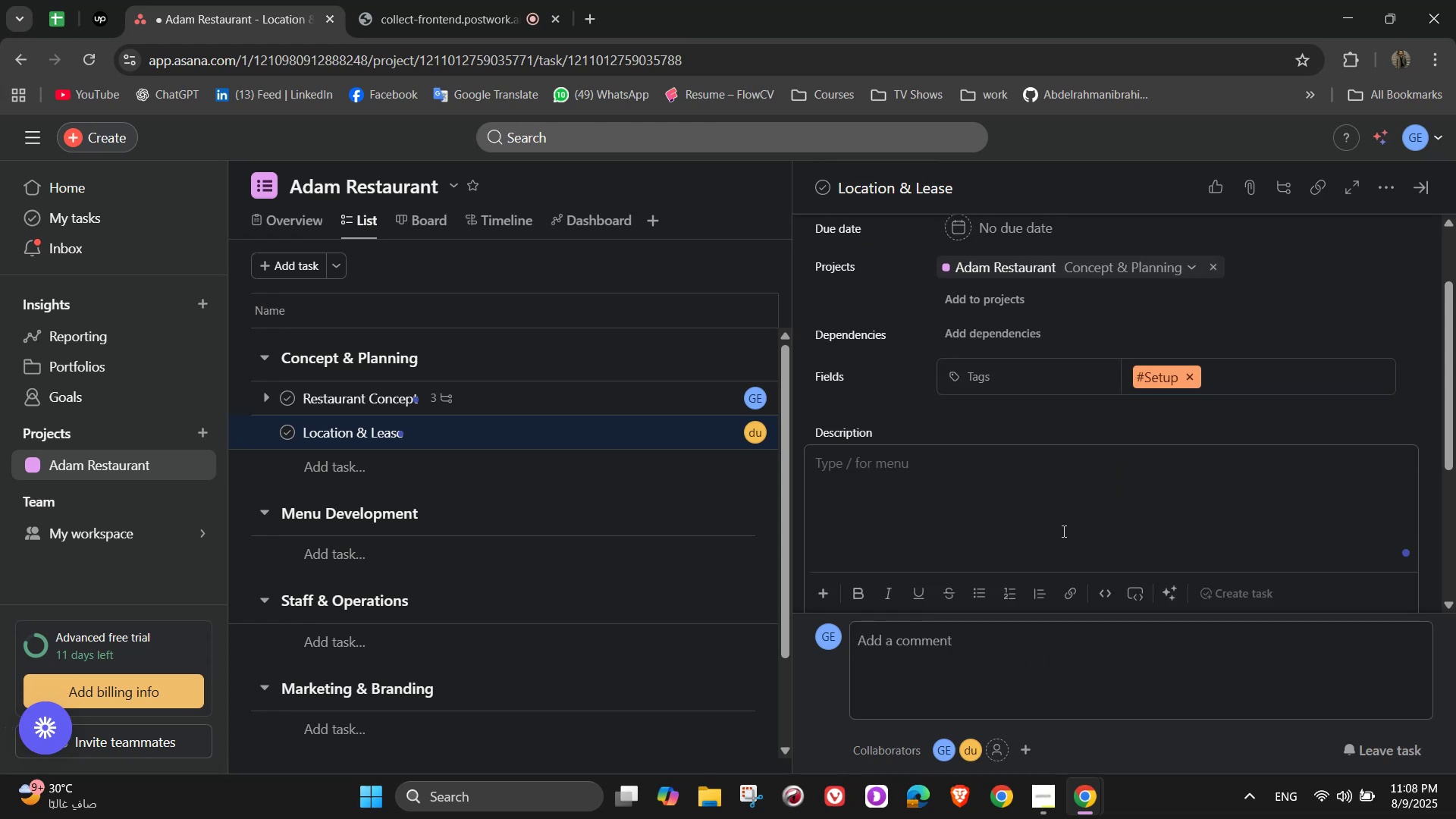 
wait(6.99)
 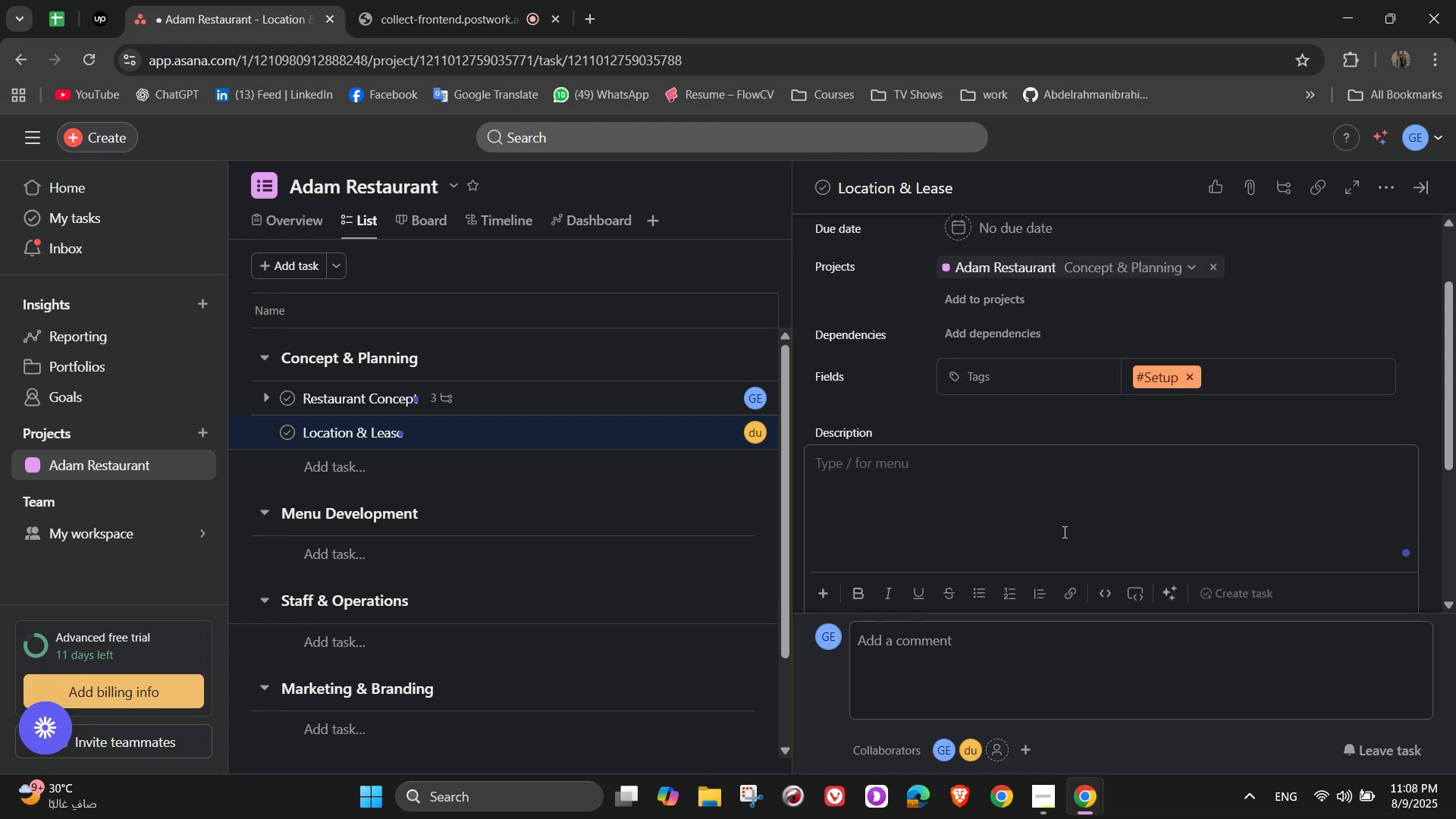 
type(Select an accessible, high =)
key(Backspace)
key(Backspace)
type(-traffic)
 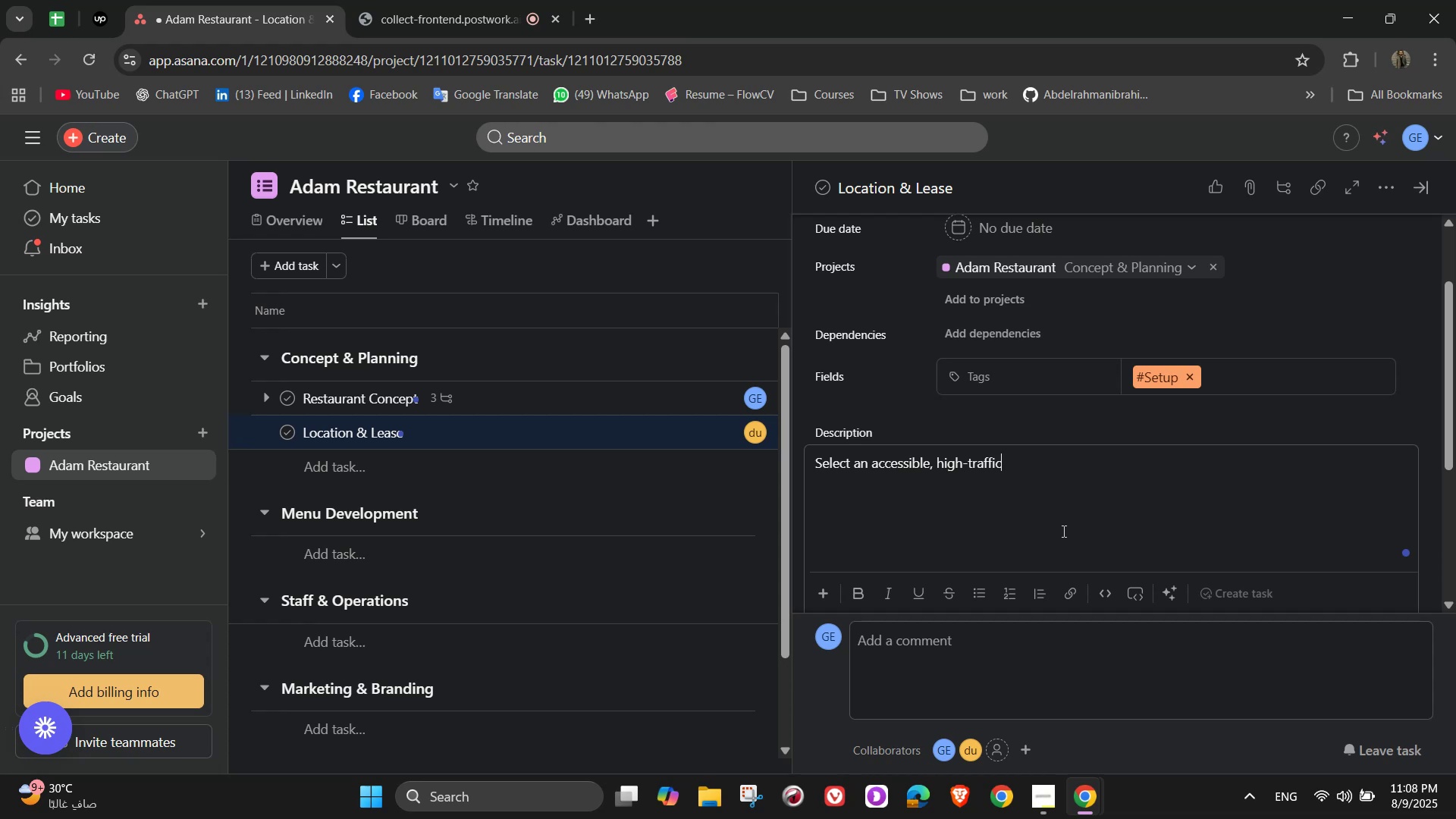 
wait(11.58)
 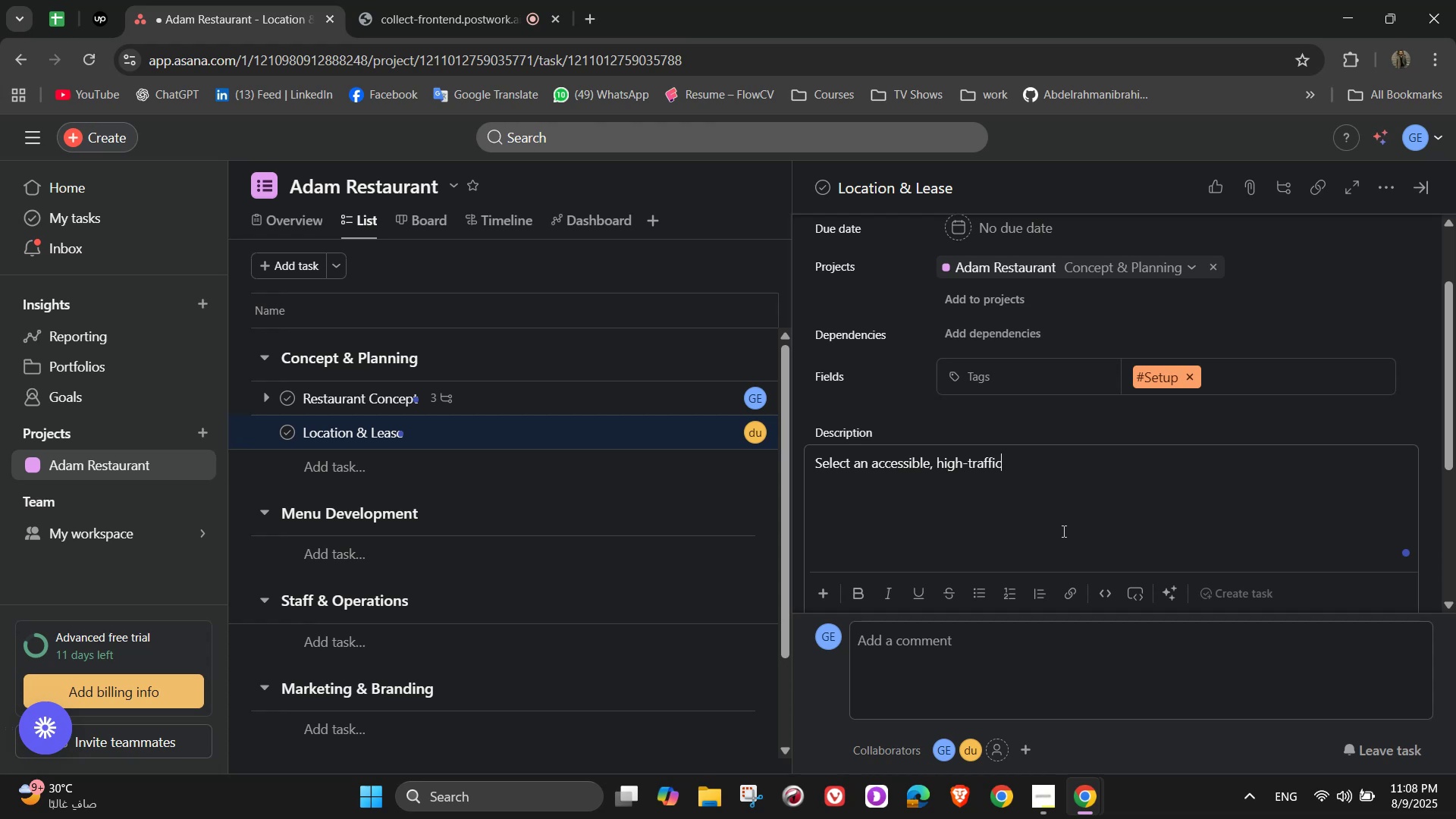 
type( lp)
key(Backspace)
type(ocation)
 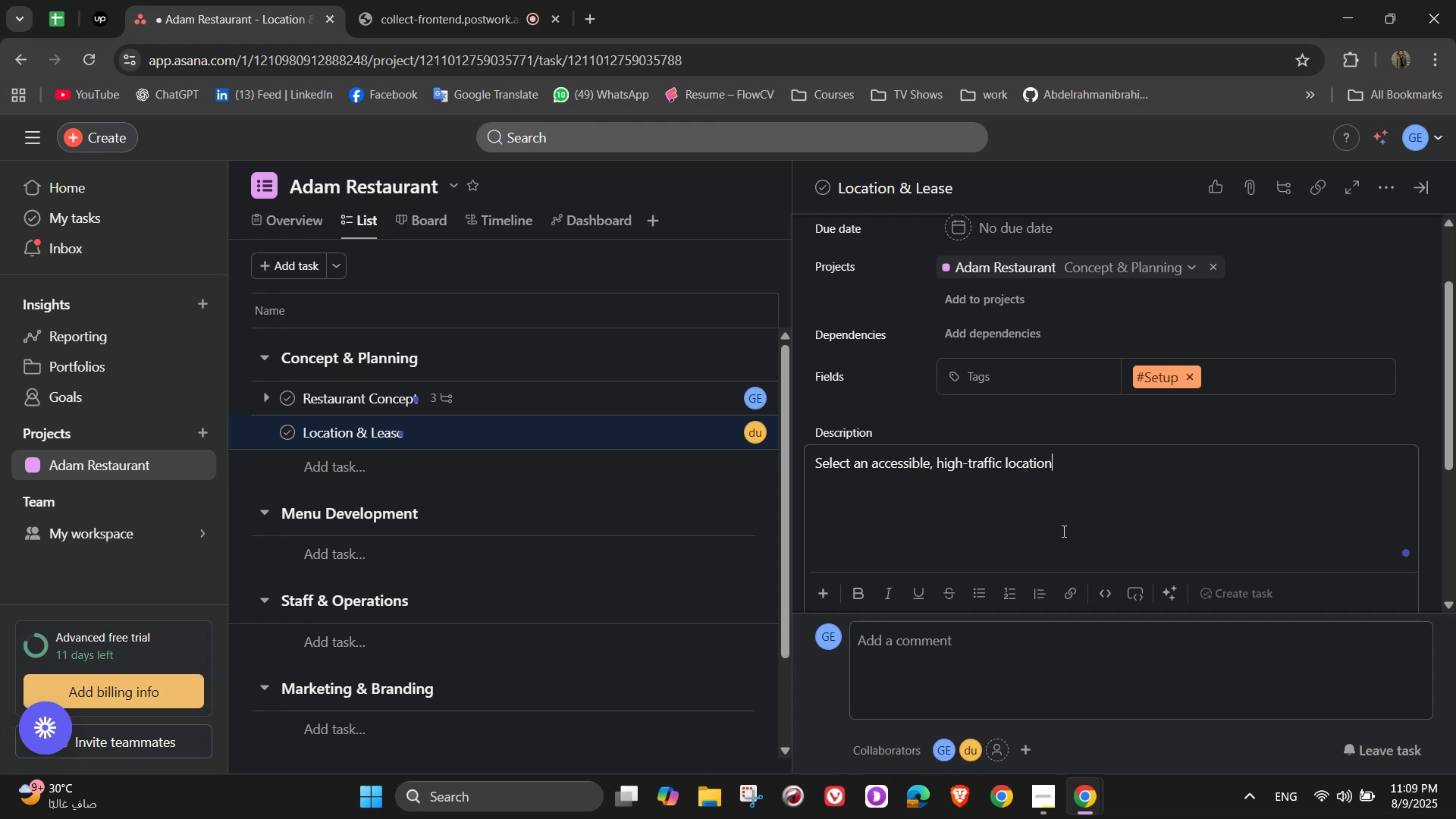 
wait(19.9)
 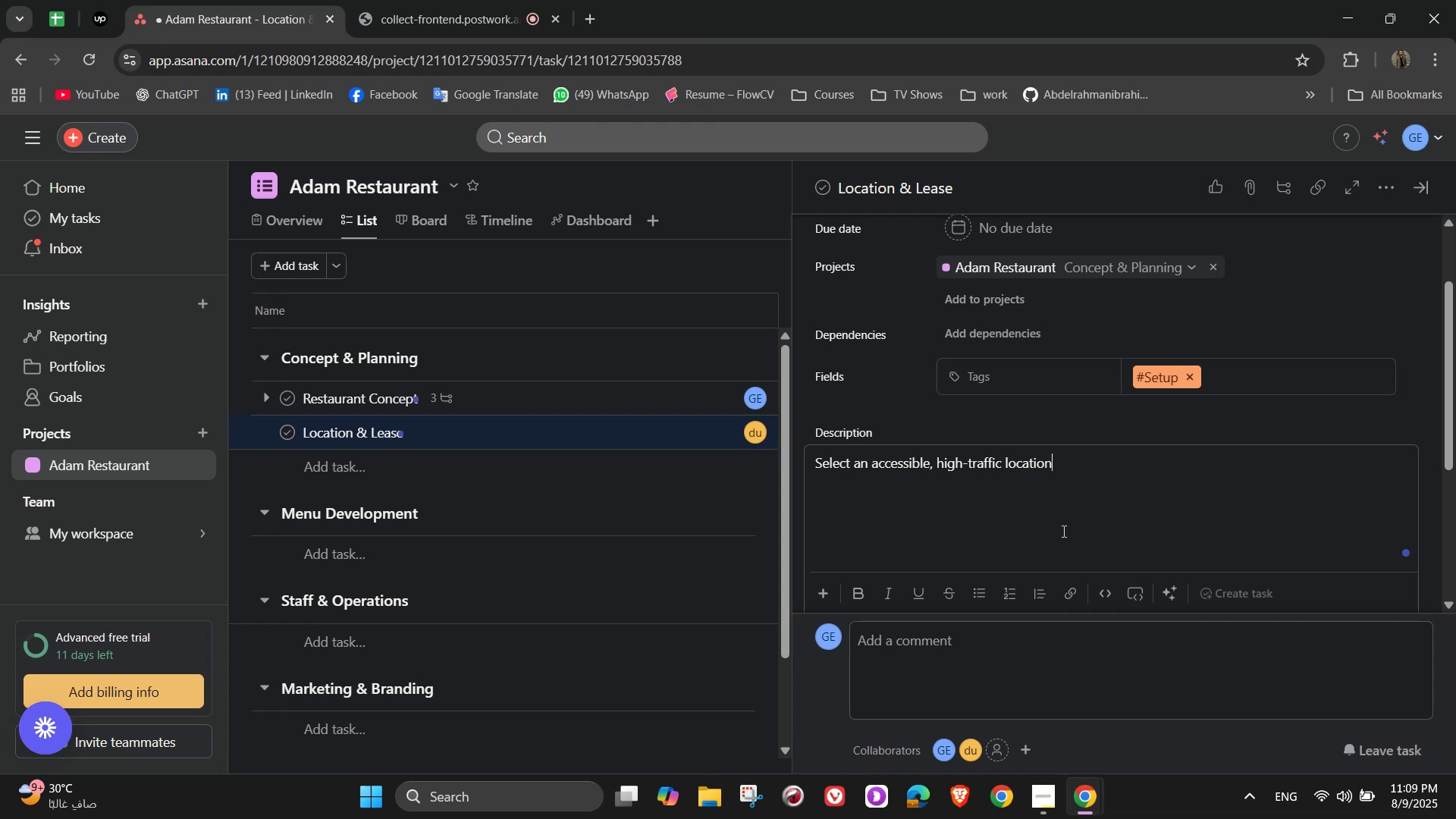 
scroll: coordinate [1057, 555], scroll_direction: down, amount: 3.0
 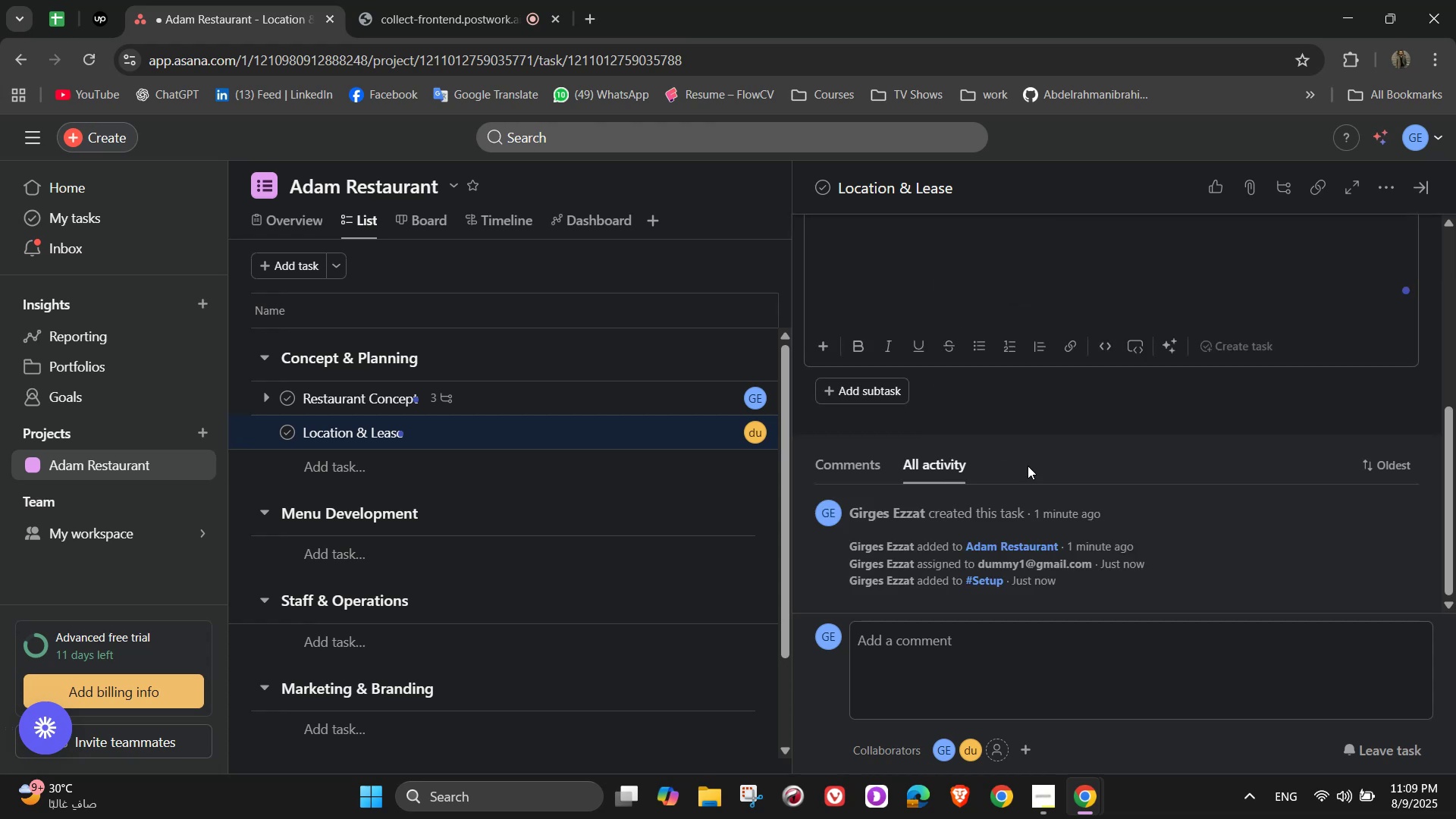 
scroll: coordinate [999, 425], scroll_direction: up, amount: 1.0
 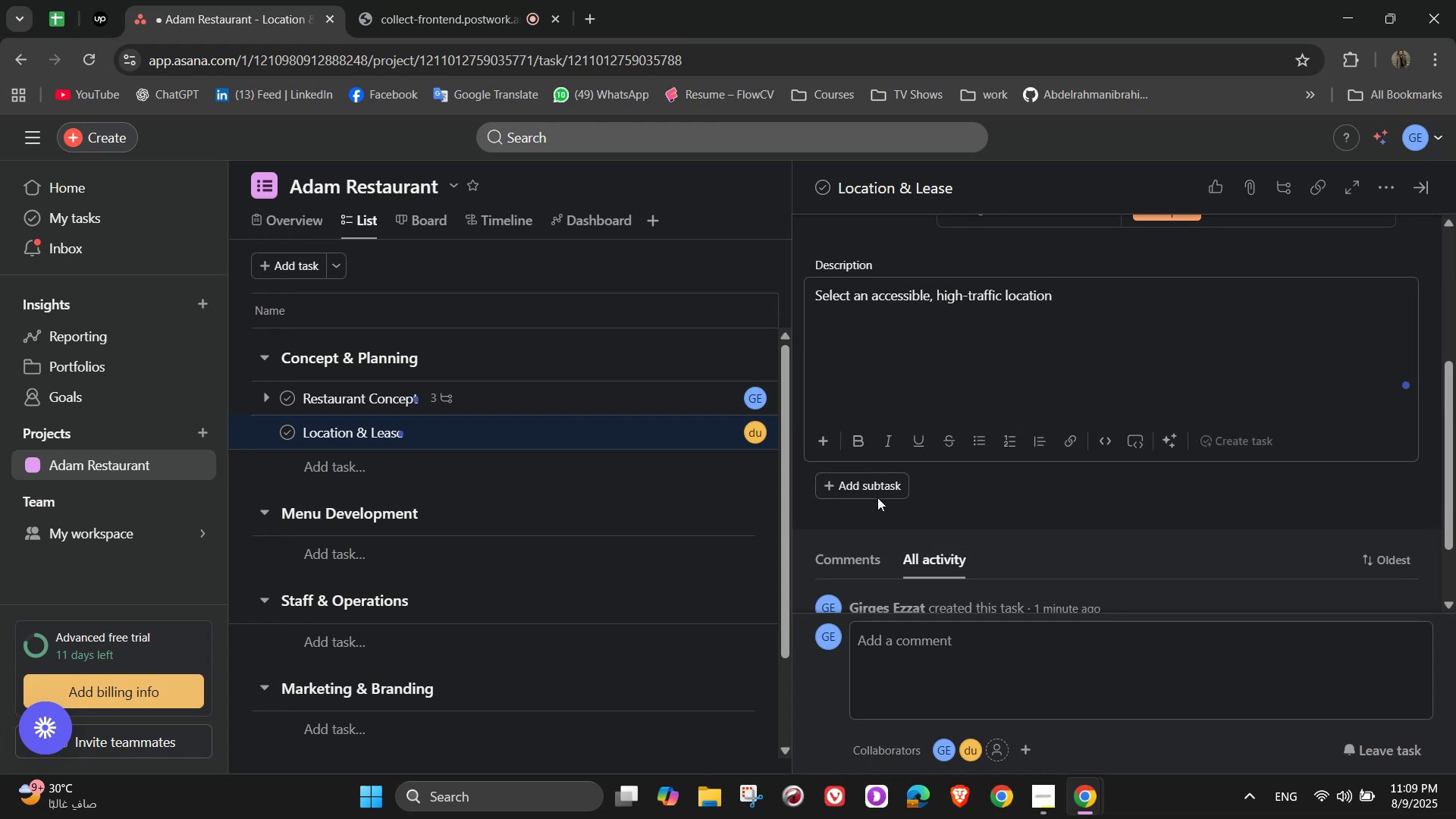 
left_click([875, 489])
 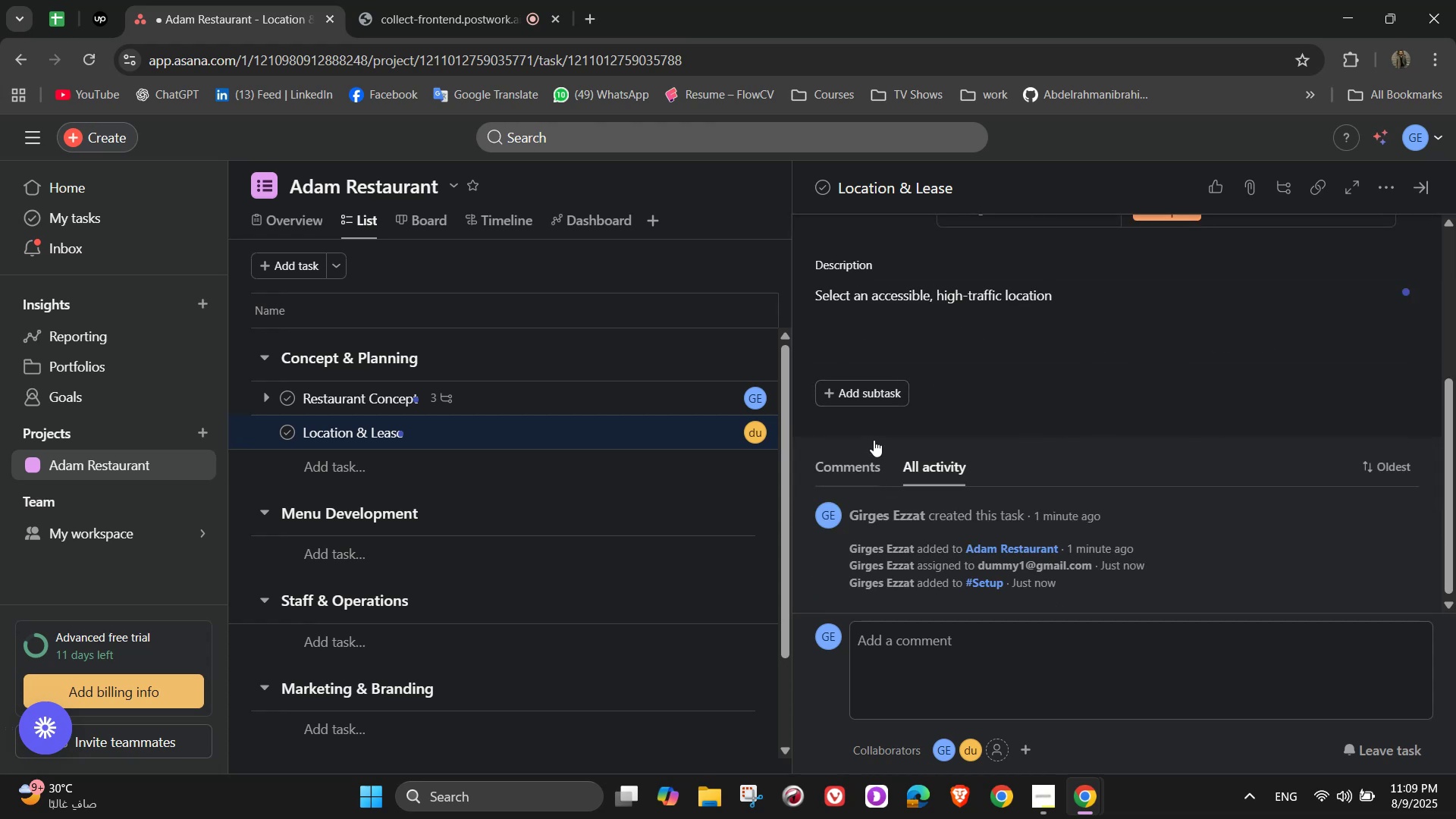 
scroll: coordinate [918, 509], scroll_direction: up, amount: 1.0
 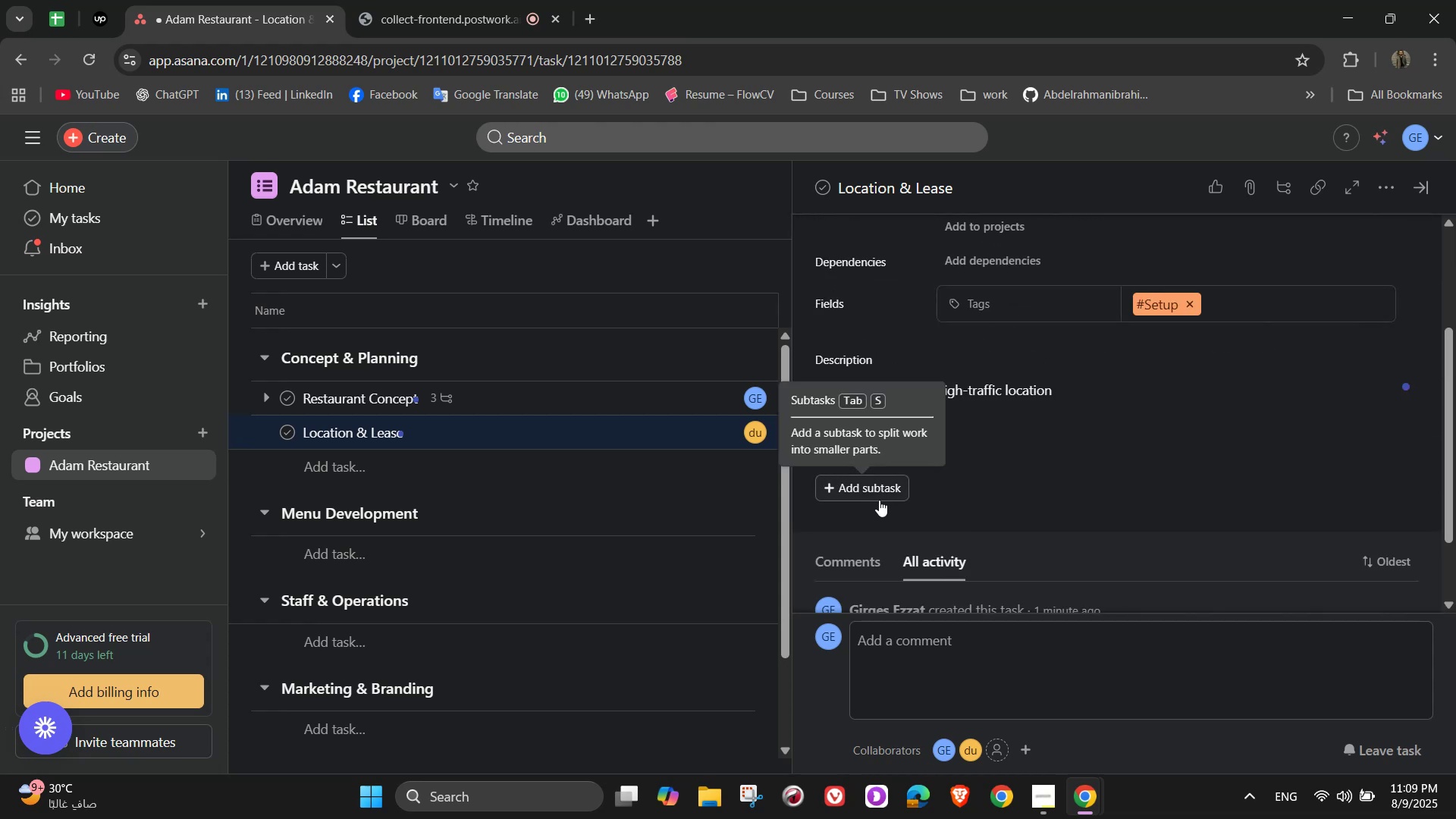 
scroll: coordinate [879, 500], scroll_direction: down, amount: 1.0
 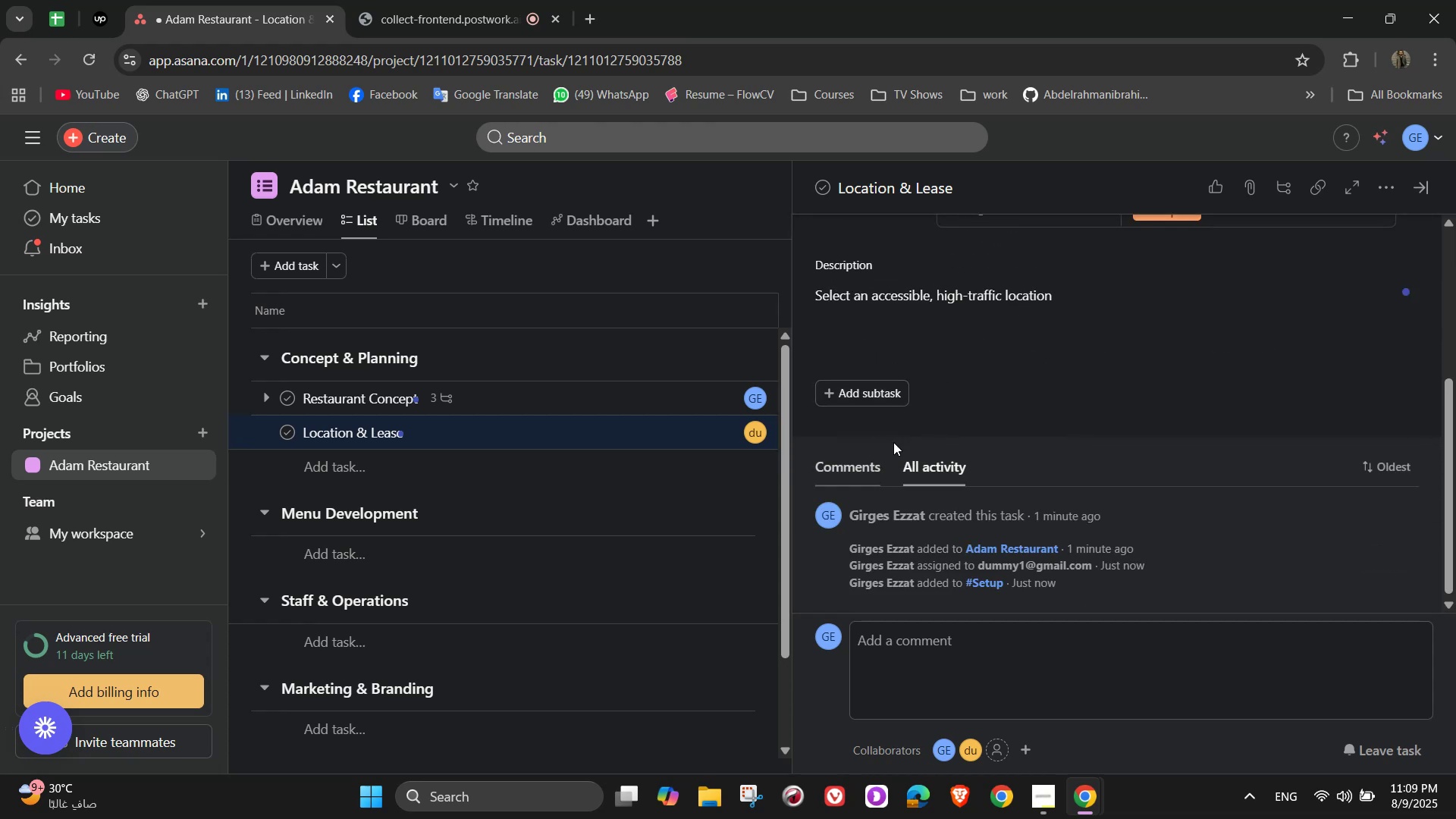 
scroll: coordinate [908, 428], scroll_direction: up, amount: 1.0
 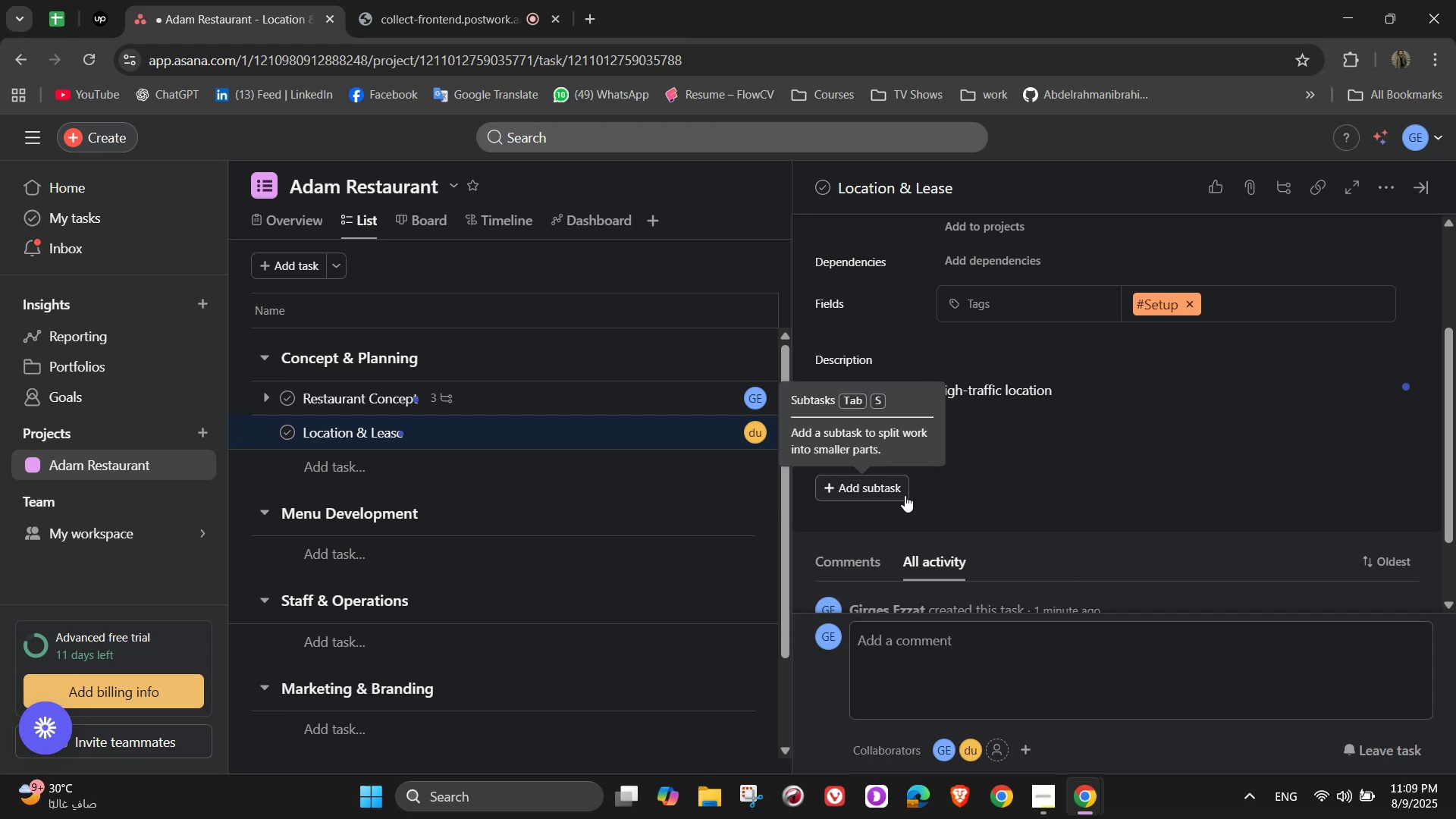 
left_click([891, 488])
 